 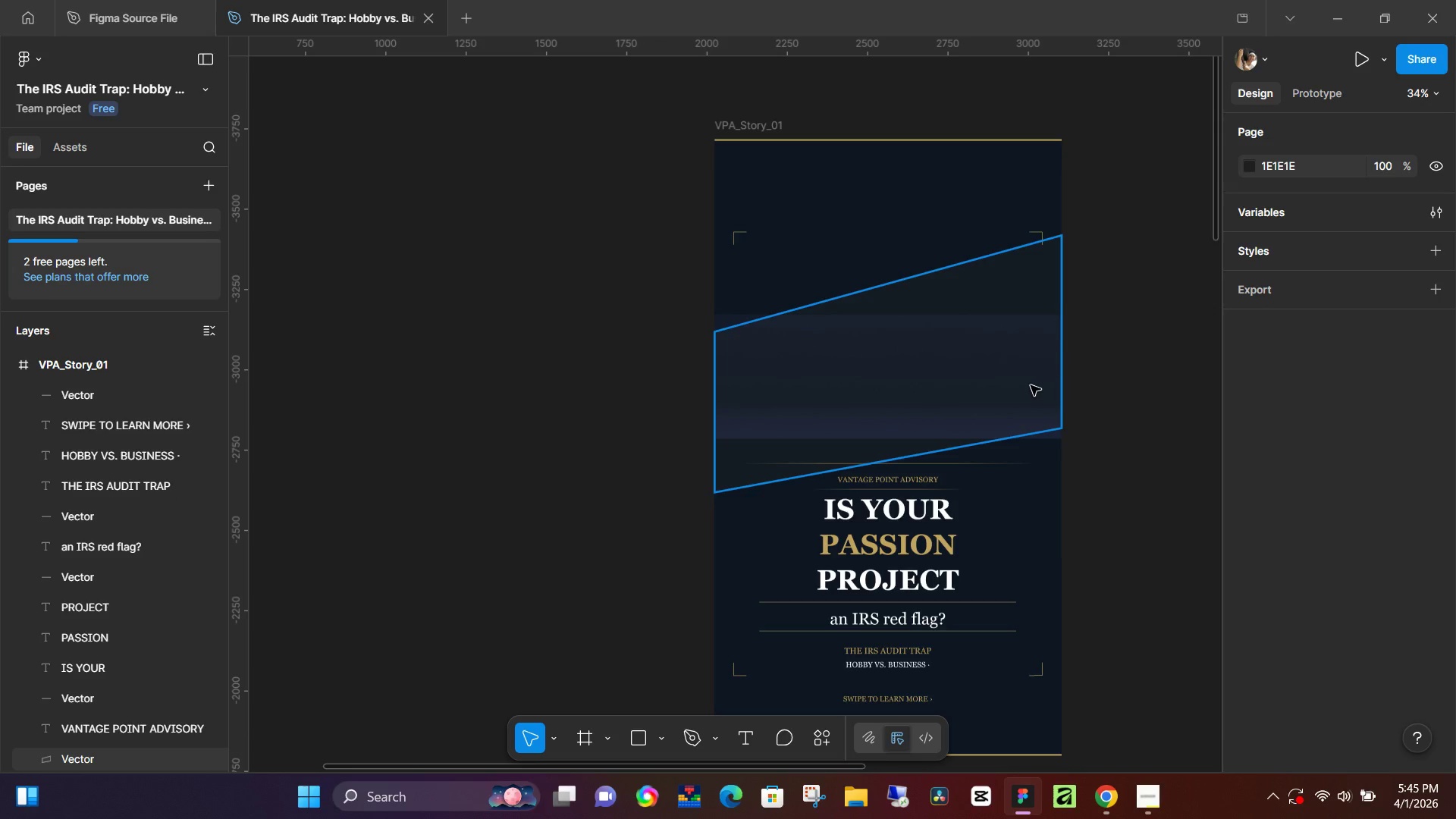 
left_click([1106, 791])
 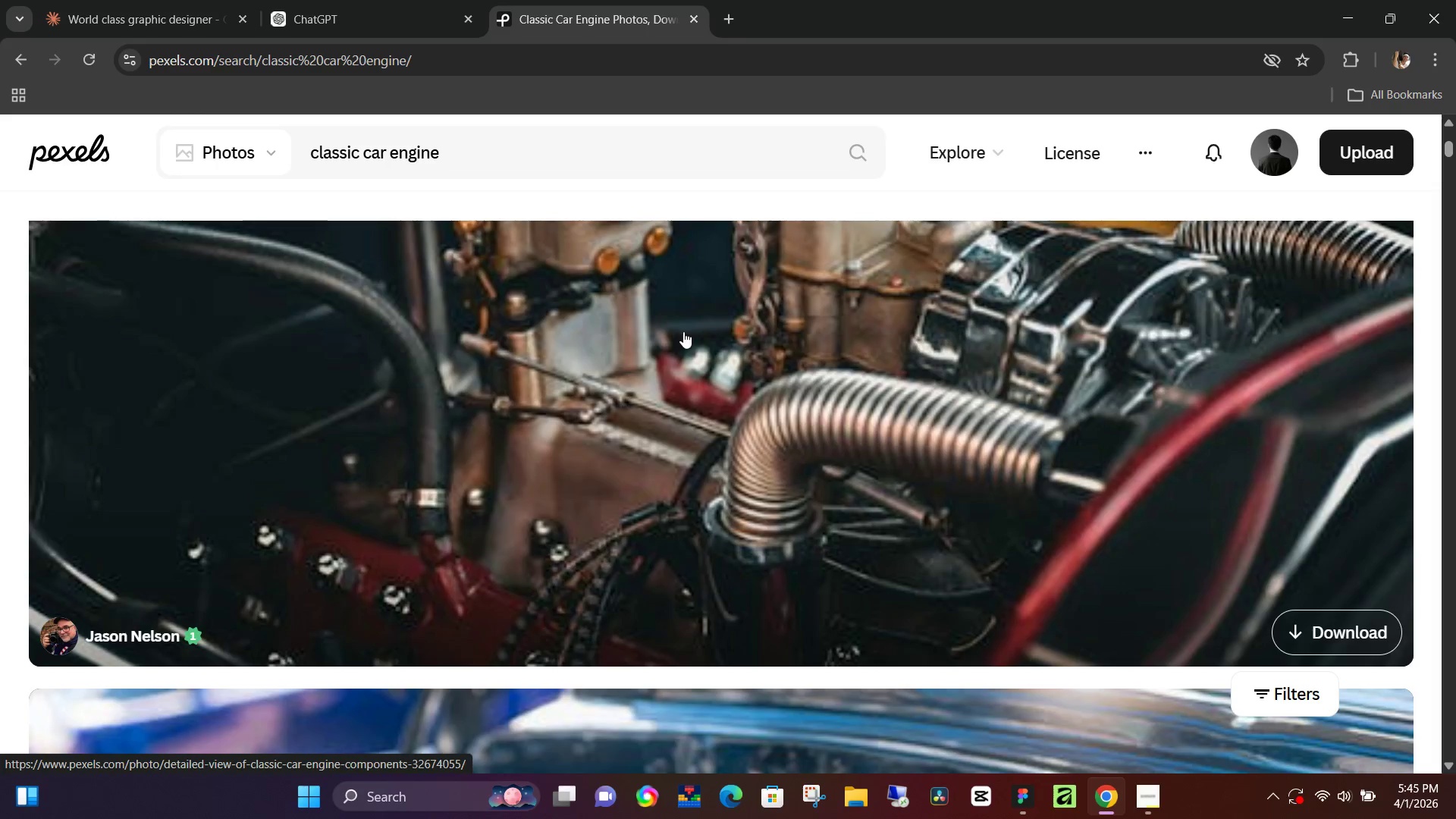 
hold_key(key=ControlLeft, duration=0.66)
scroll: coordinate [698, 350], scroll_direction: down, amount: 2.0
 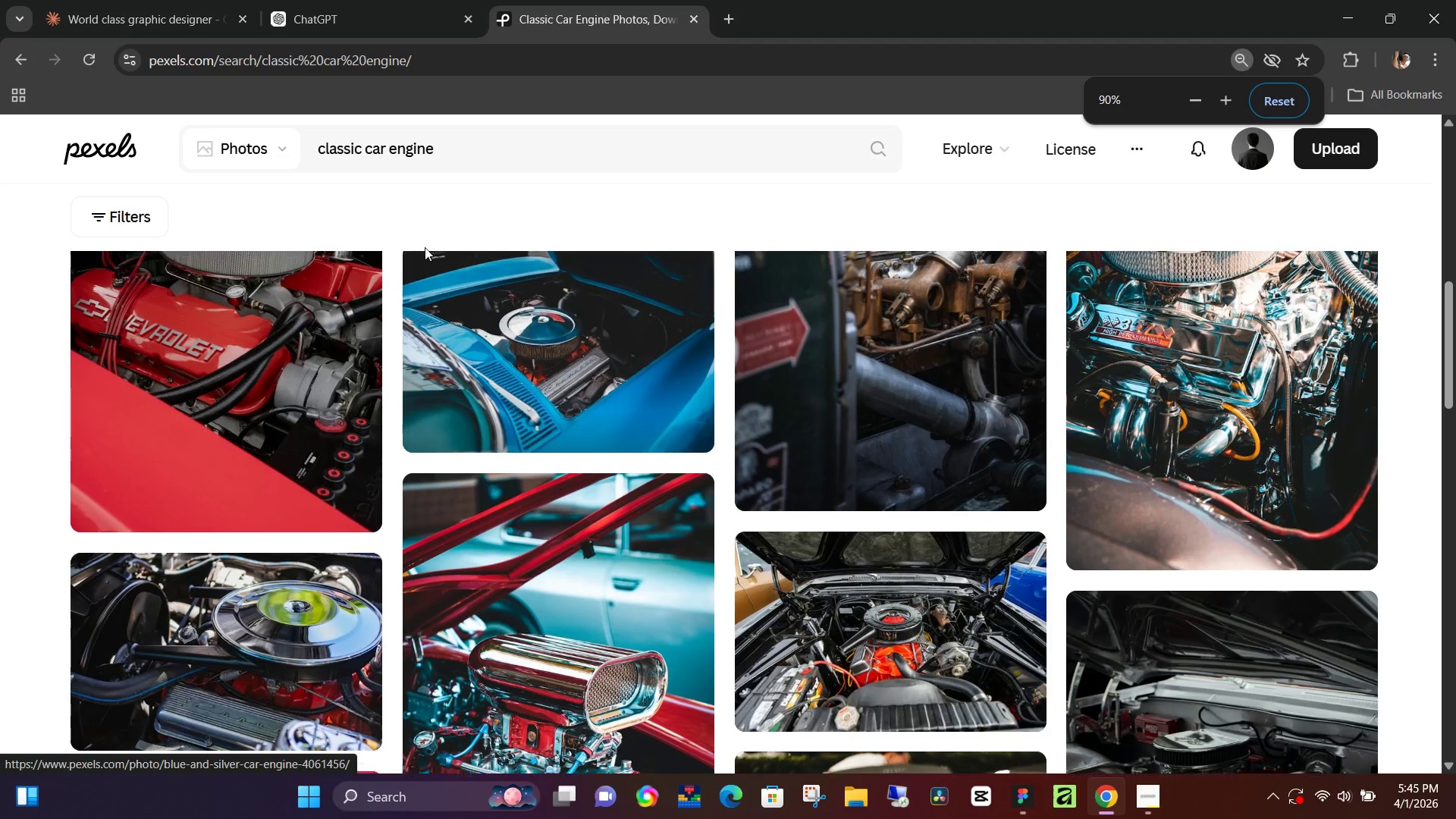 
scroll: coordinate [531, 361], scroll_direction: up, amount: 3.0
 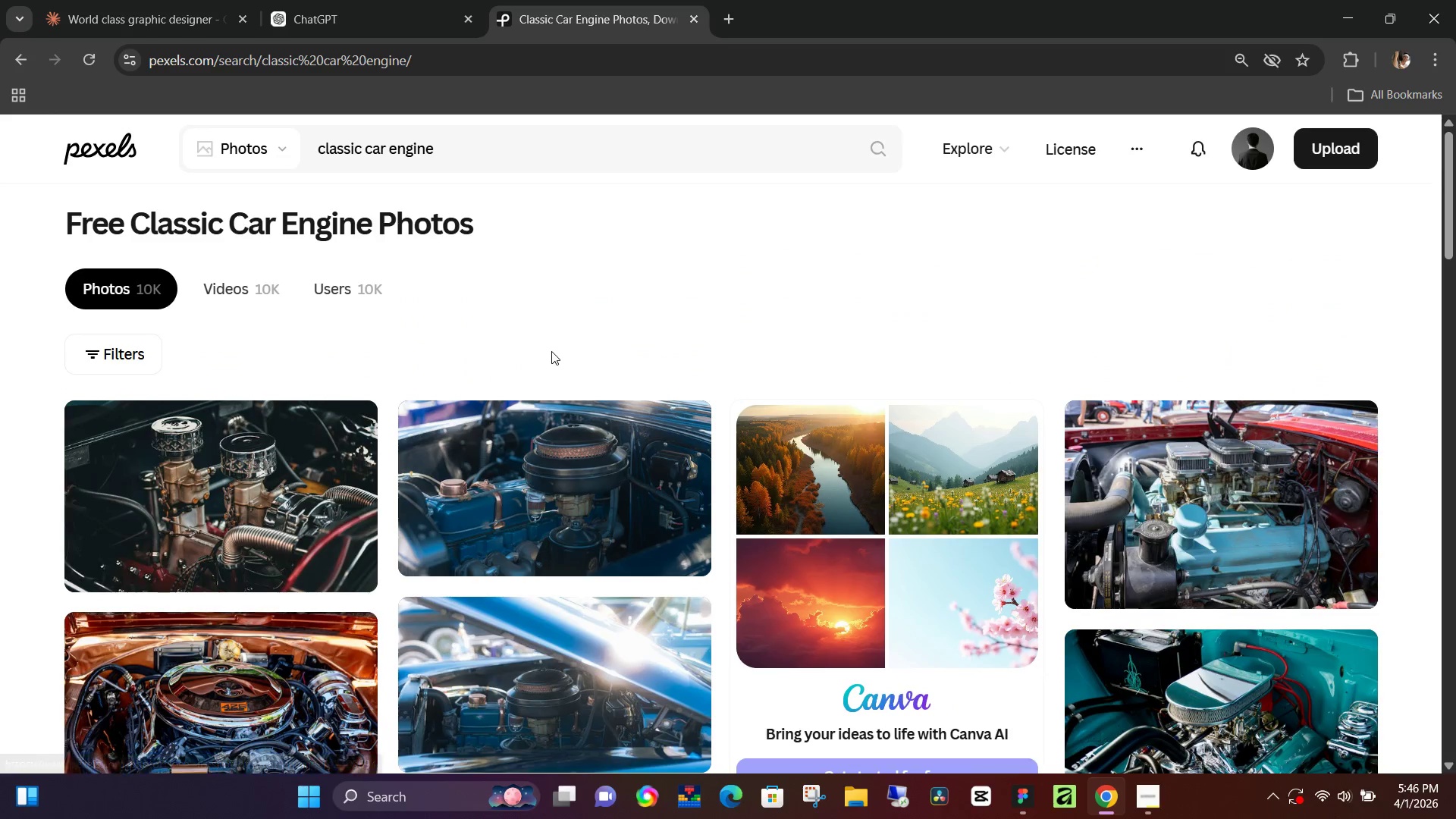 
left_click([551, 348])
 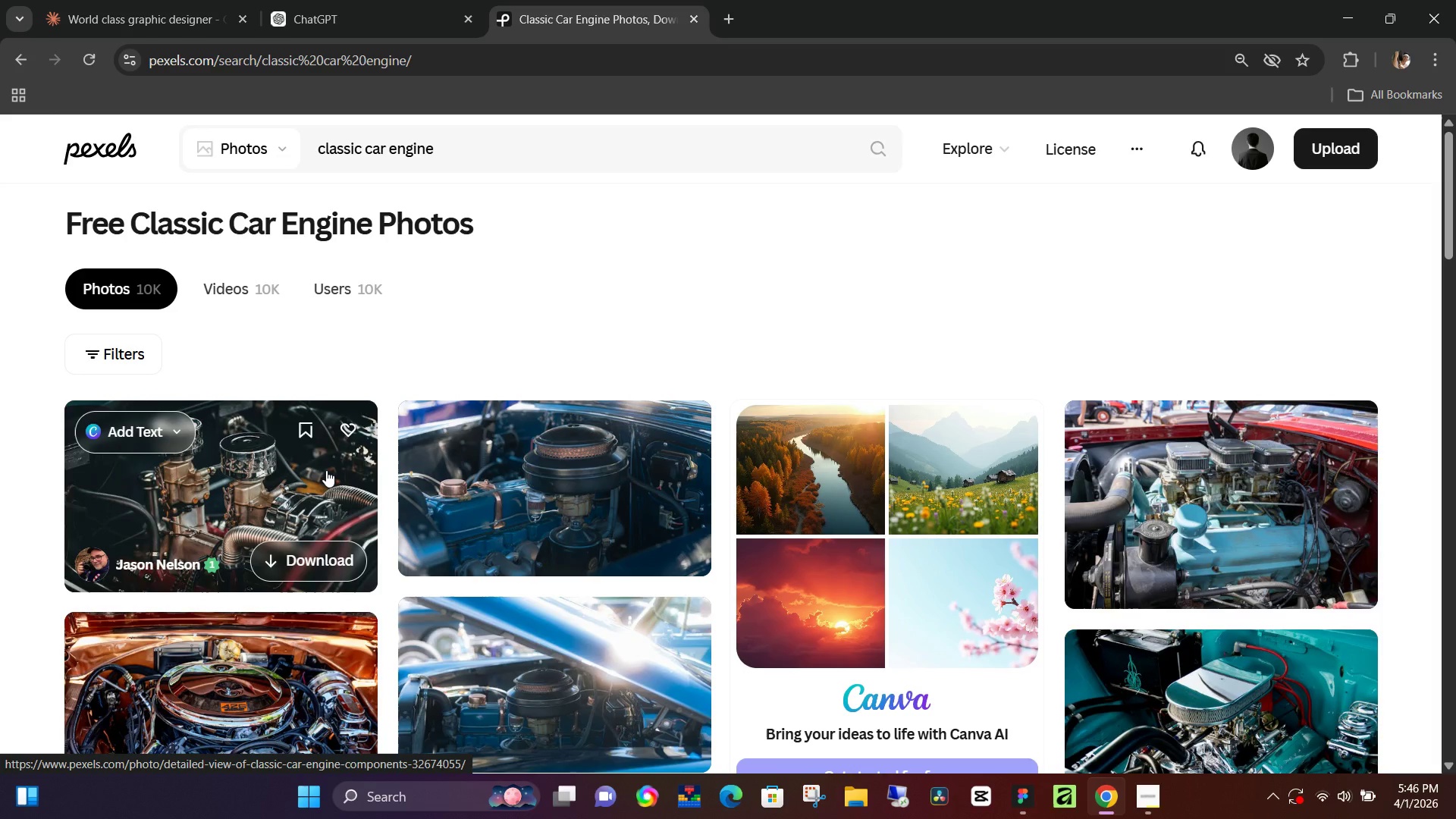 
scroll: coordinate [318, 422], scroll_direction: down, amount: 2.0
 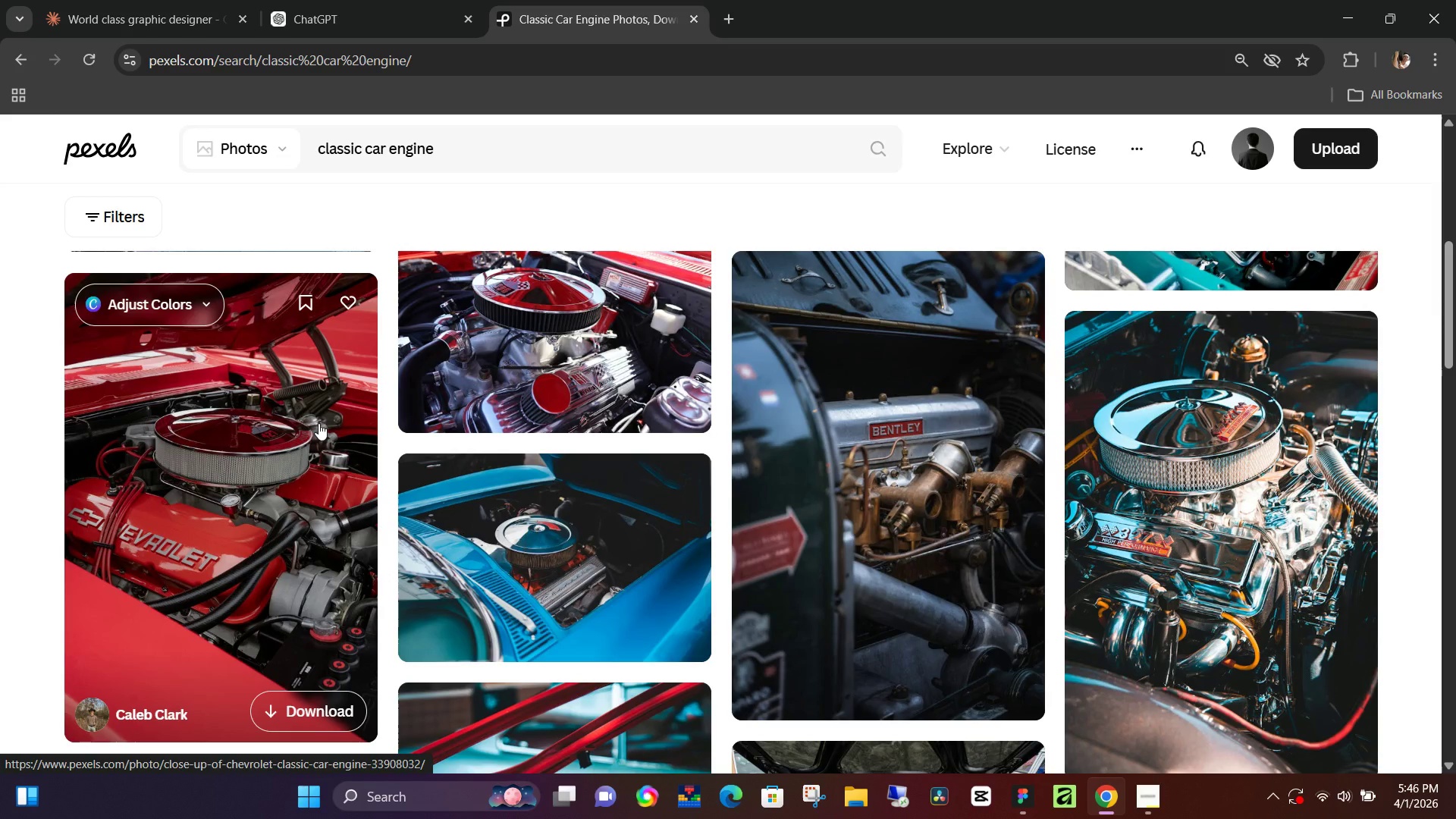 
scroll: coordinate [318, 423], scroll_direction: up, amount: 1.0
 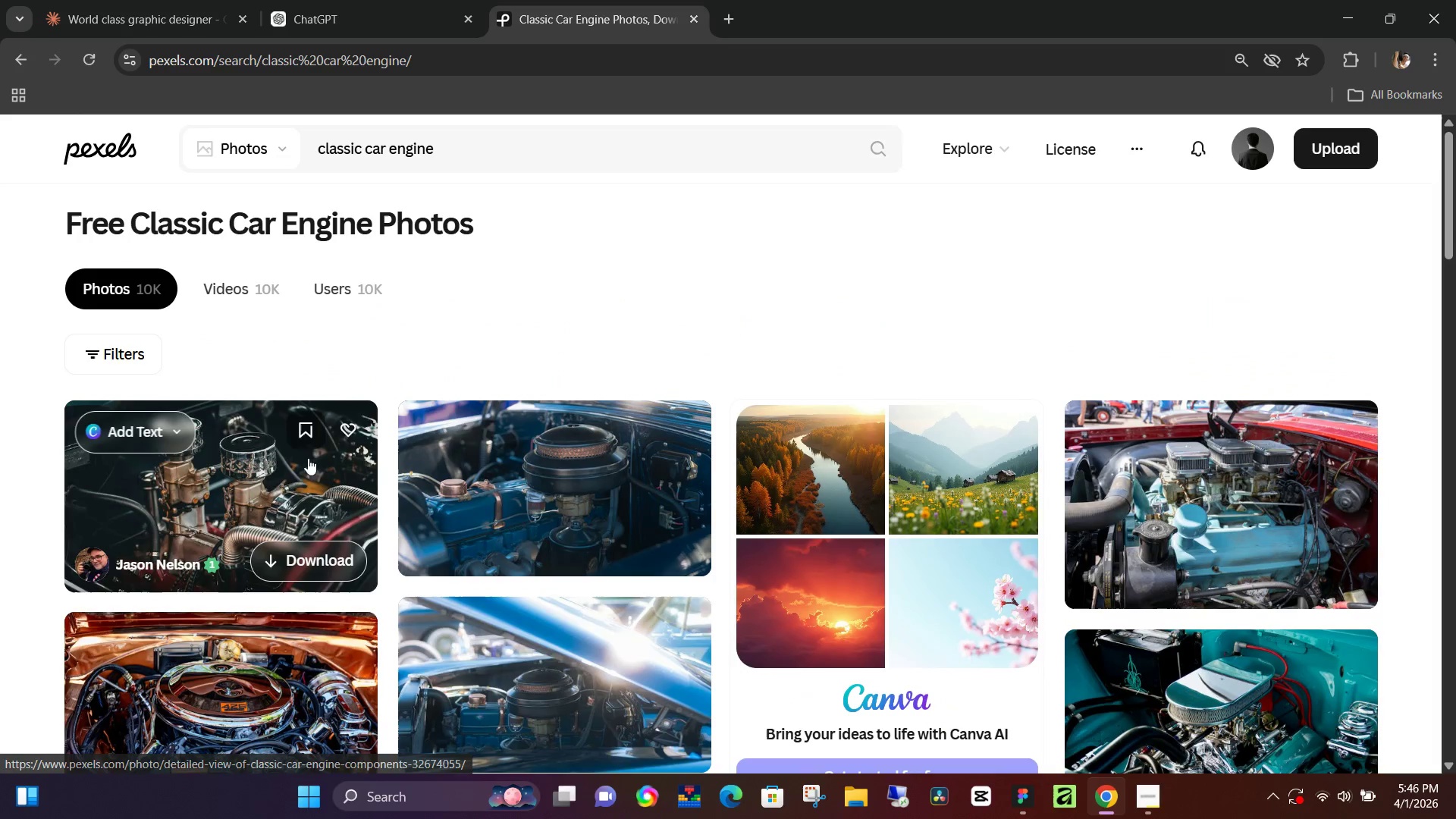 
right_click([253, 485])
 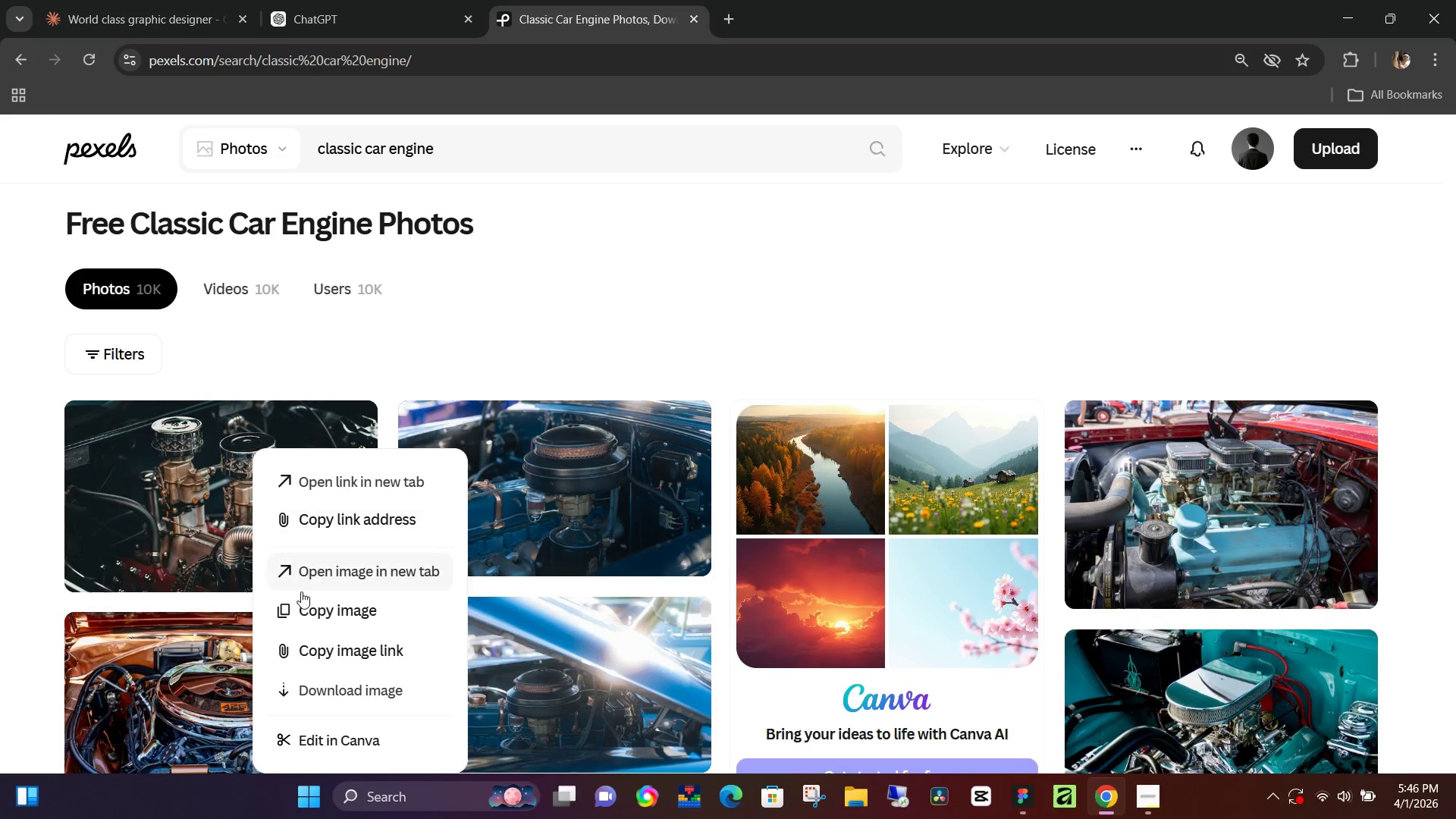 
left_click([312, 604])
 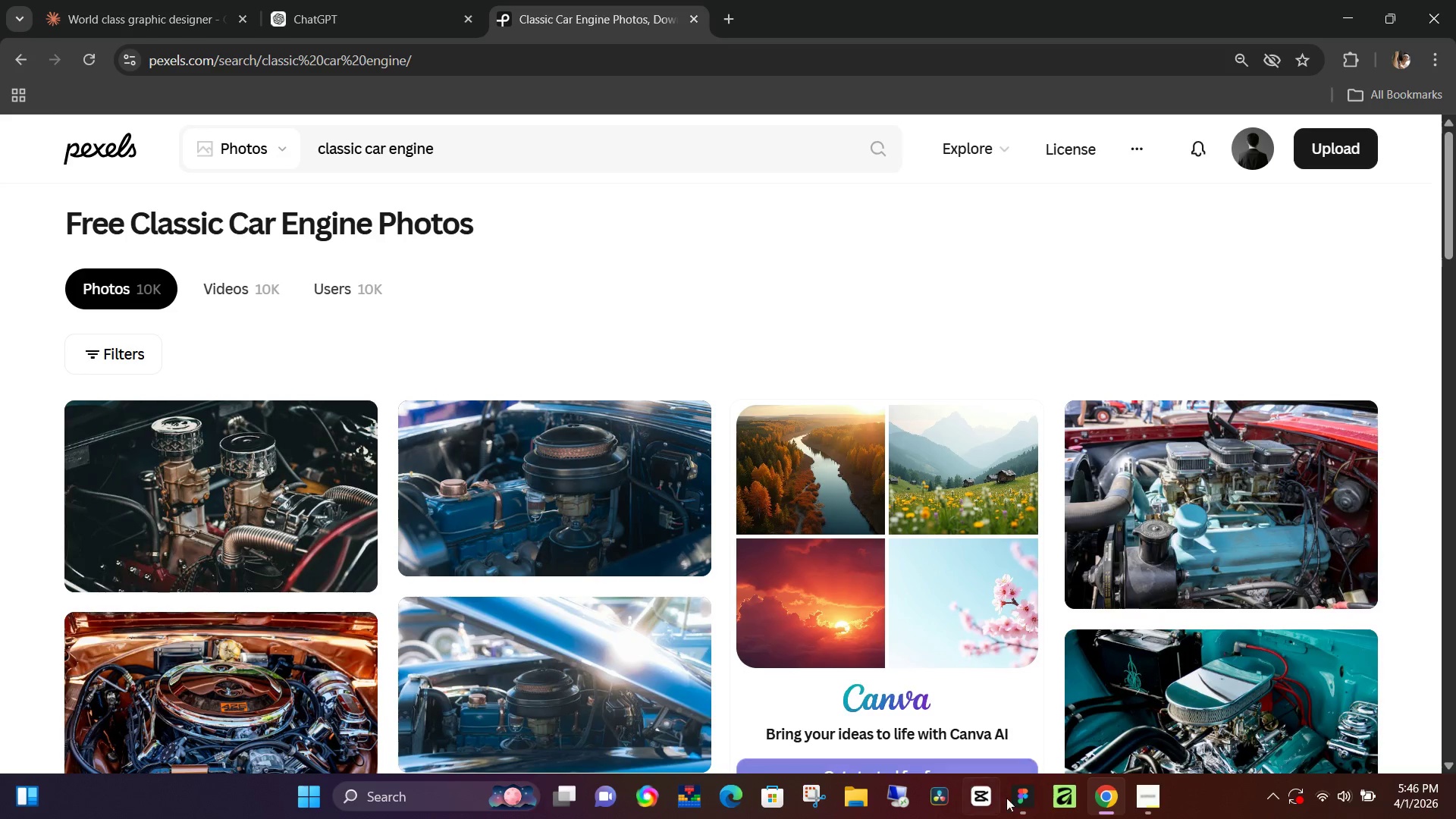 
left_click([1021, 792])
 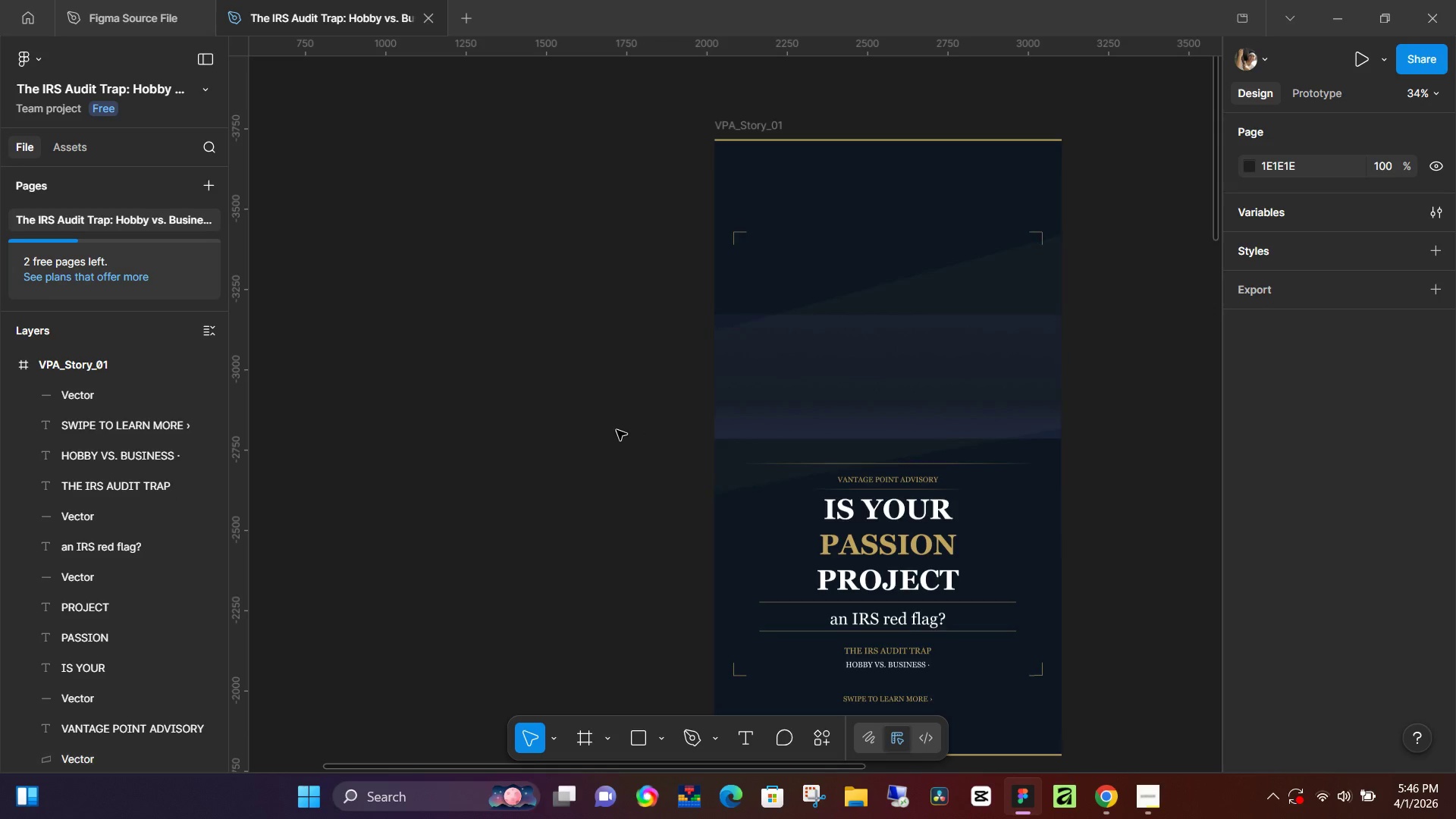 
left_click([612, 430])
 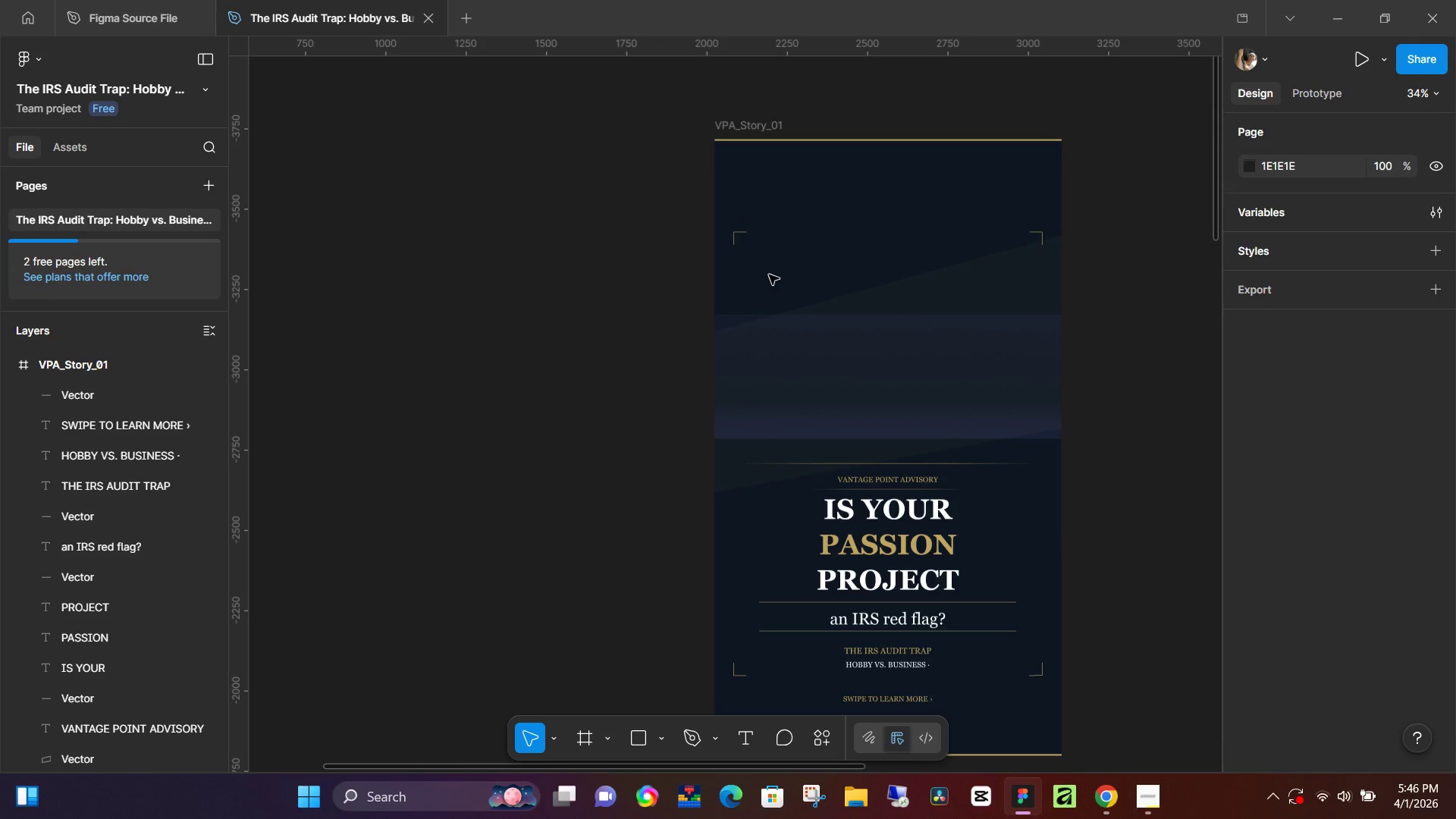 
key(Control+V)
 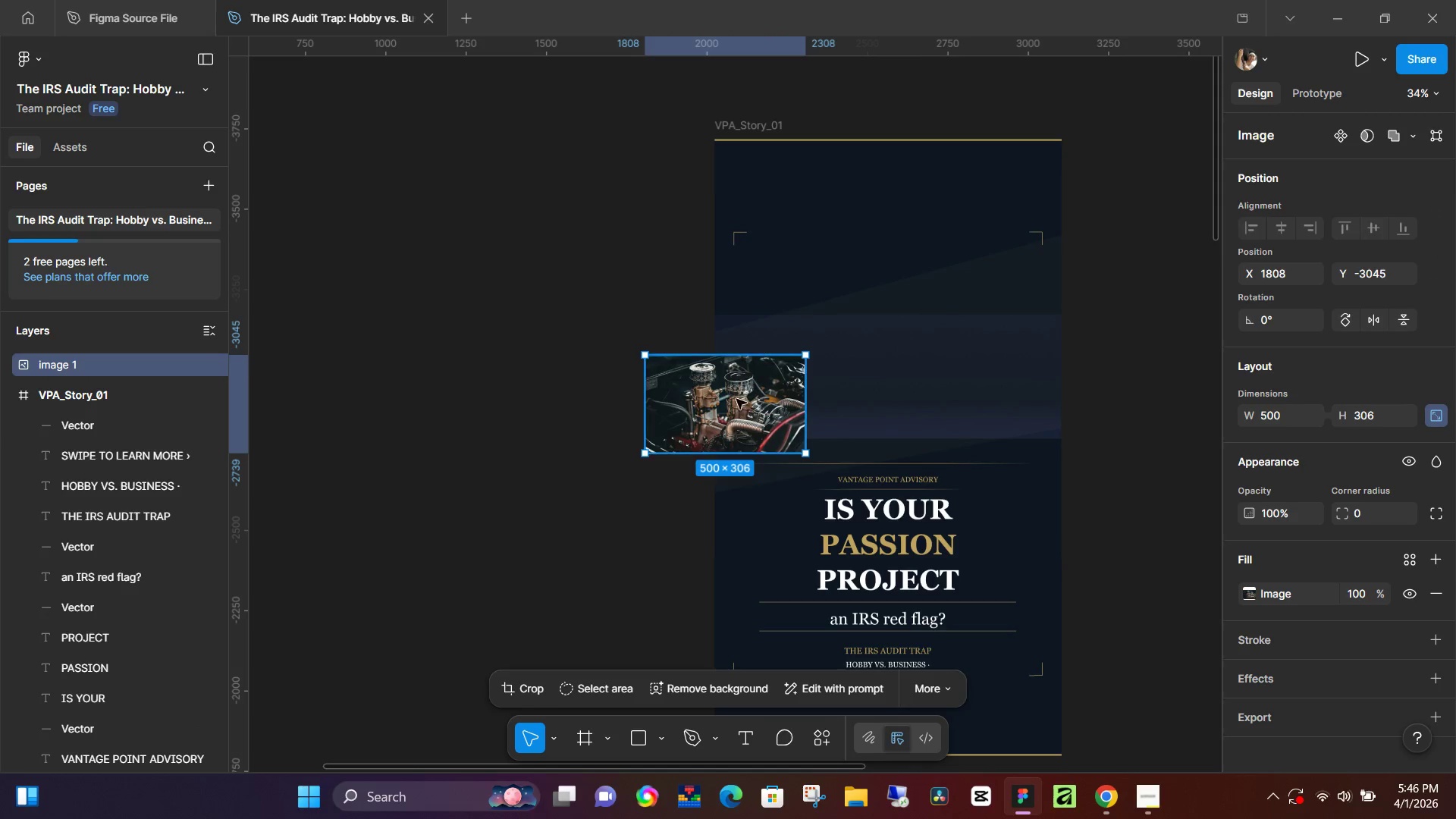 
left_click_drag(start_coordinate=[730, 407], to_coordinate=[828, 295])
 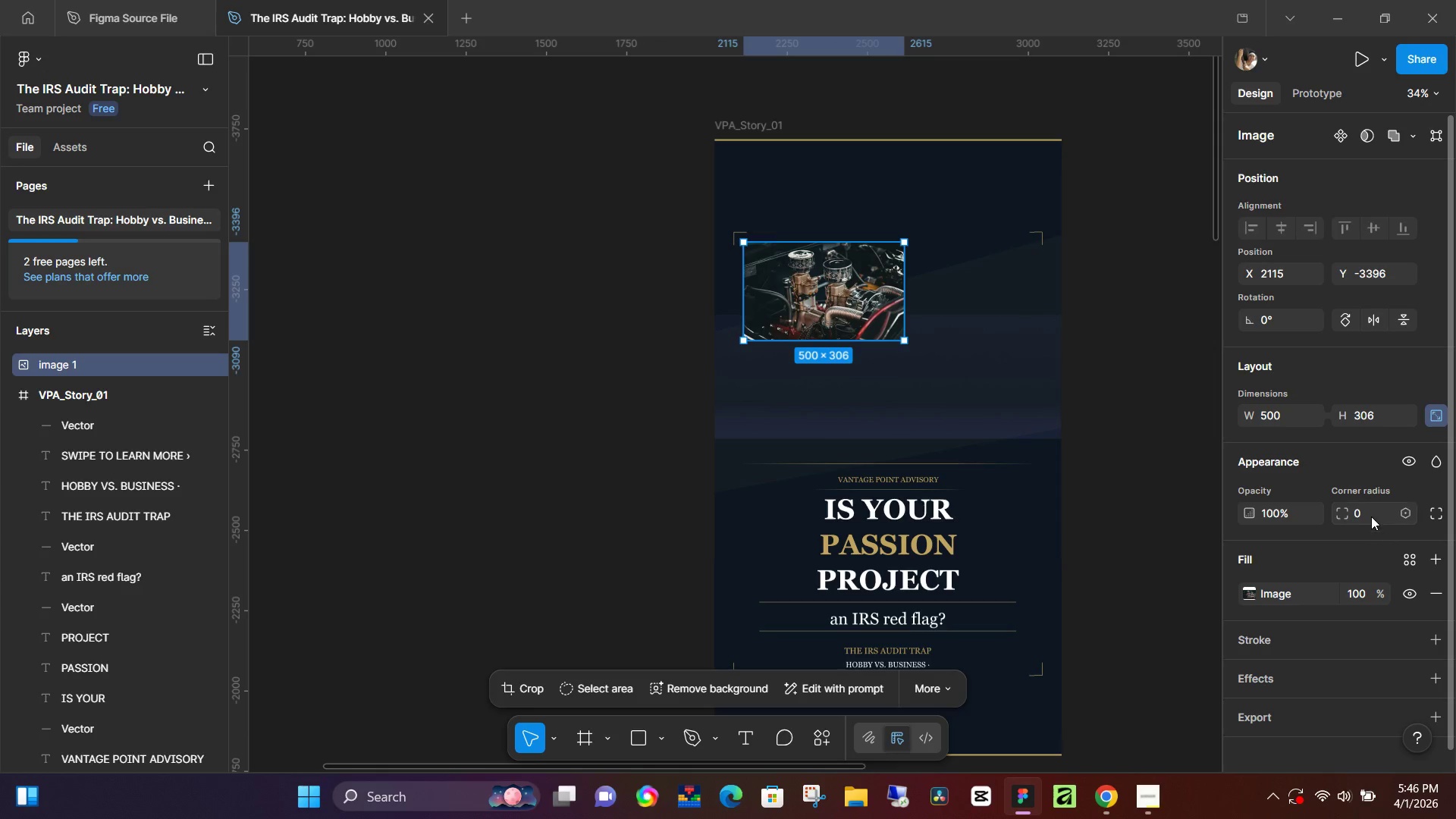 
left_click([1370, 515])
 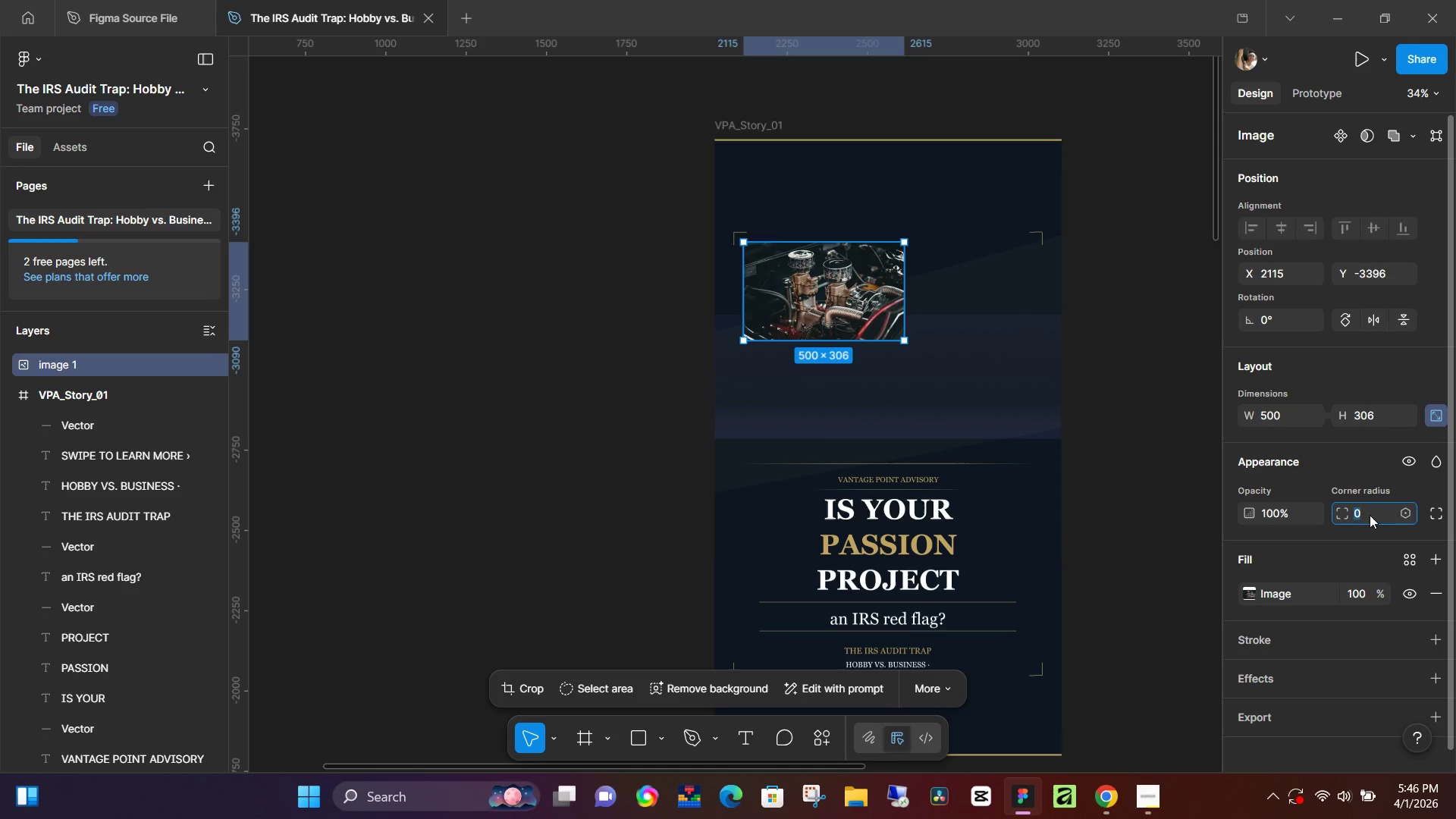 
type(15)
key(NumpadEnter)
 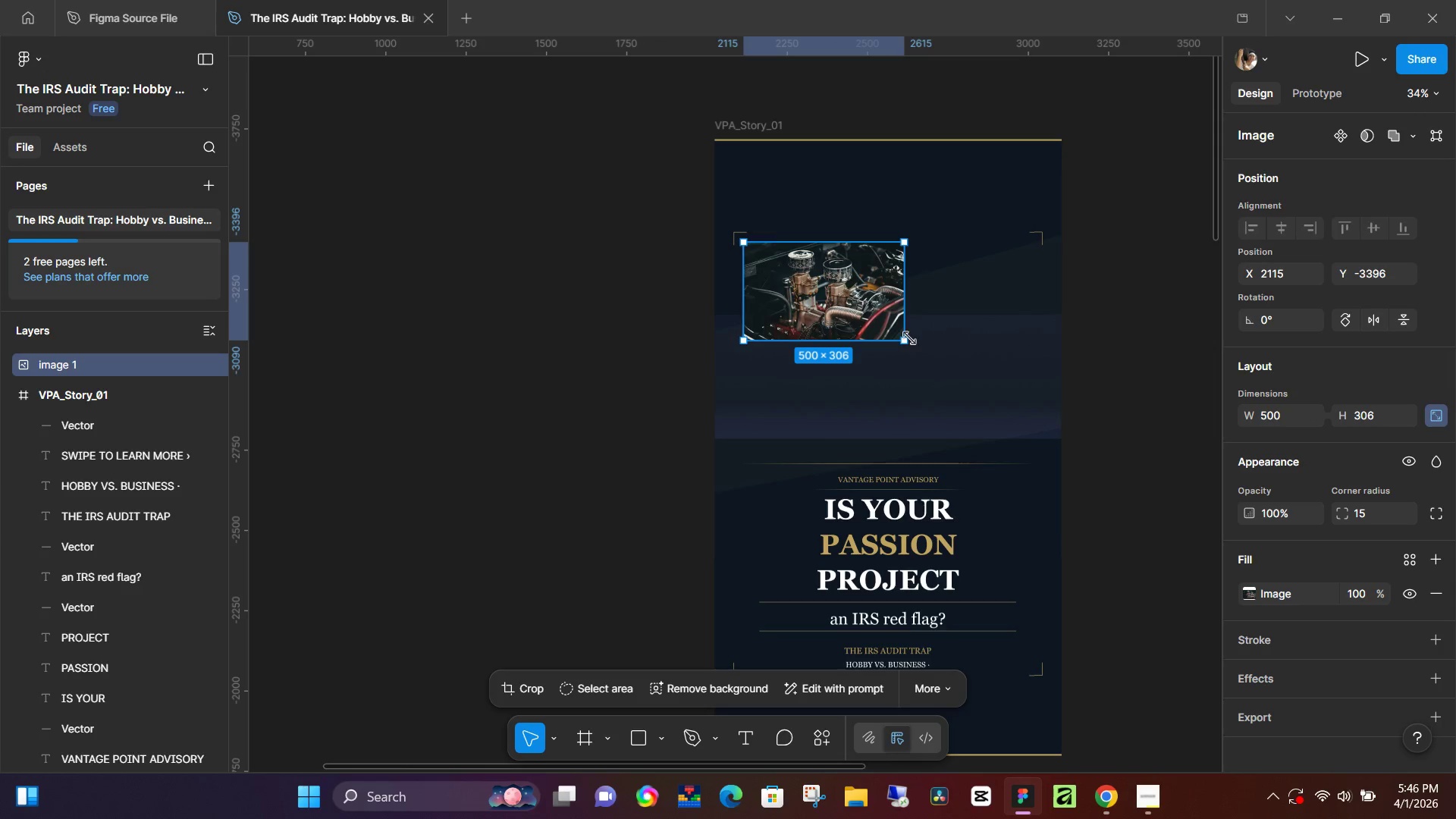 
left_click_drag(start_coordinate=[909, 338], to_coordinate=[1012, 419])
 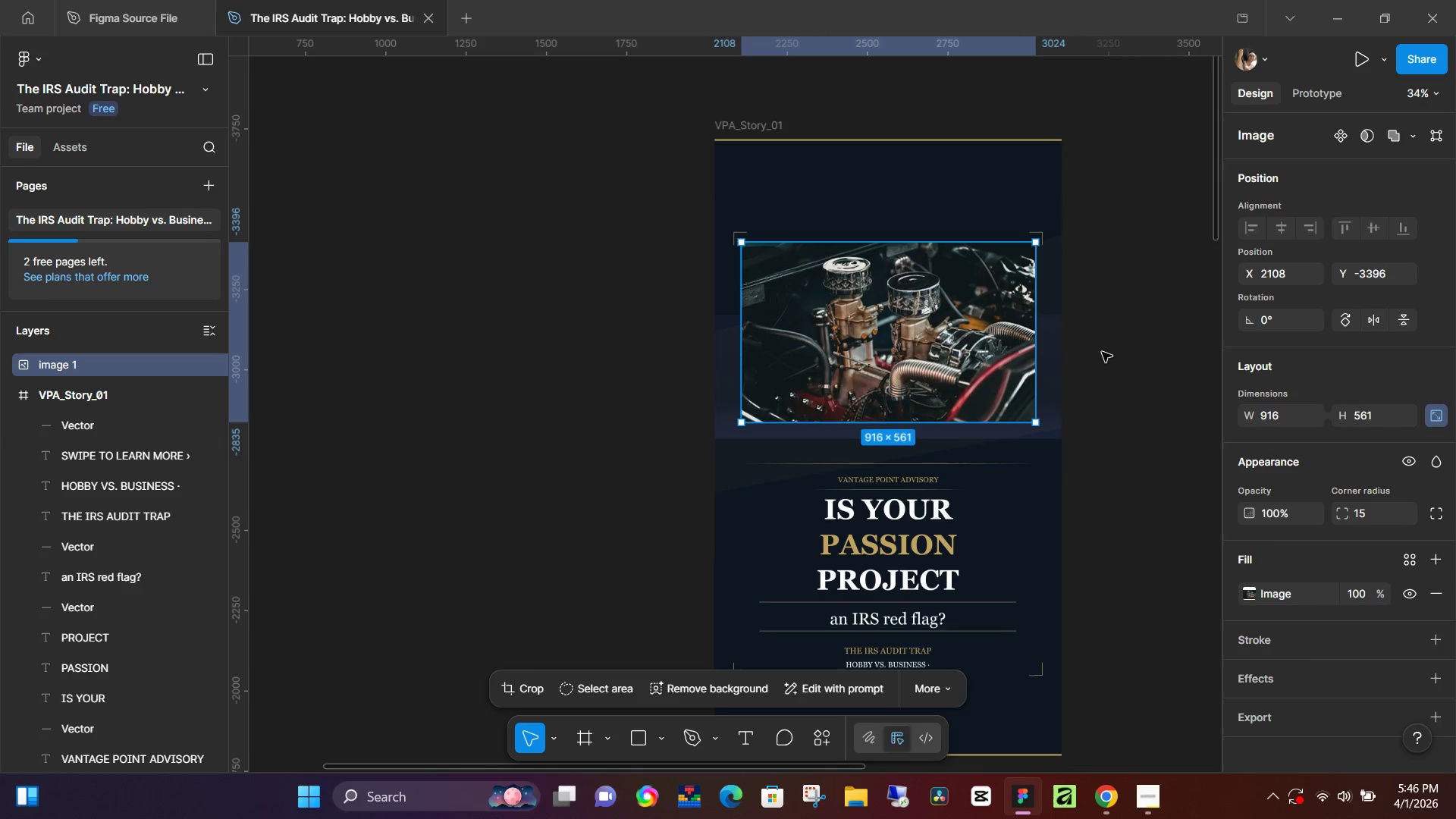 
wait(6.16)
 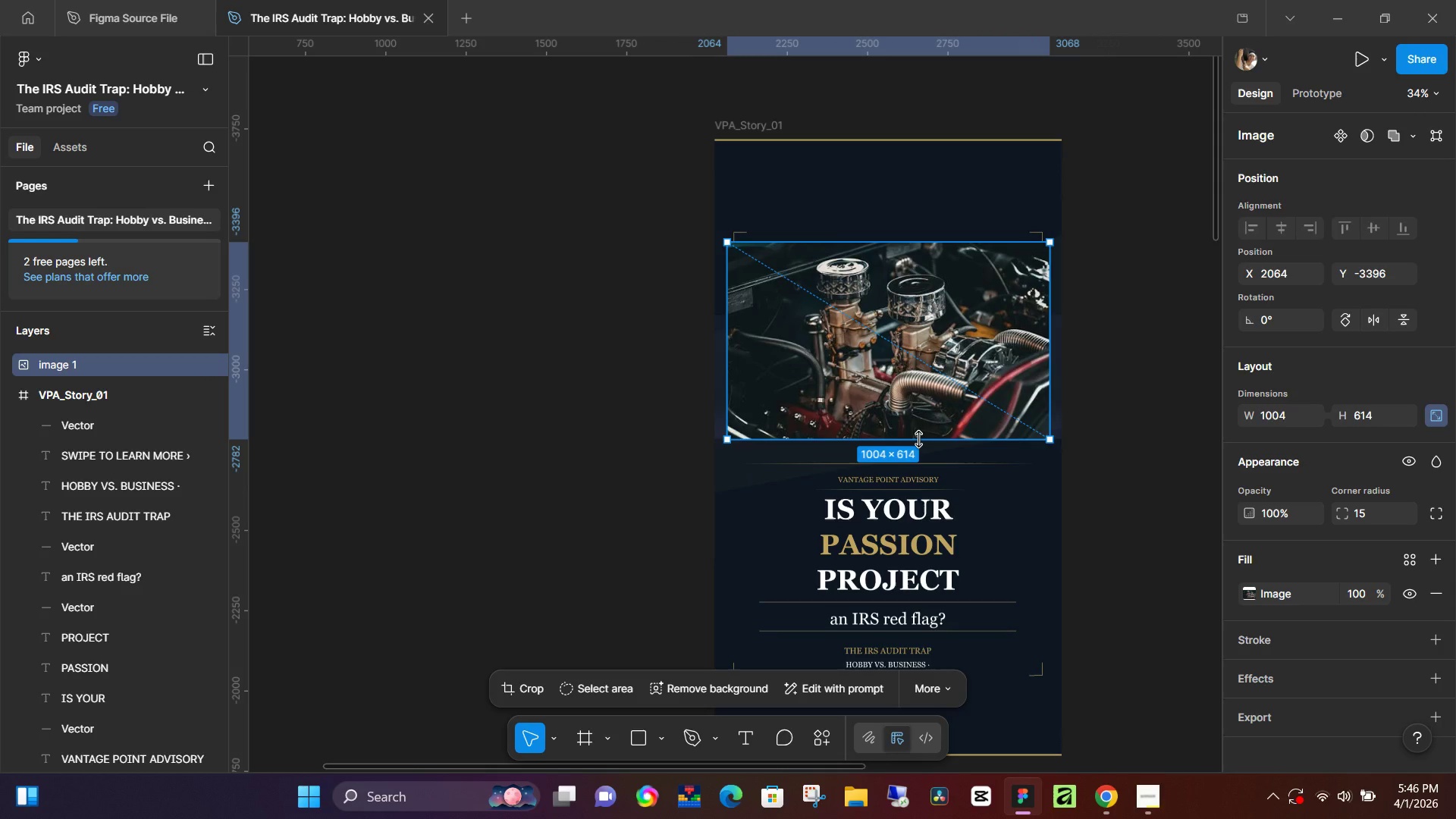 
left_click_drag(start_coordinate=[80, 366], to_coordinate=[113, 494])
 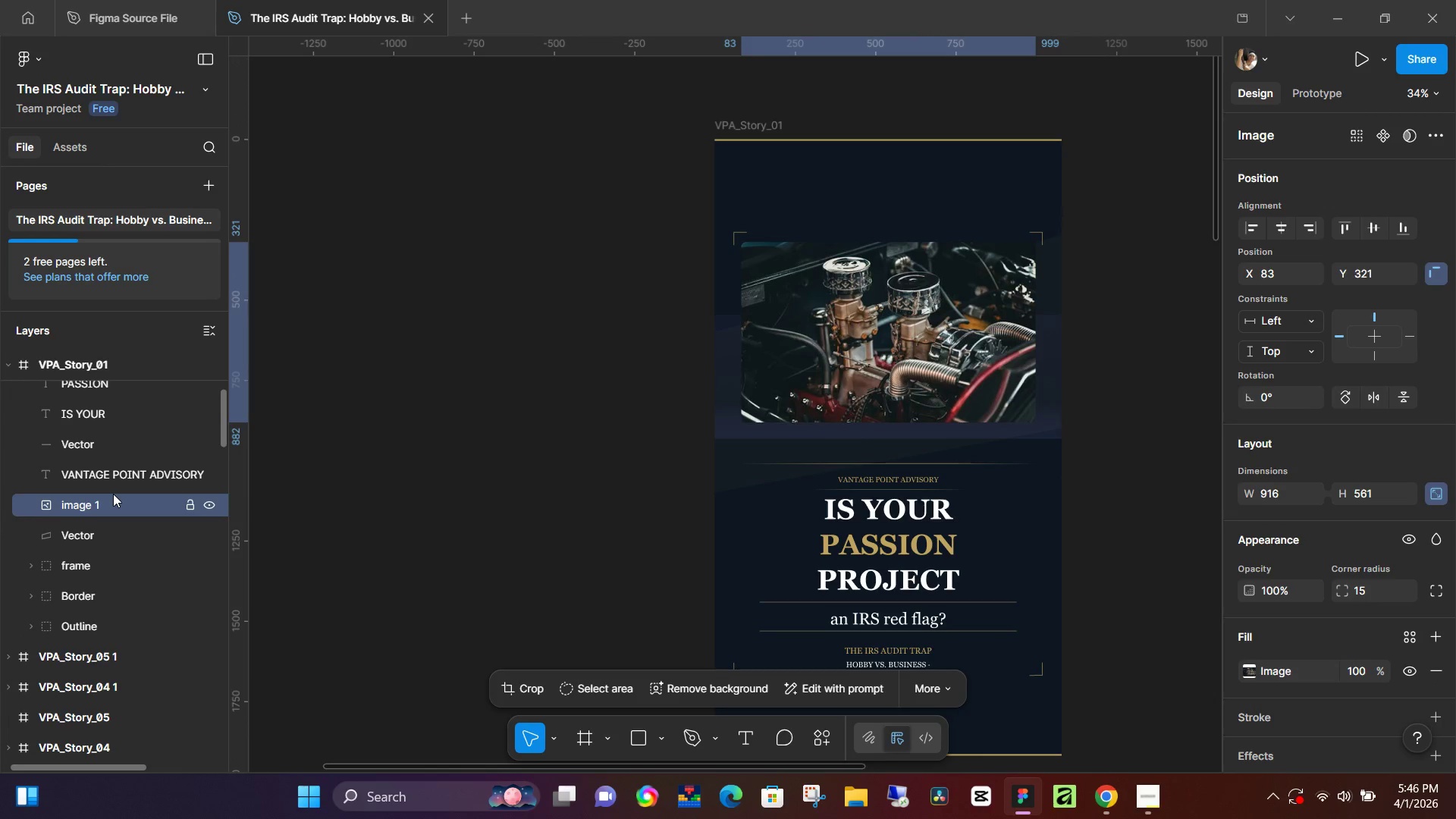 
scroll: coordinate [89, 661], scroll_direction: down, amount: 7.0
 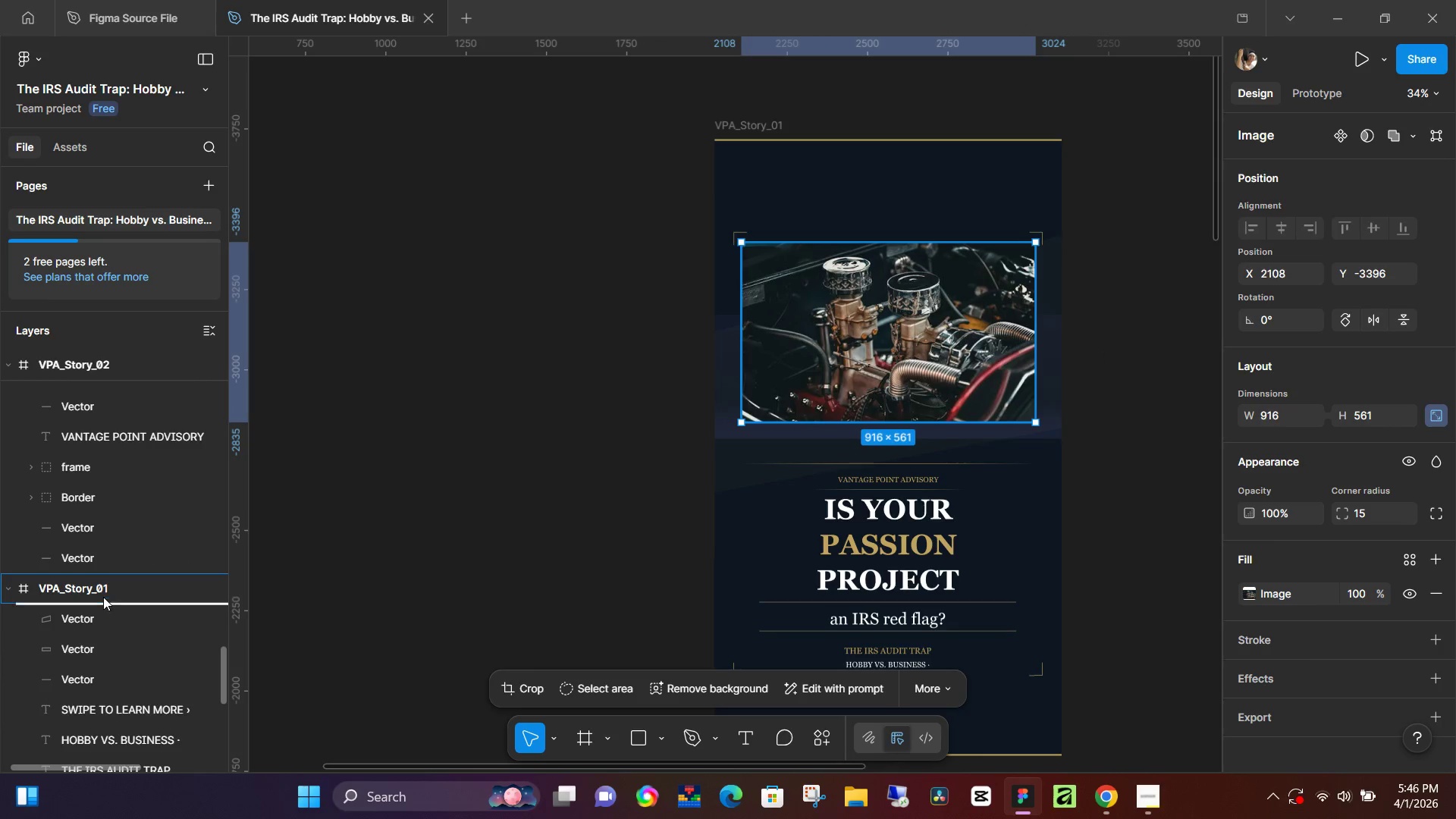 
scroll: coordinate [86, 535], scroll_direction: up, amount: 4.0
 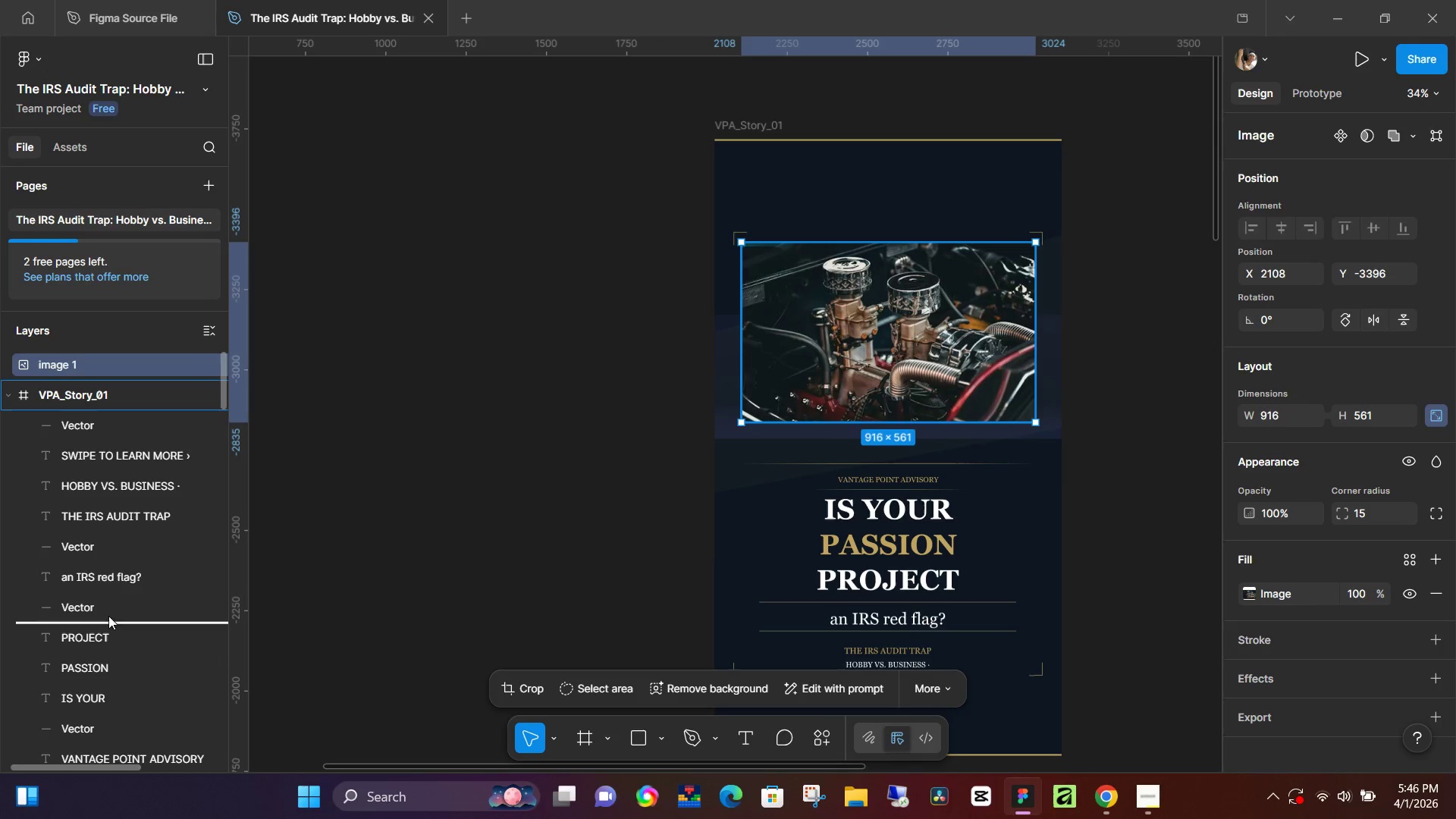 
scroll: coordinate [95, 697], scroll_direction: down, amount: 1.0
 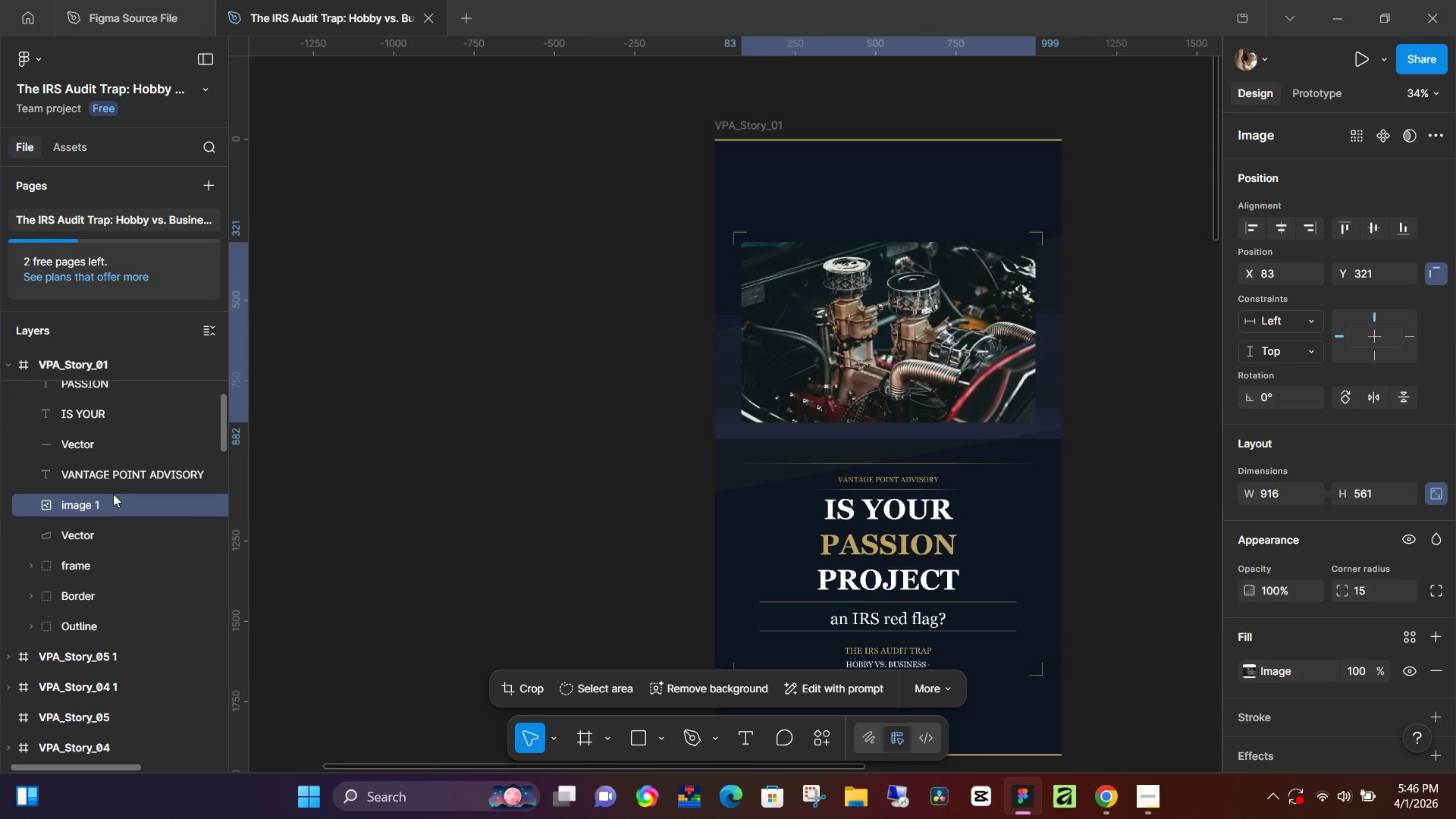 
left_click_drag(start_coordinate=[111, 505], to_coordinate=[111, 548])
 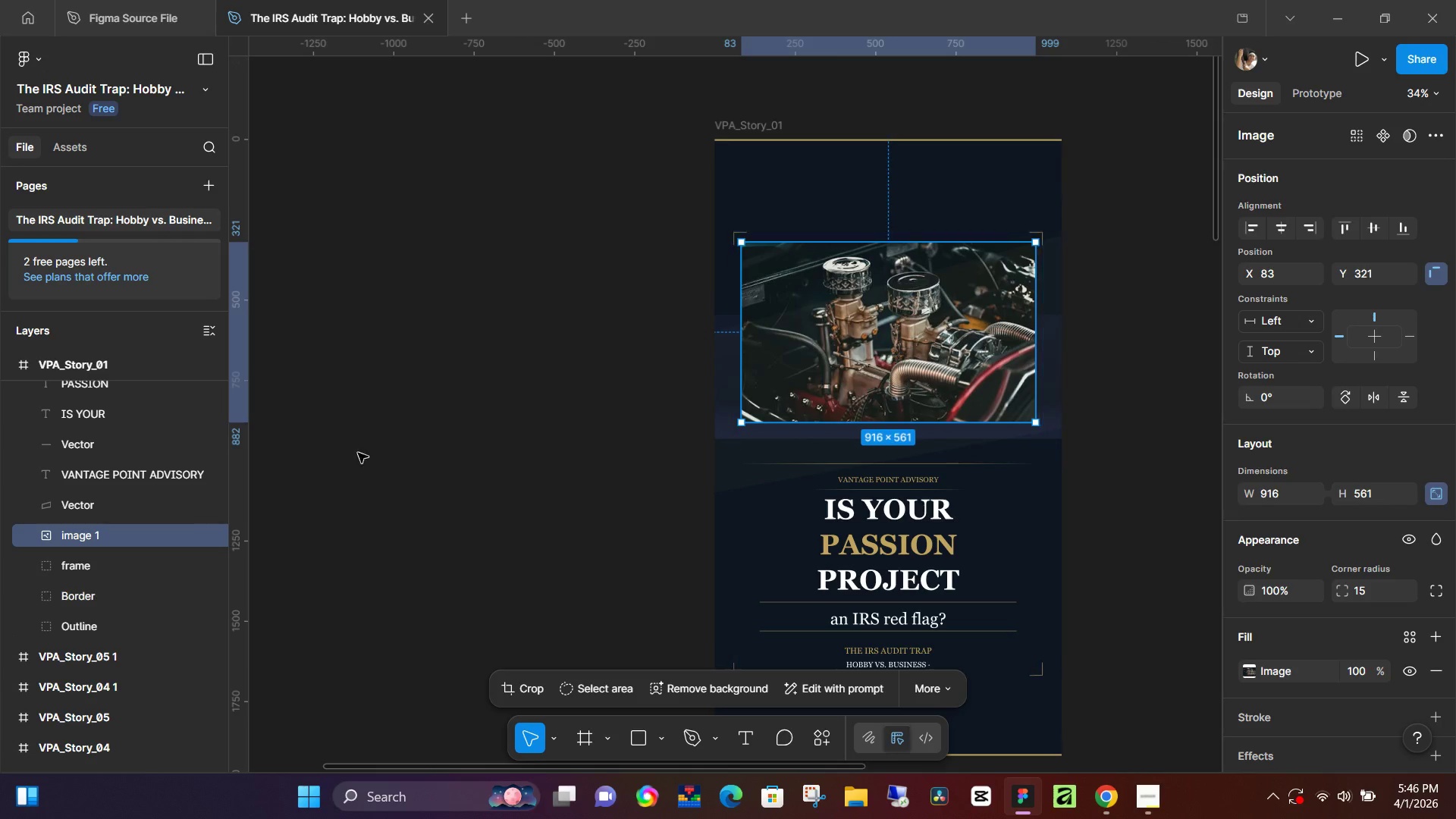 
left_click([429, 355])
 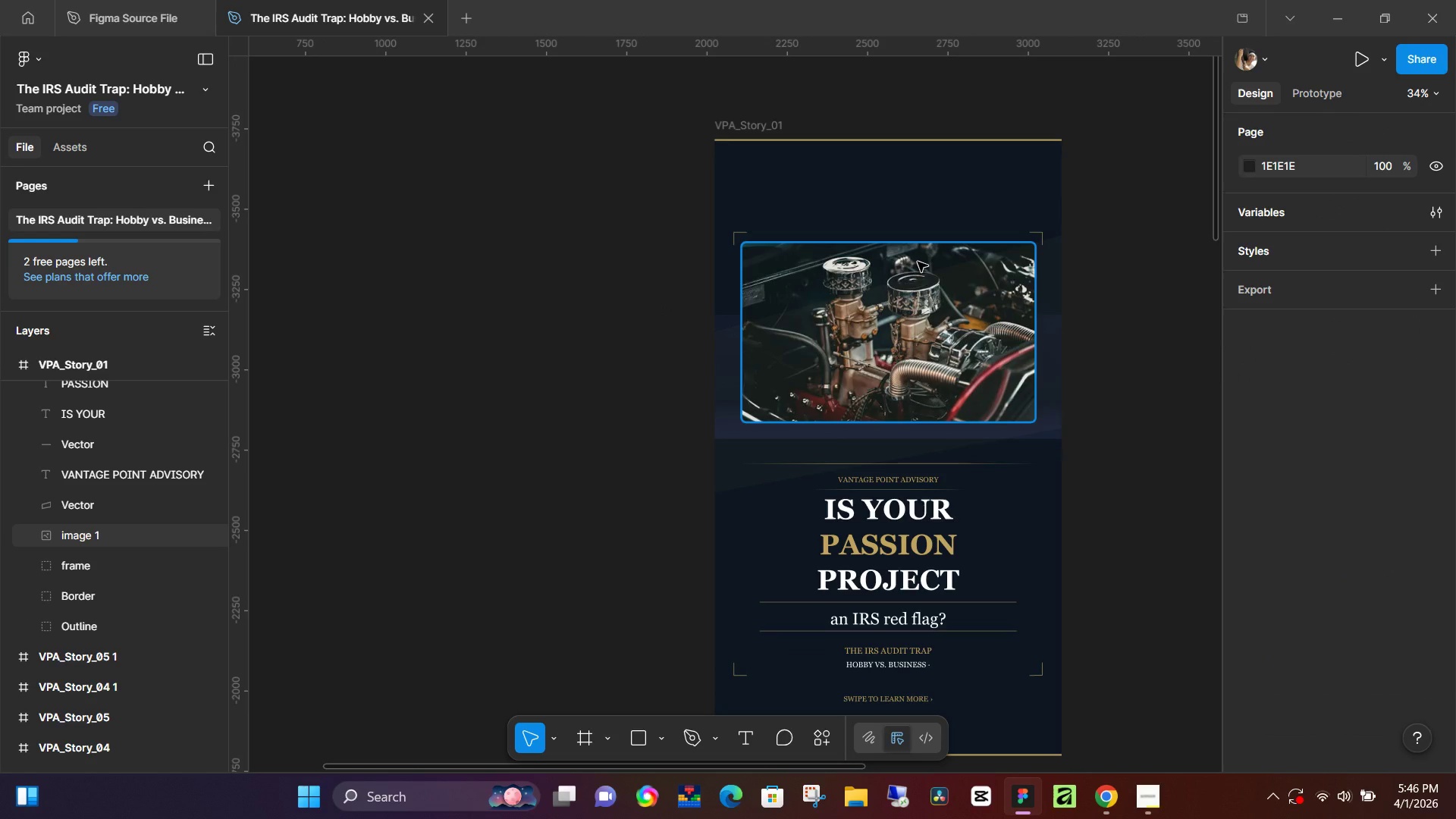 
left_click([554, 219])
 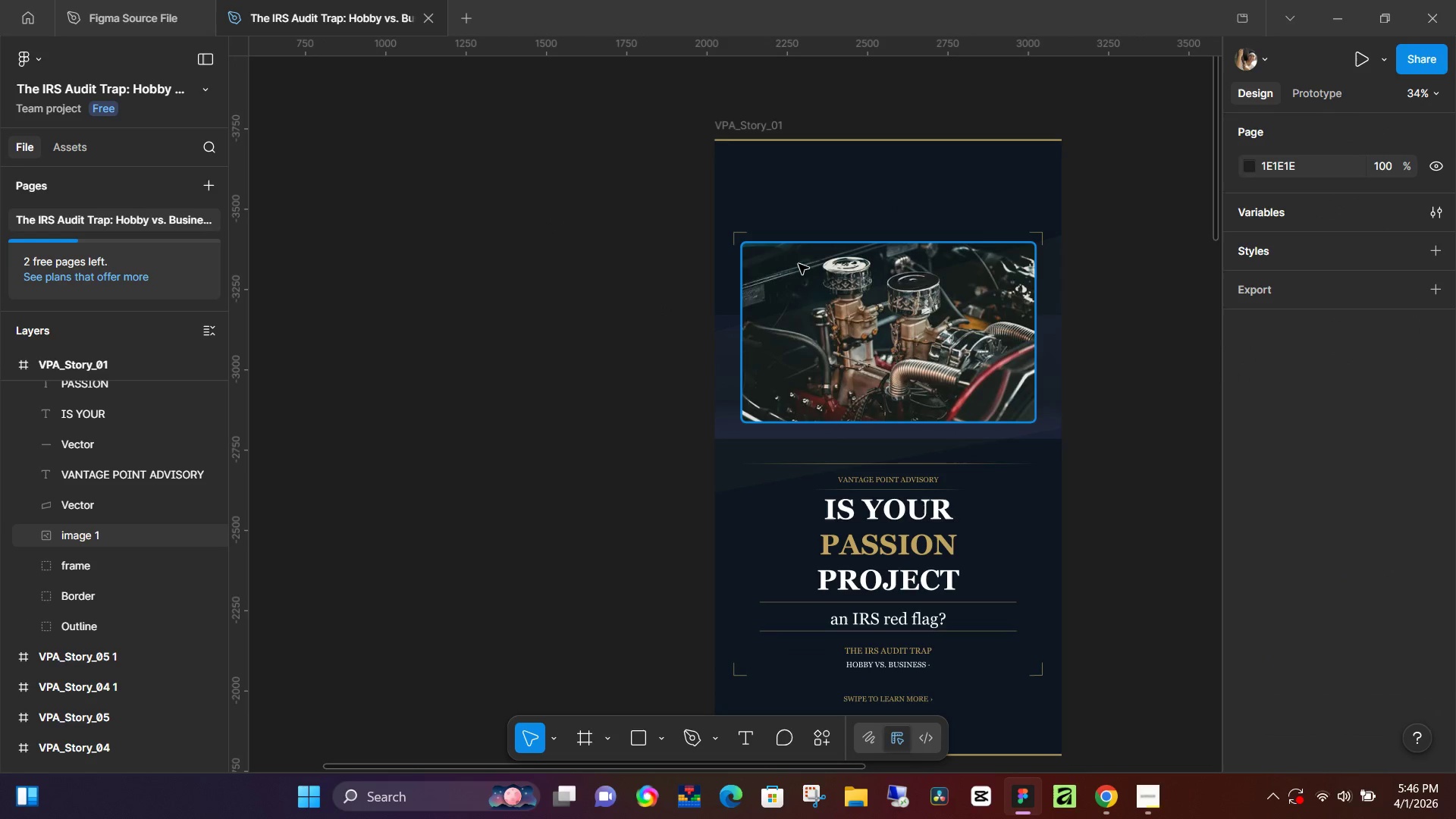 
left_click([799, 264])
 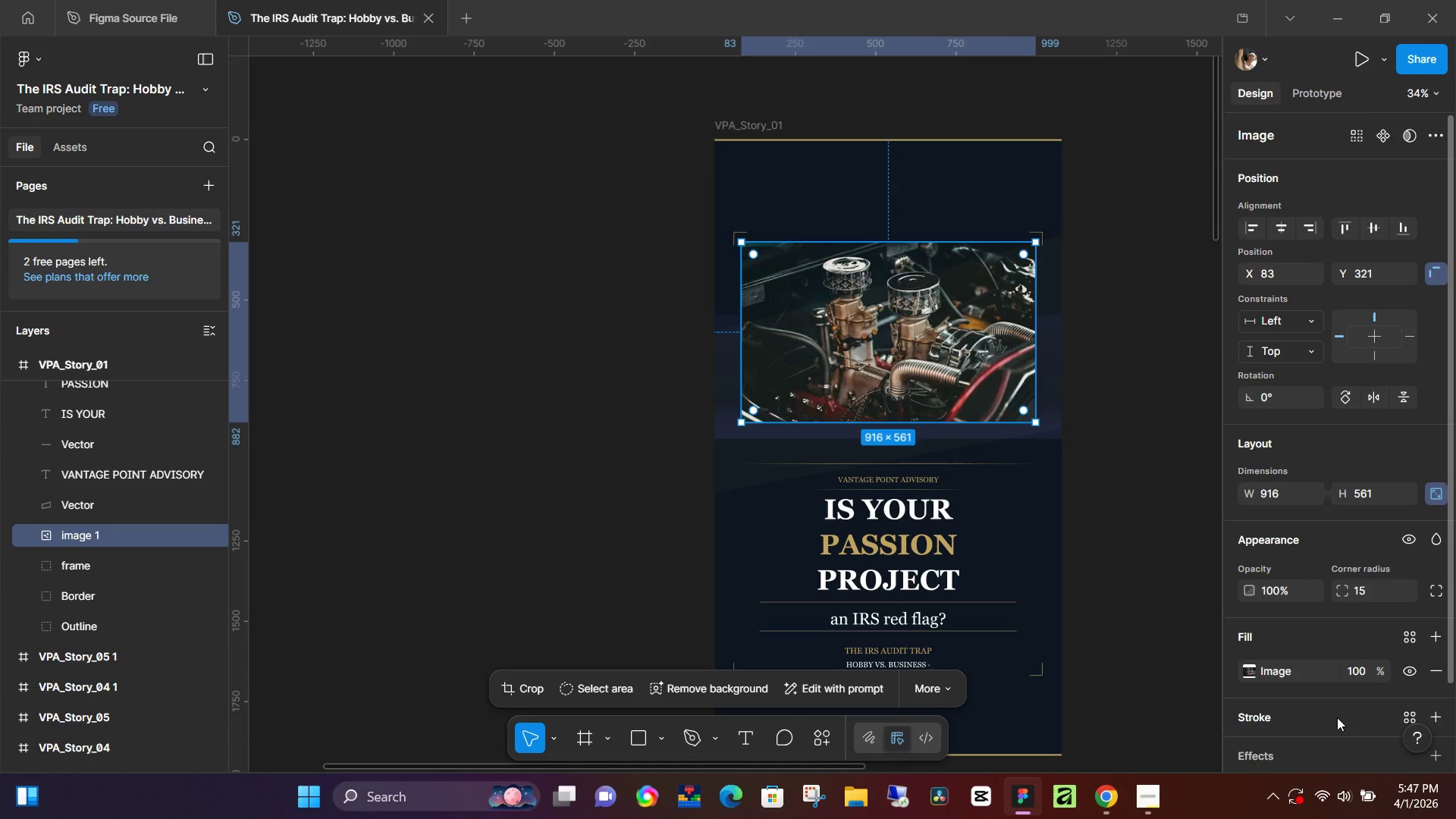 
left_click([1440, 713])
 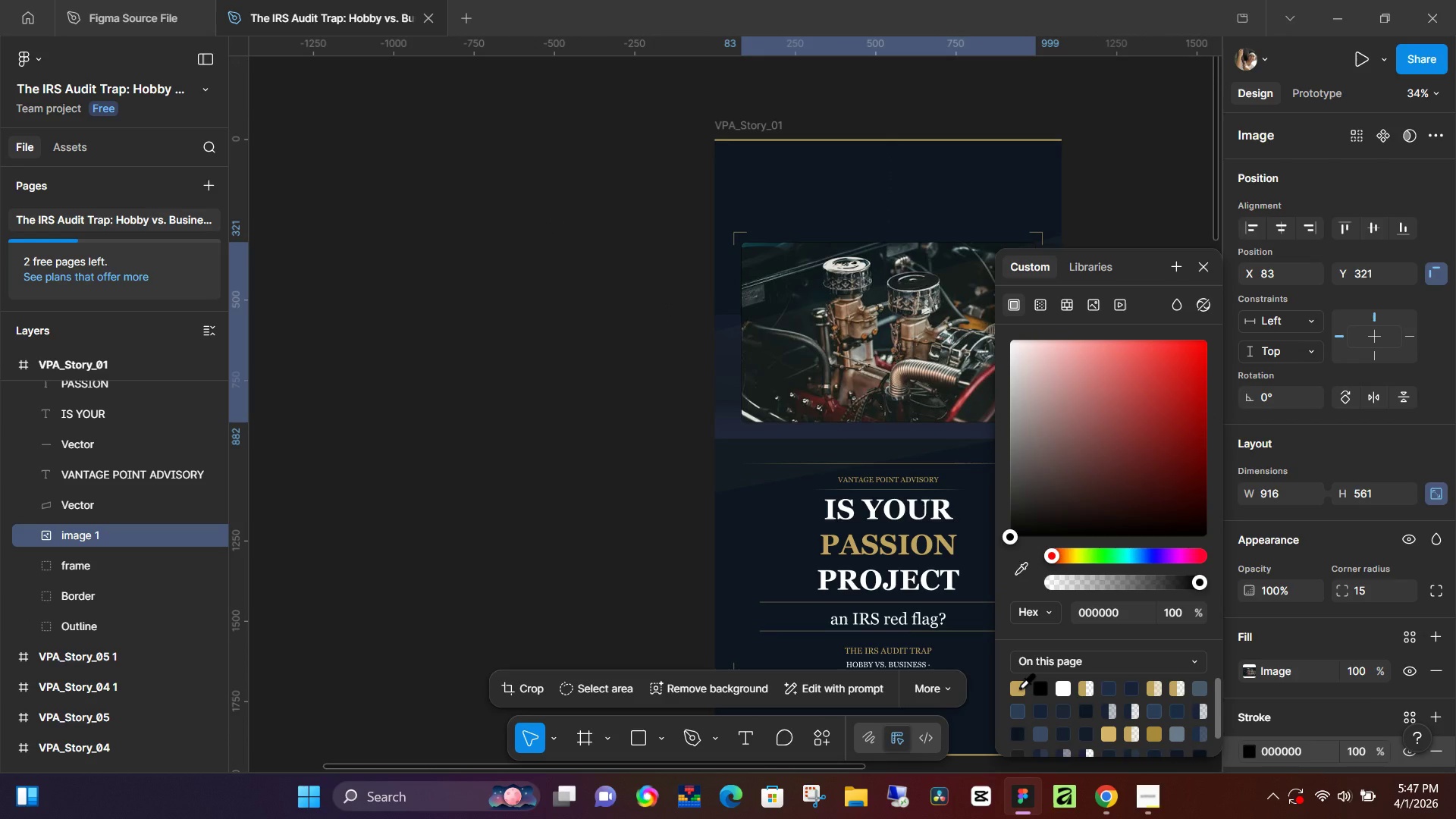 
left_click([1019, 687])
 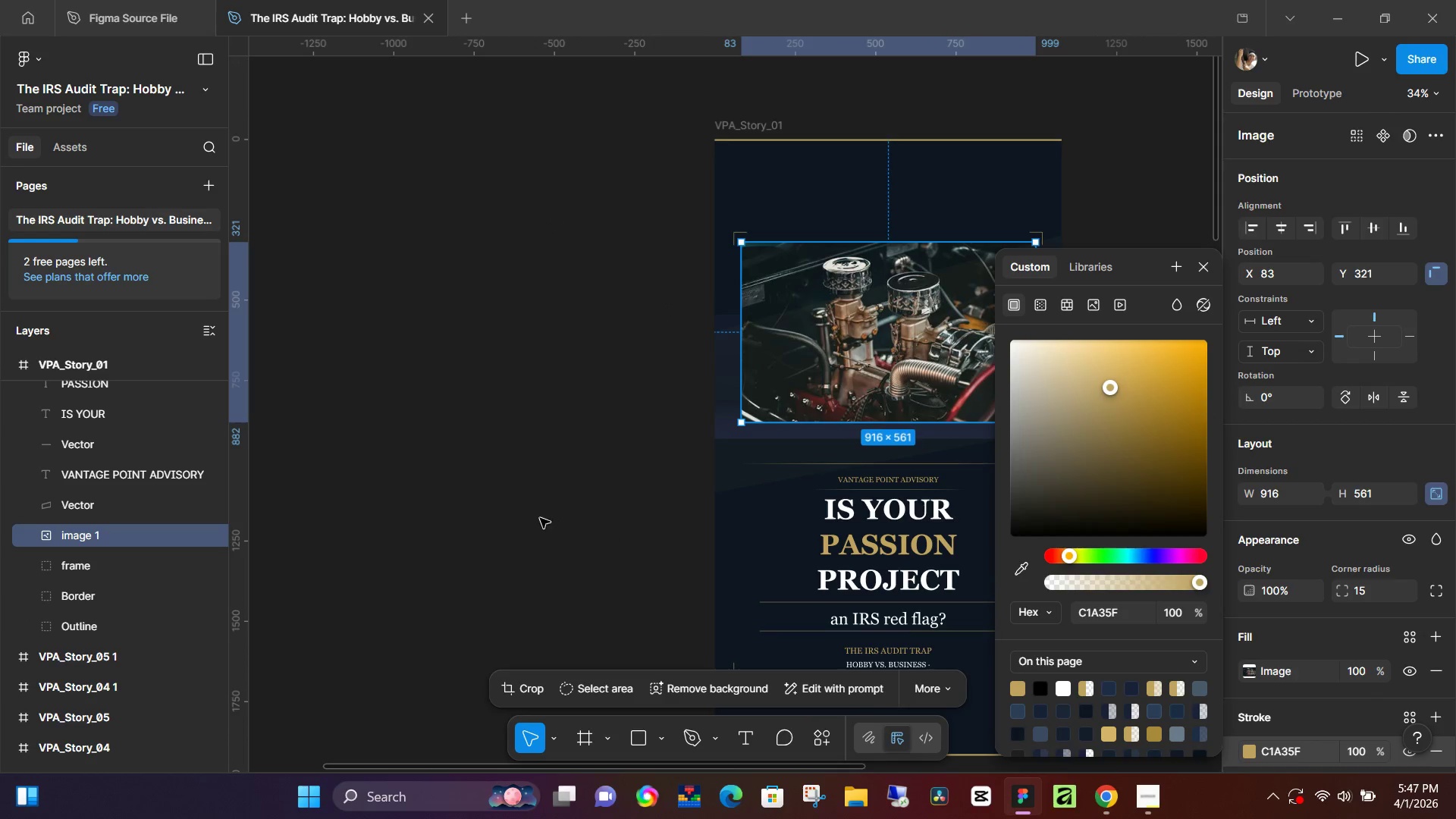 
left_click([540, 518])
 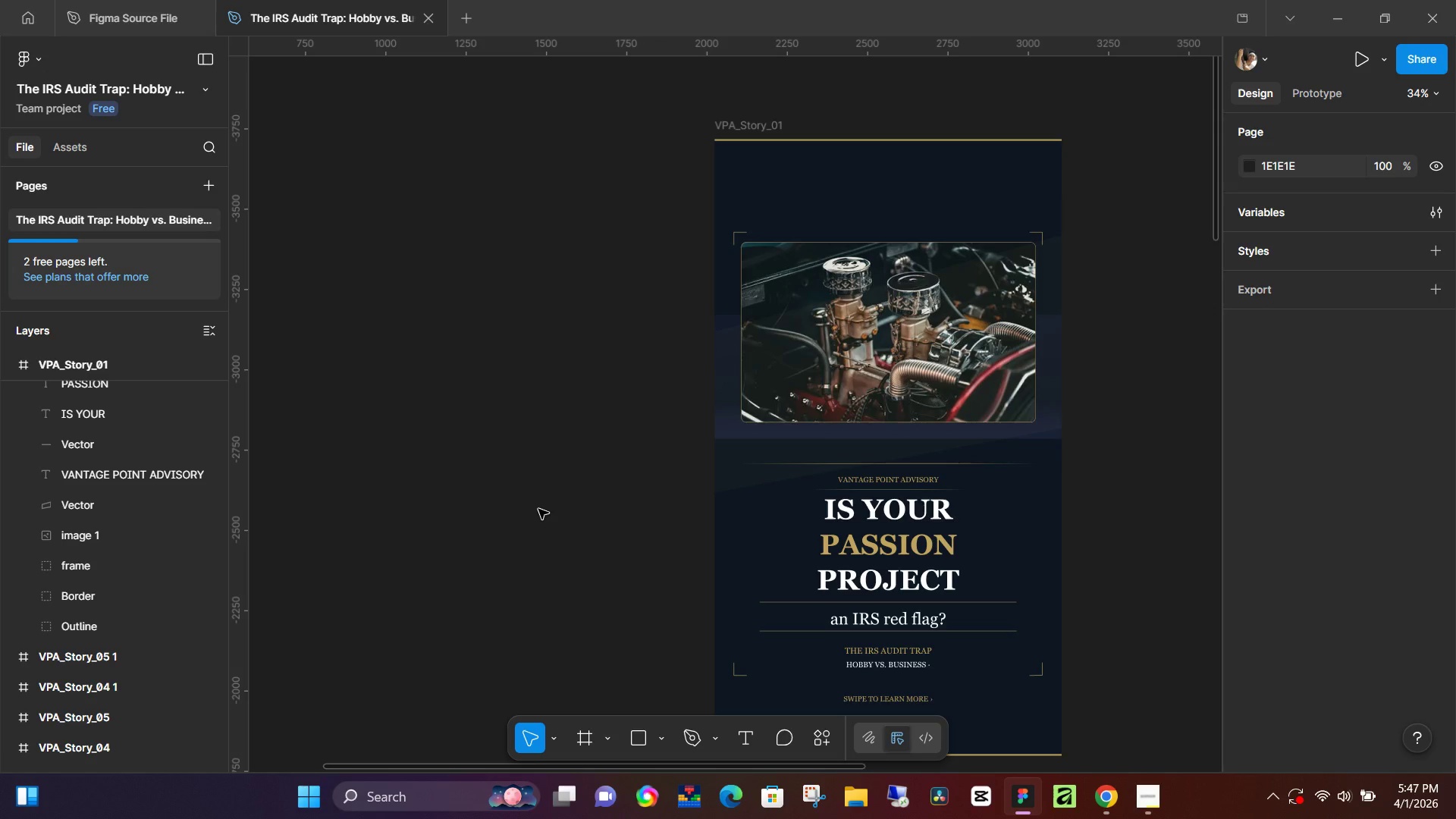 
wait(5.05)
 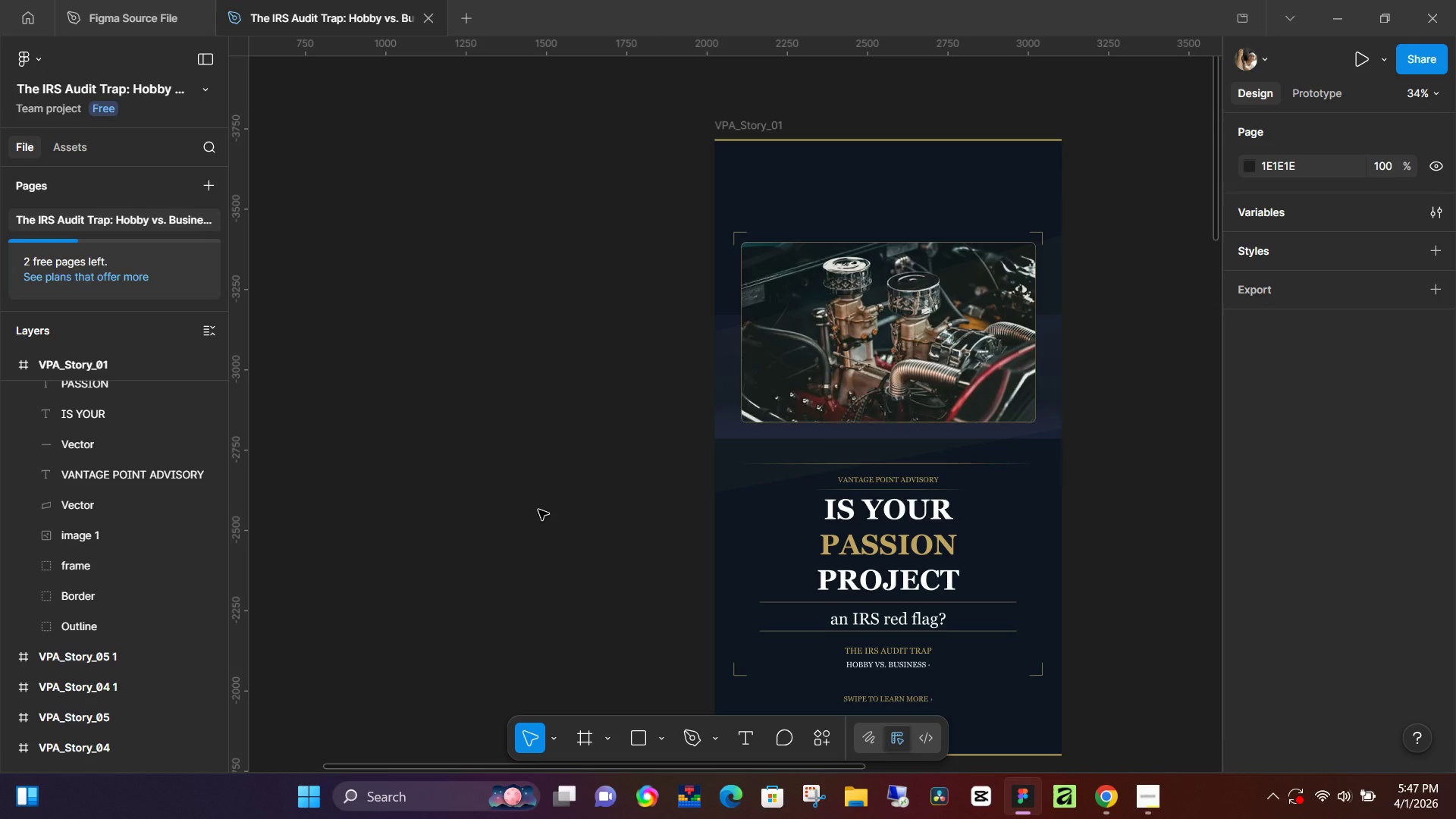 
left_click([570, 451])
 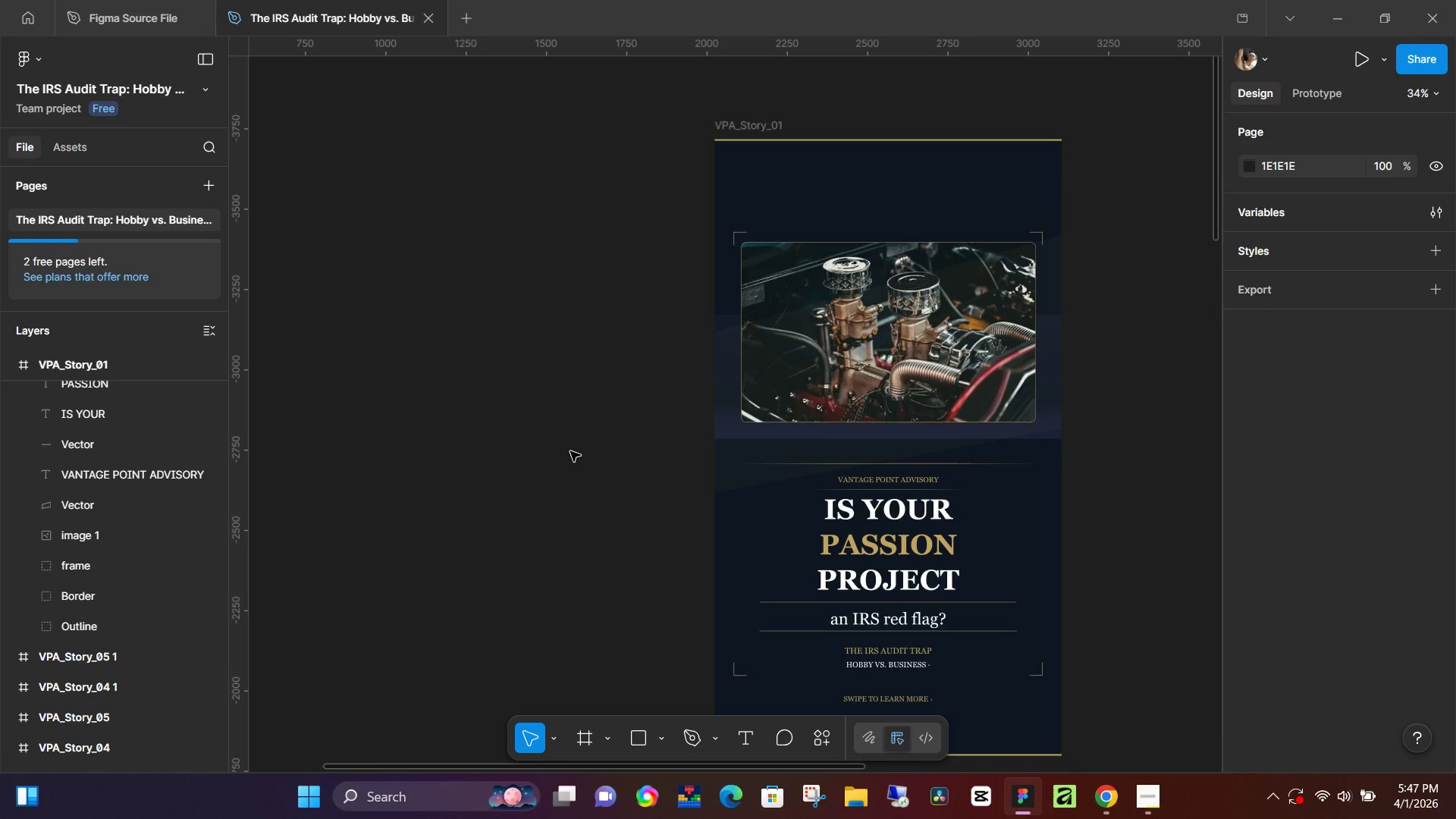 
wait(10.75)
 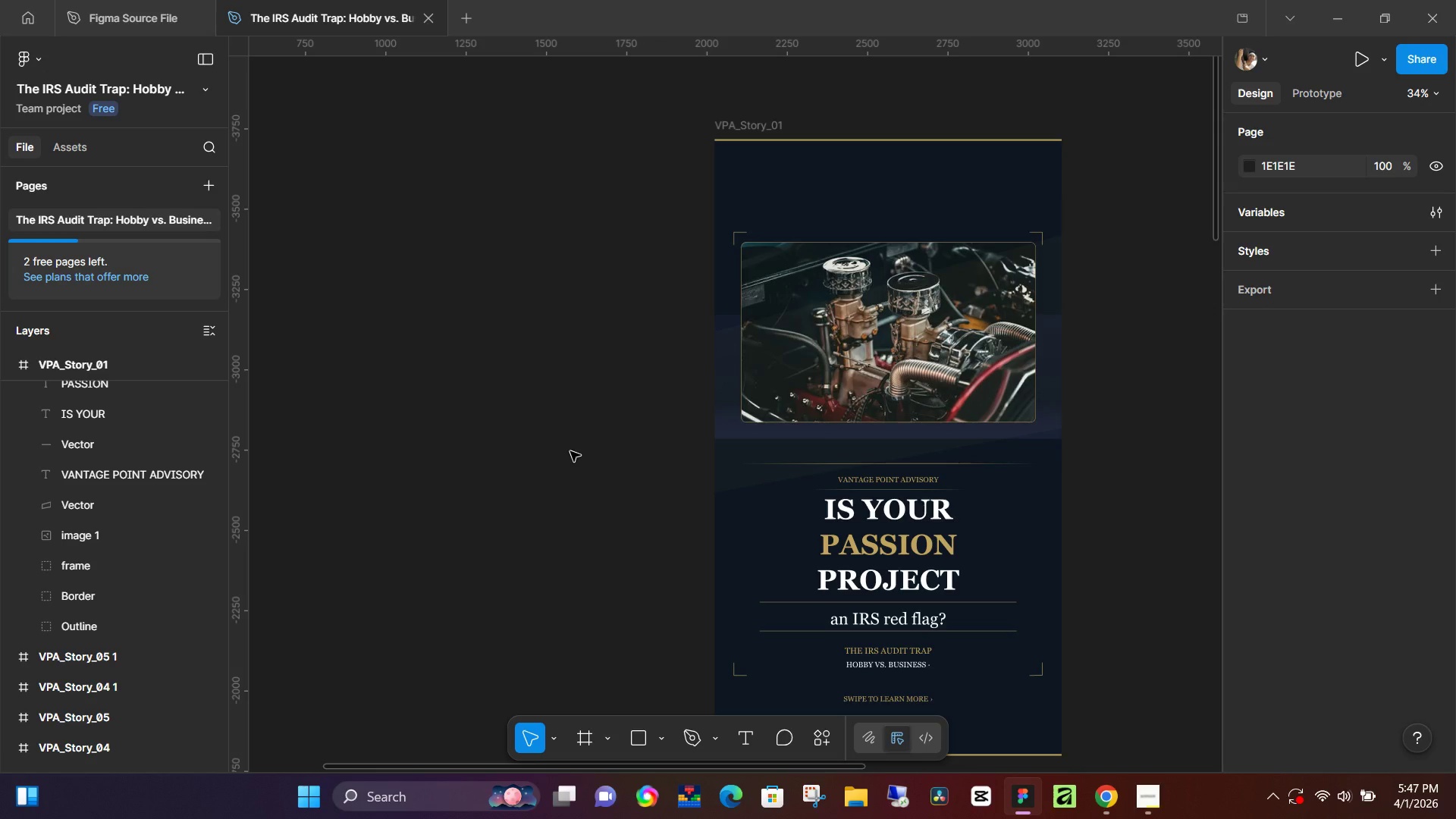 
left_click([773, 268])
 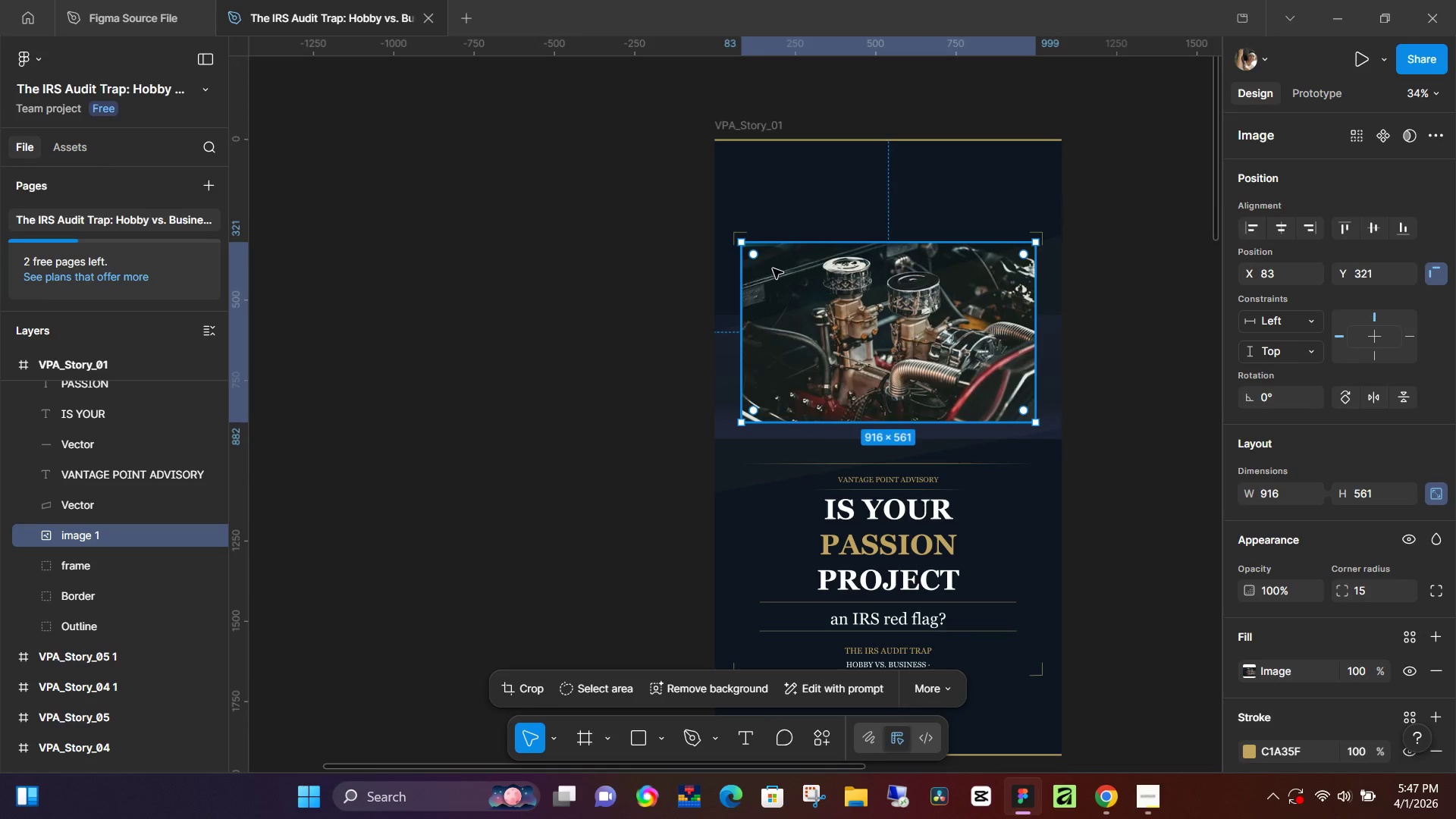 
key(Control+X)
 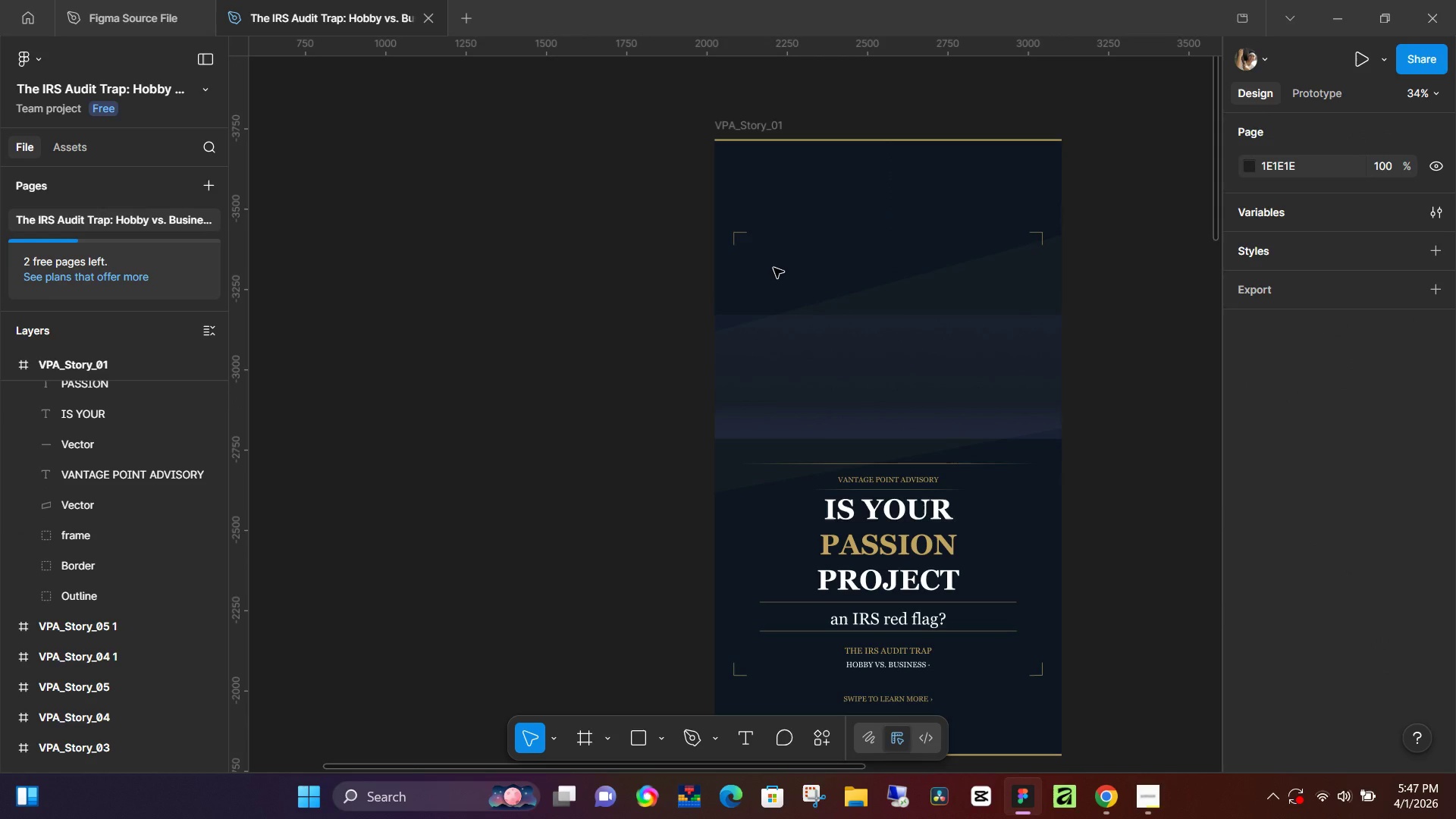 
key(R)
 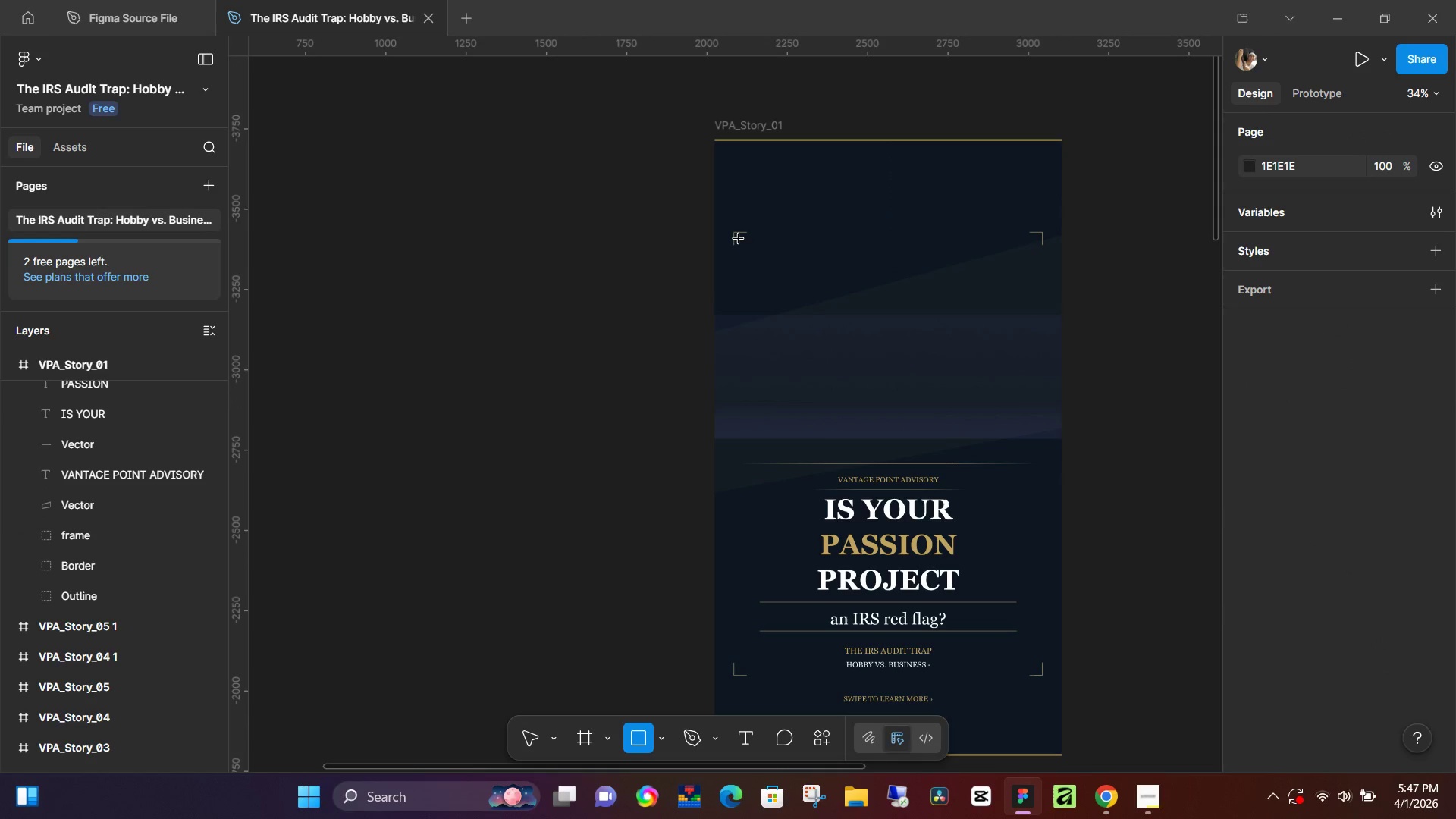 
left_click_drag(start_coordinate=[739, 239], to_coordinate=[1039, 427])
 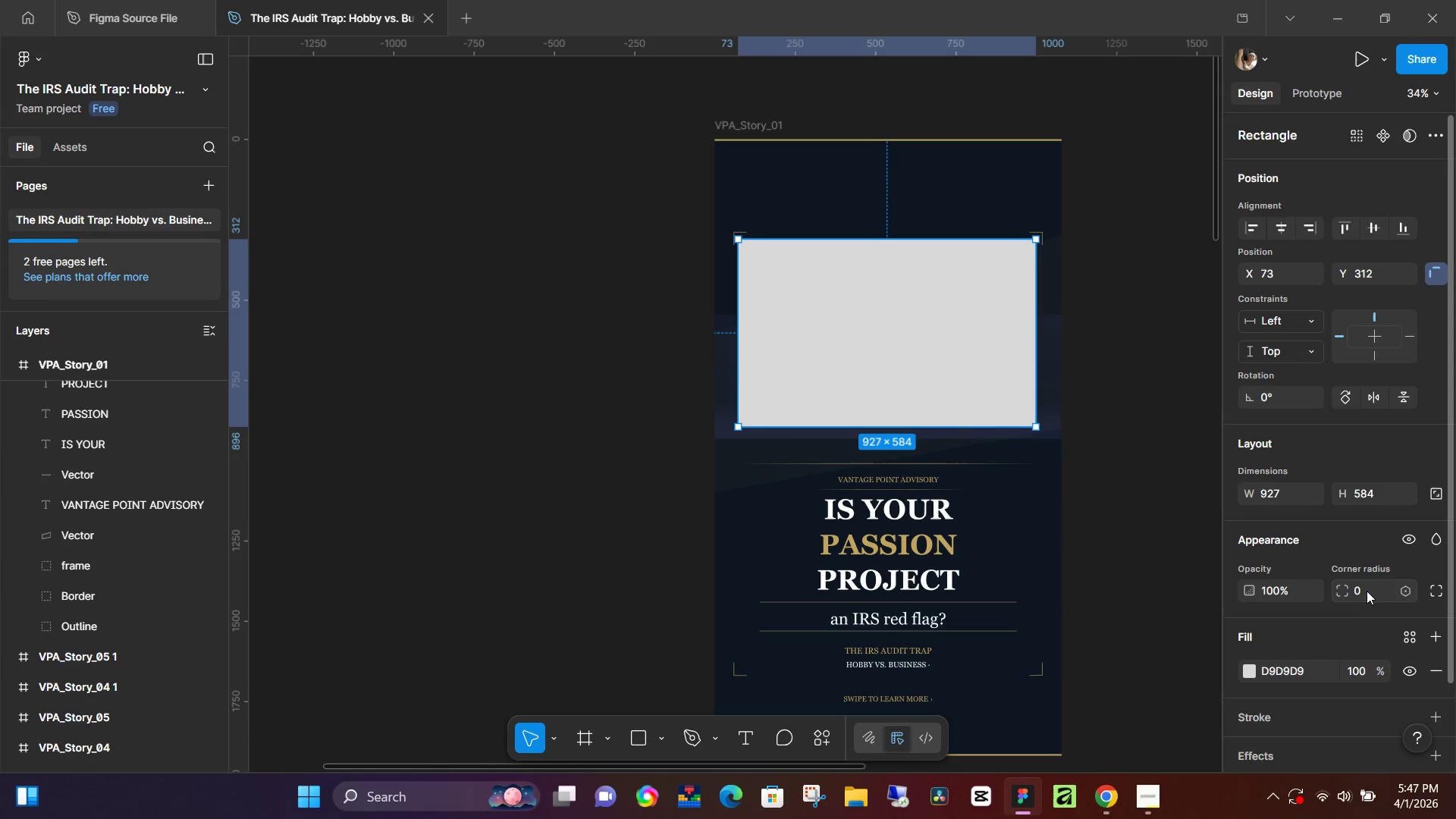 
left_click([1363, 587])
 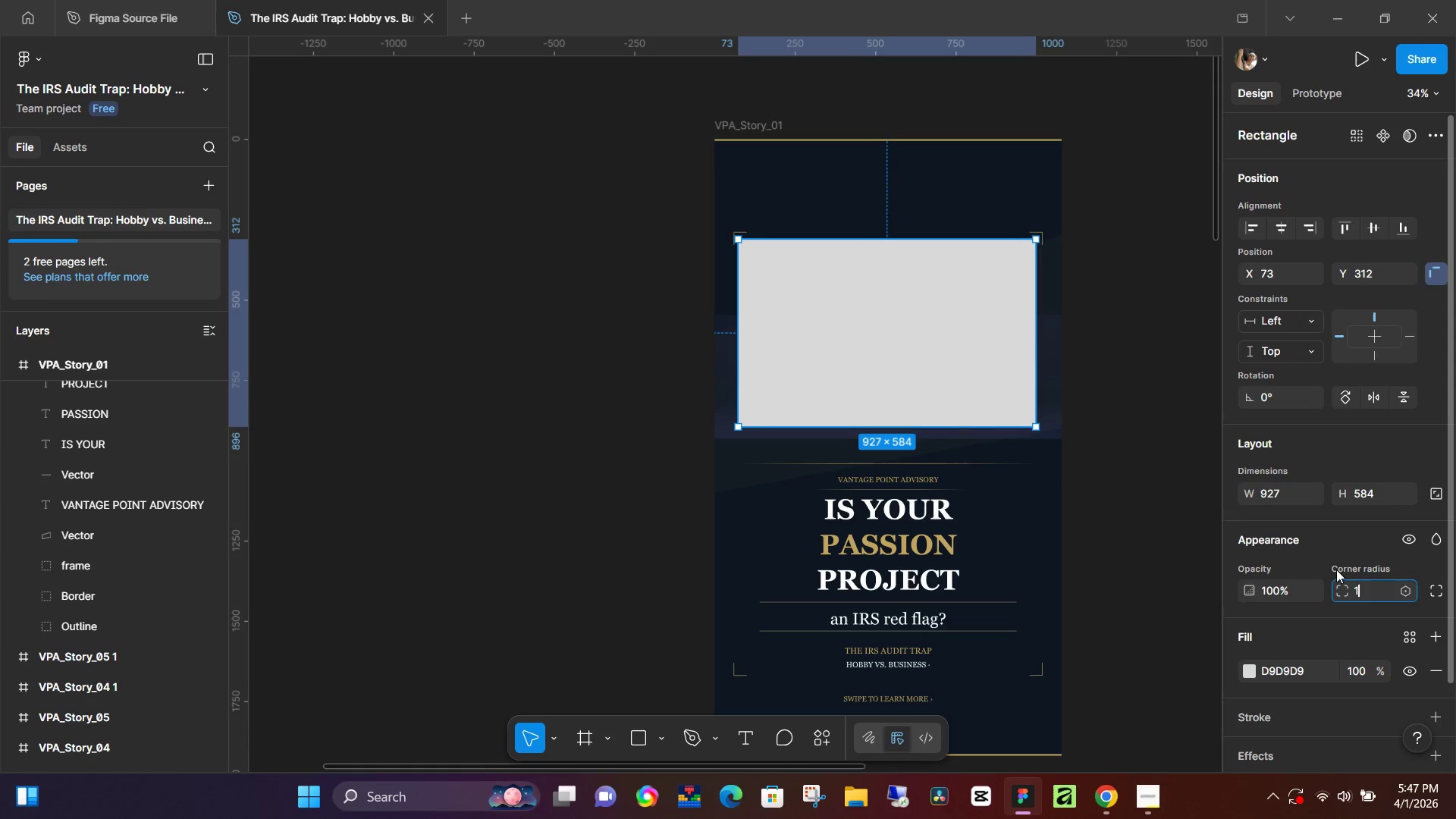 
type(15)
key(NumpadEnter)
 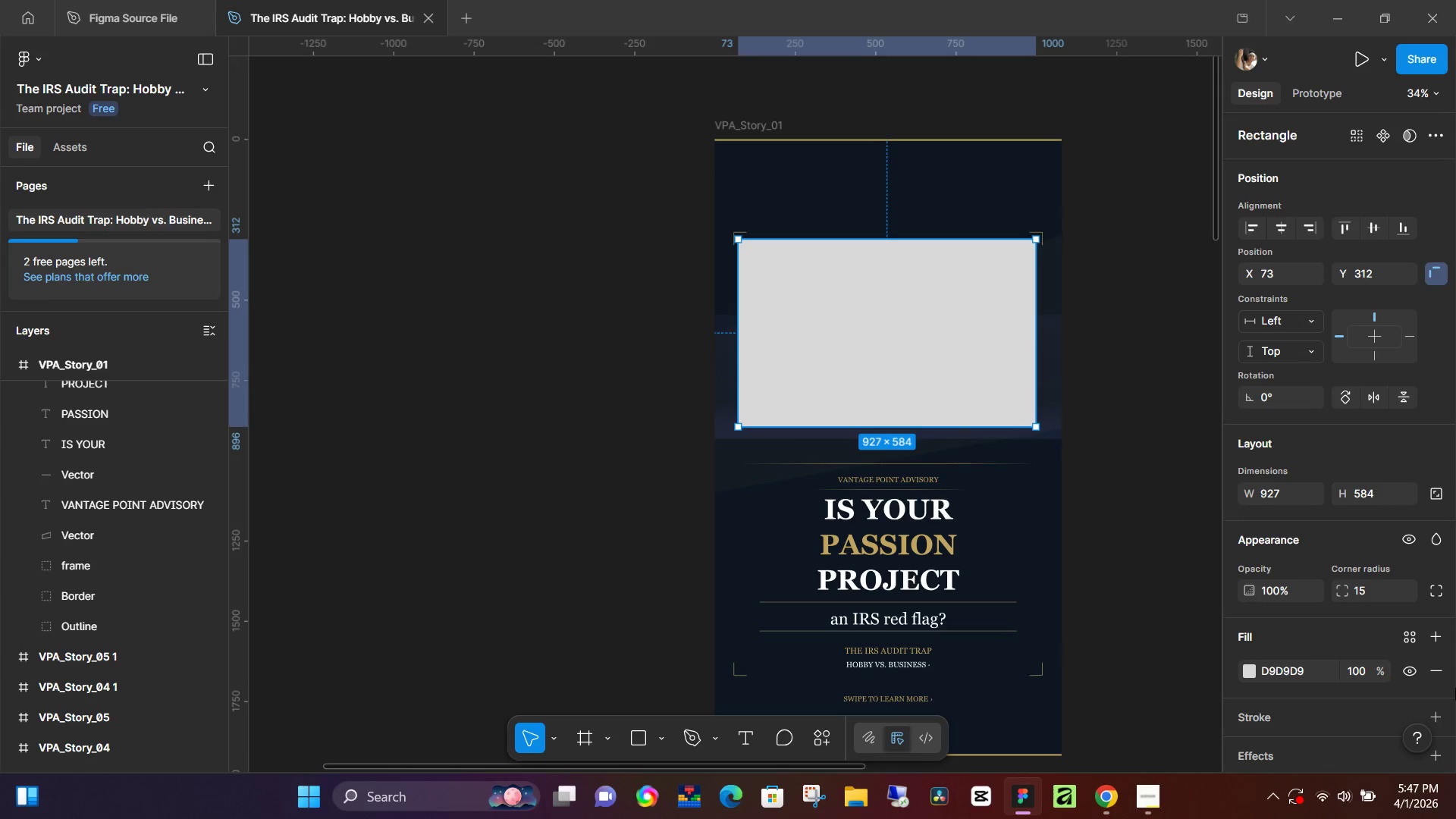 
left_click([1430, 710])
 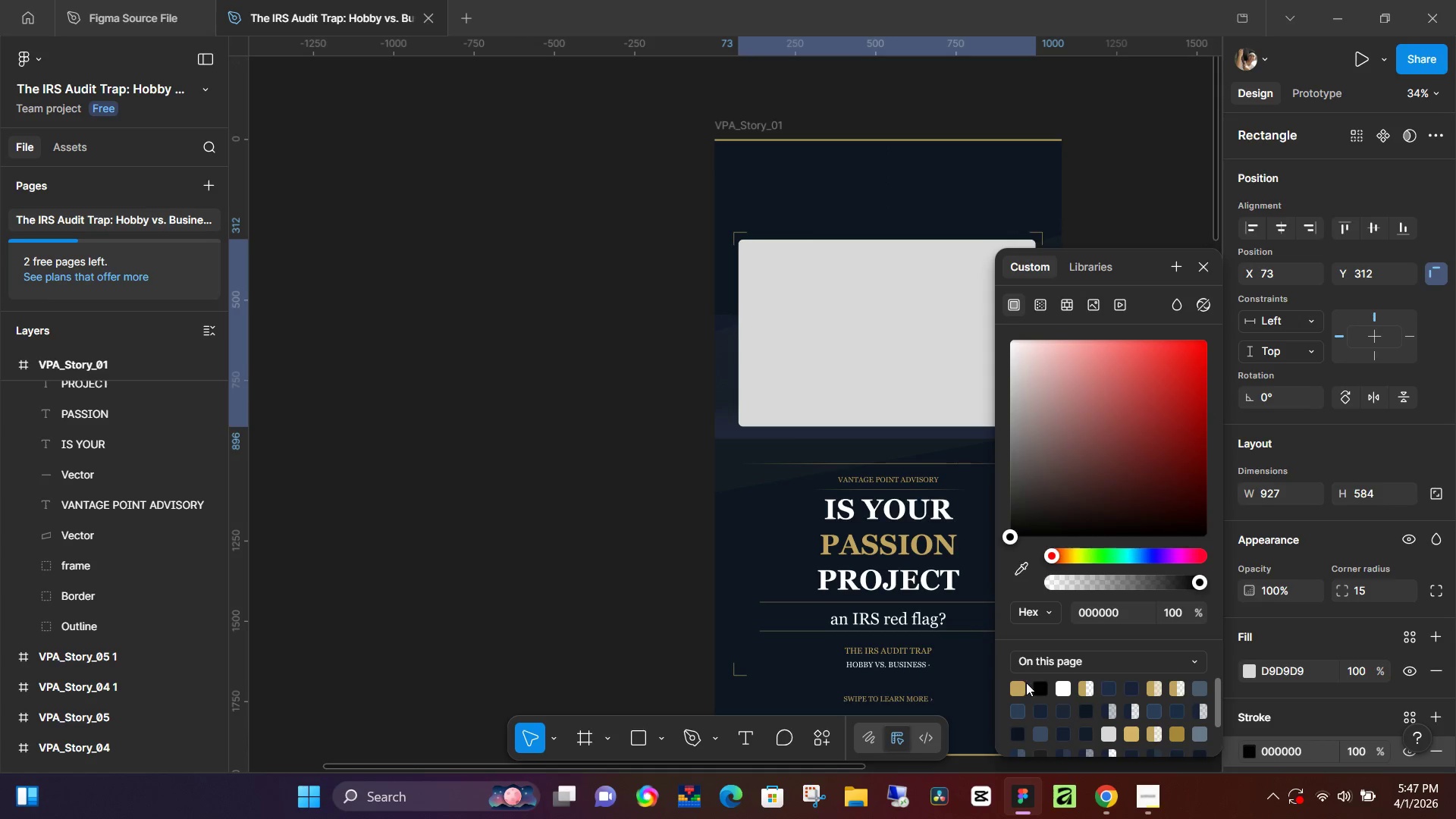 
left_click([1016, 686])
 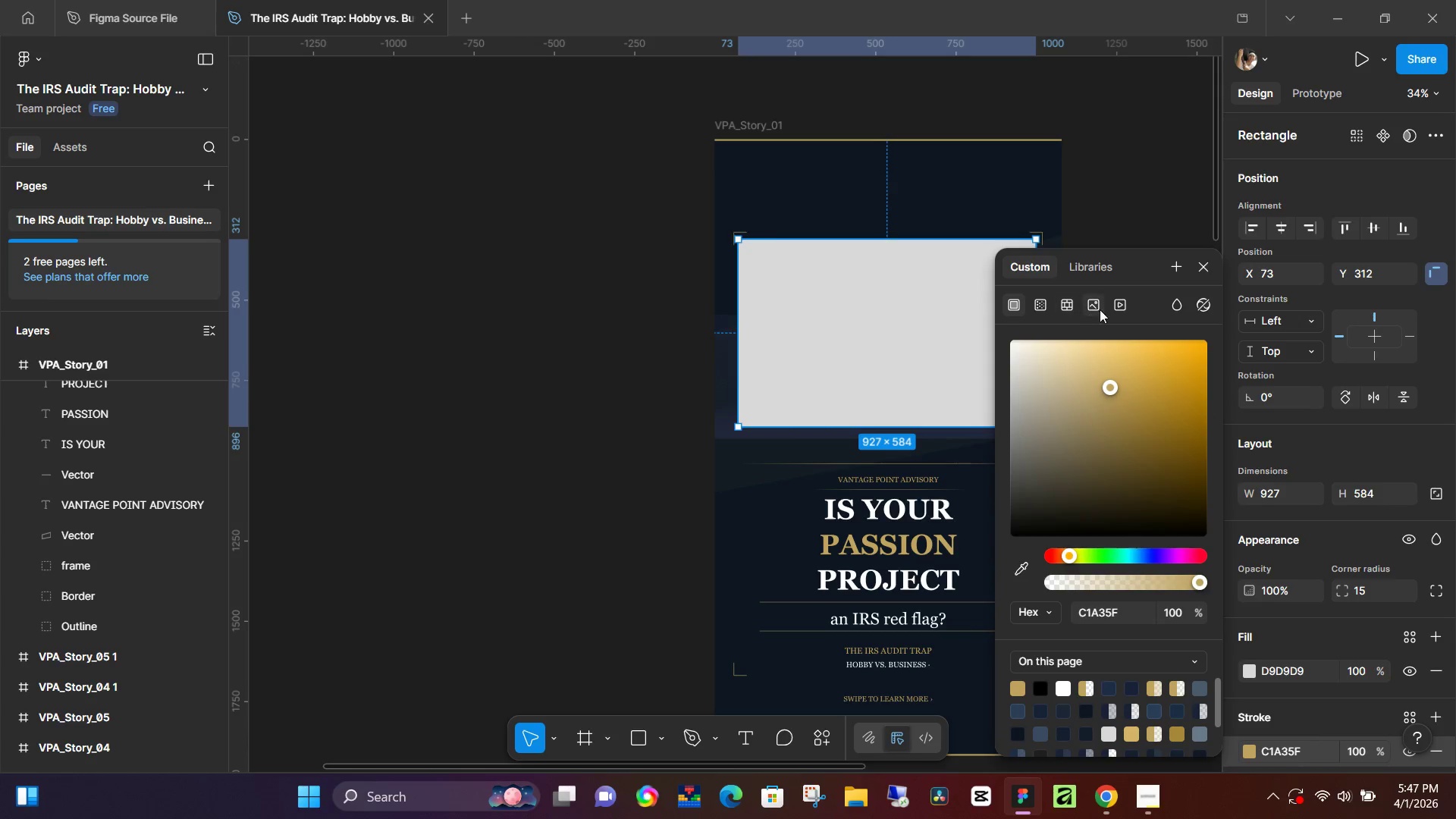 
left_click([1092, 305])
 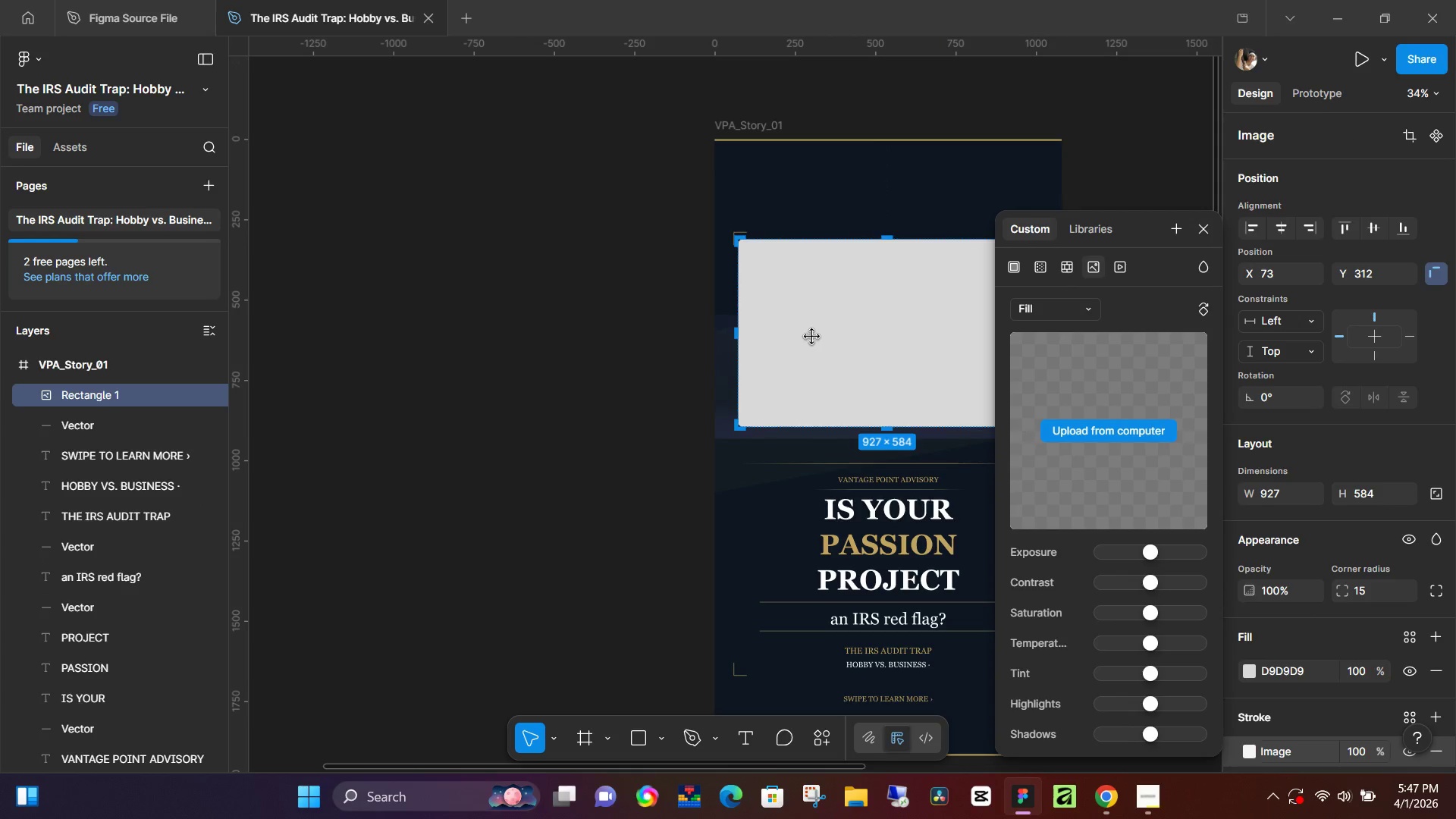 
left_click([812, 337])
 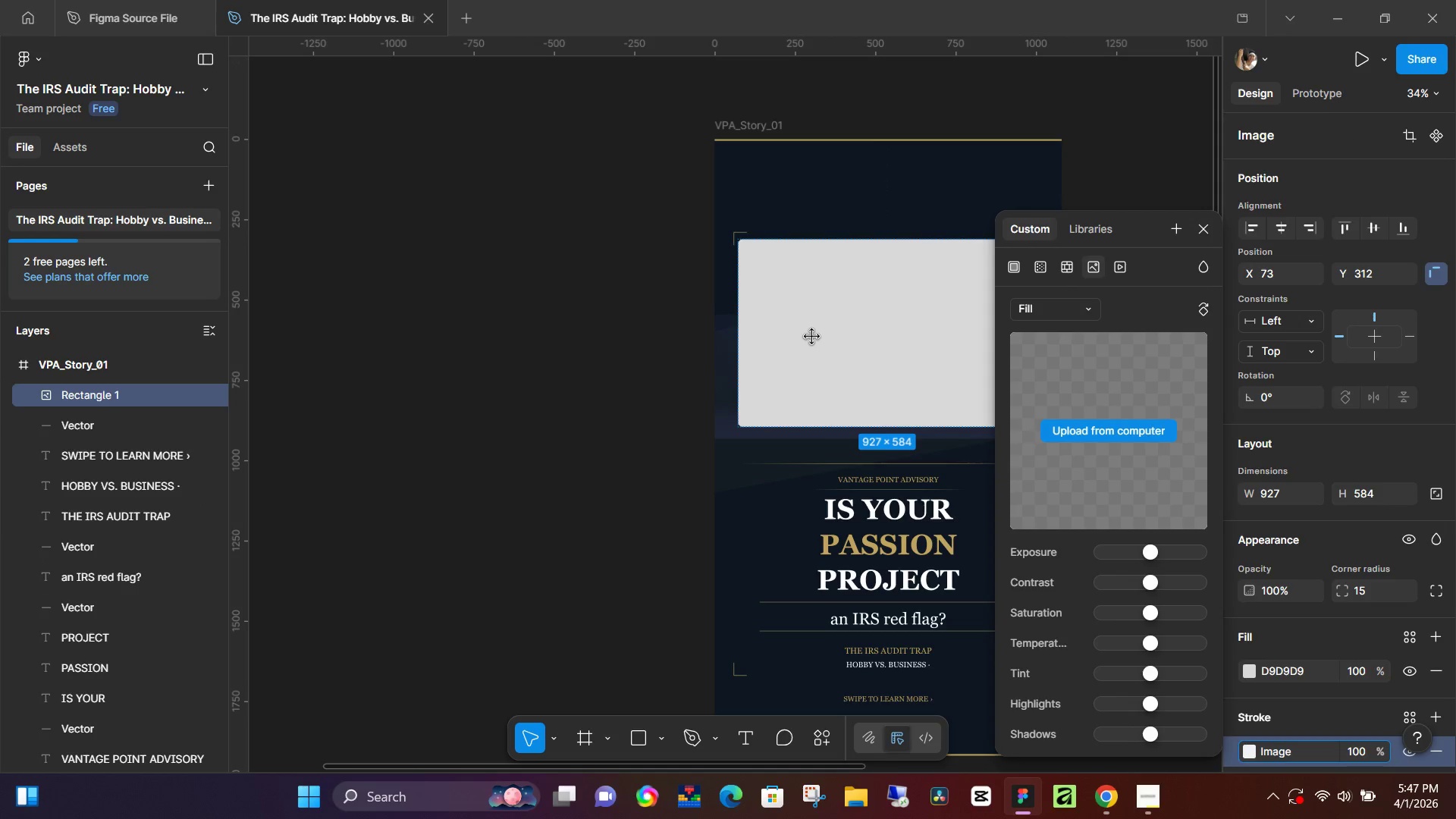 
key(Control+V)
 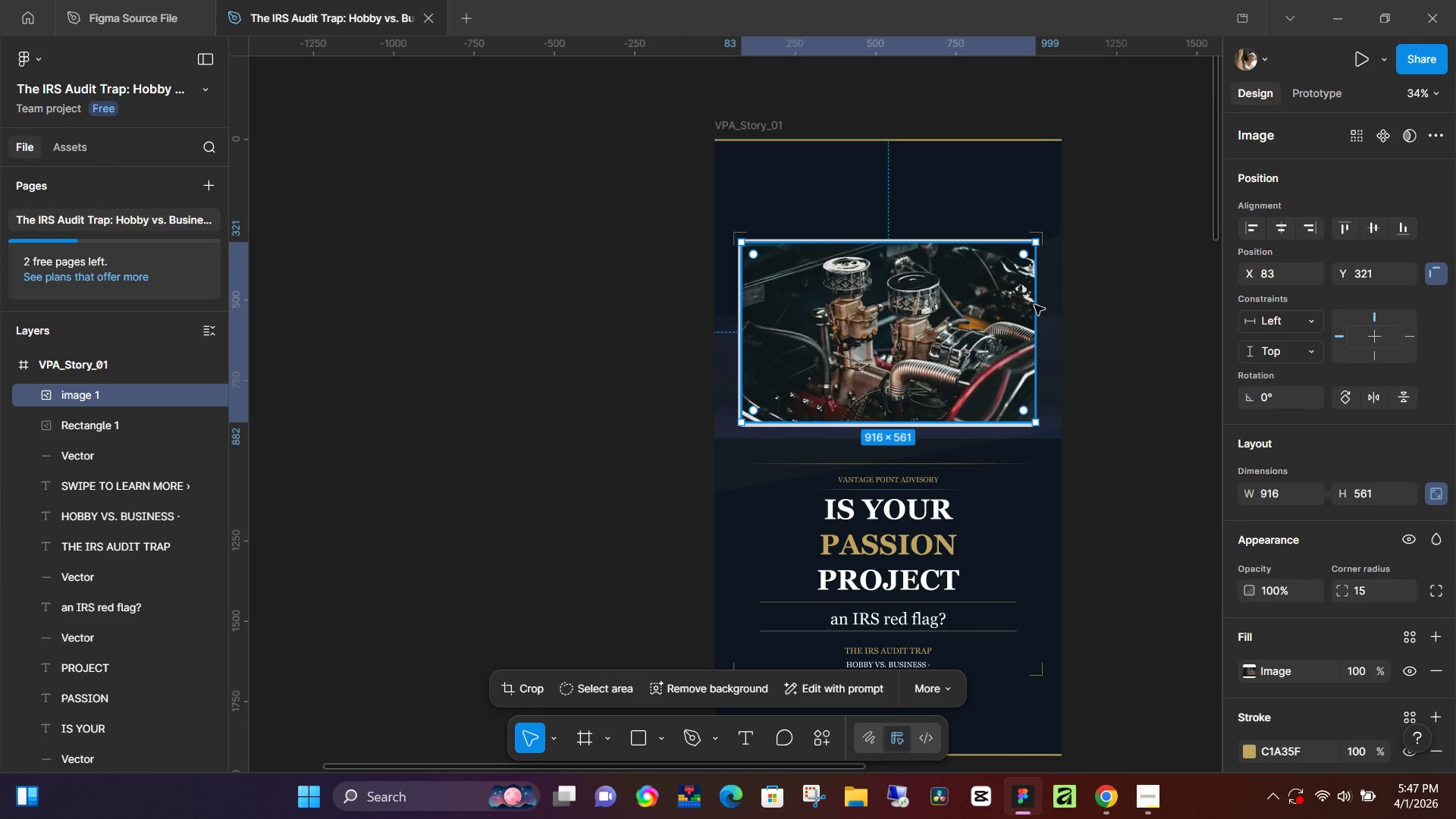 
left_click([1107, 300])
 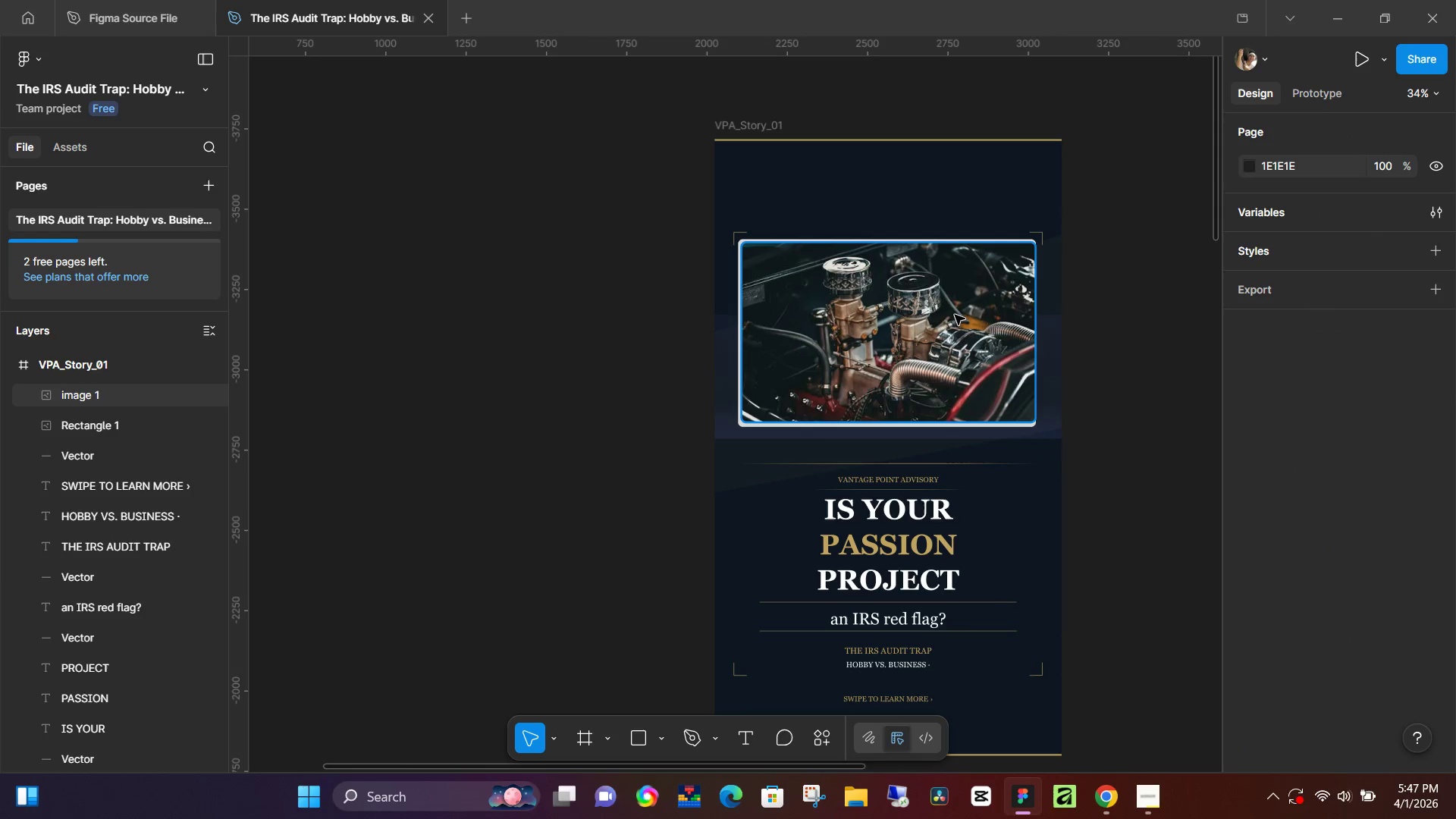 
left_click([954, 315])
 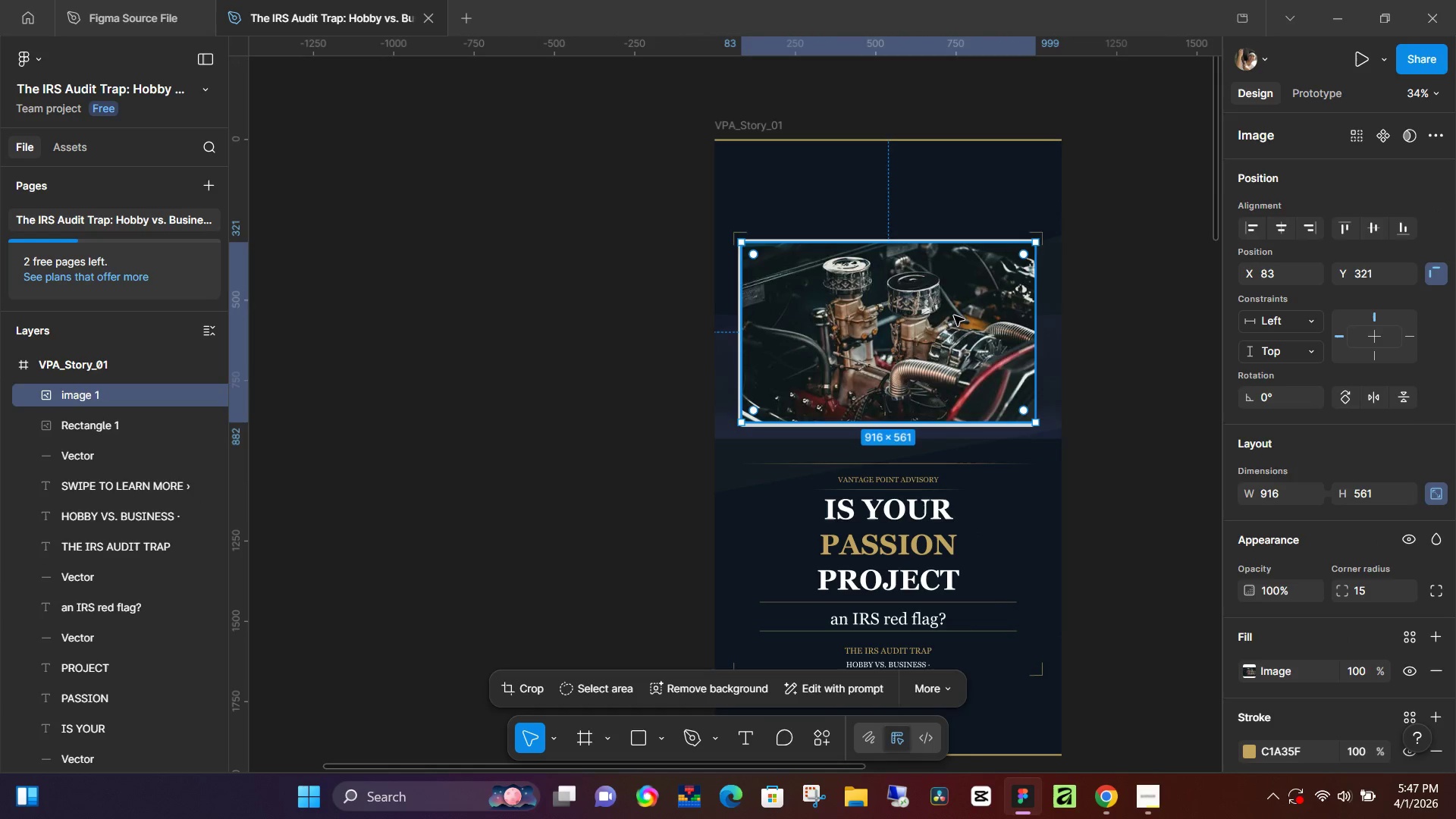 
key(Backspace)
 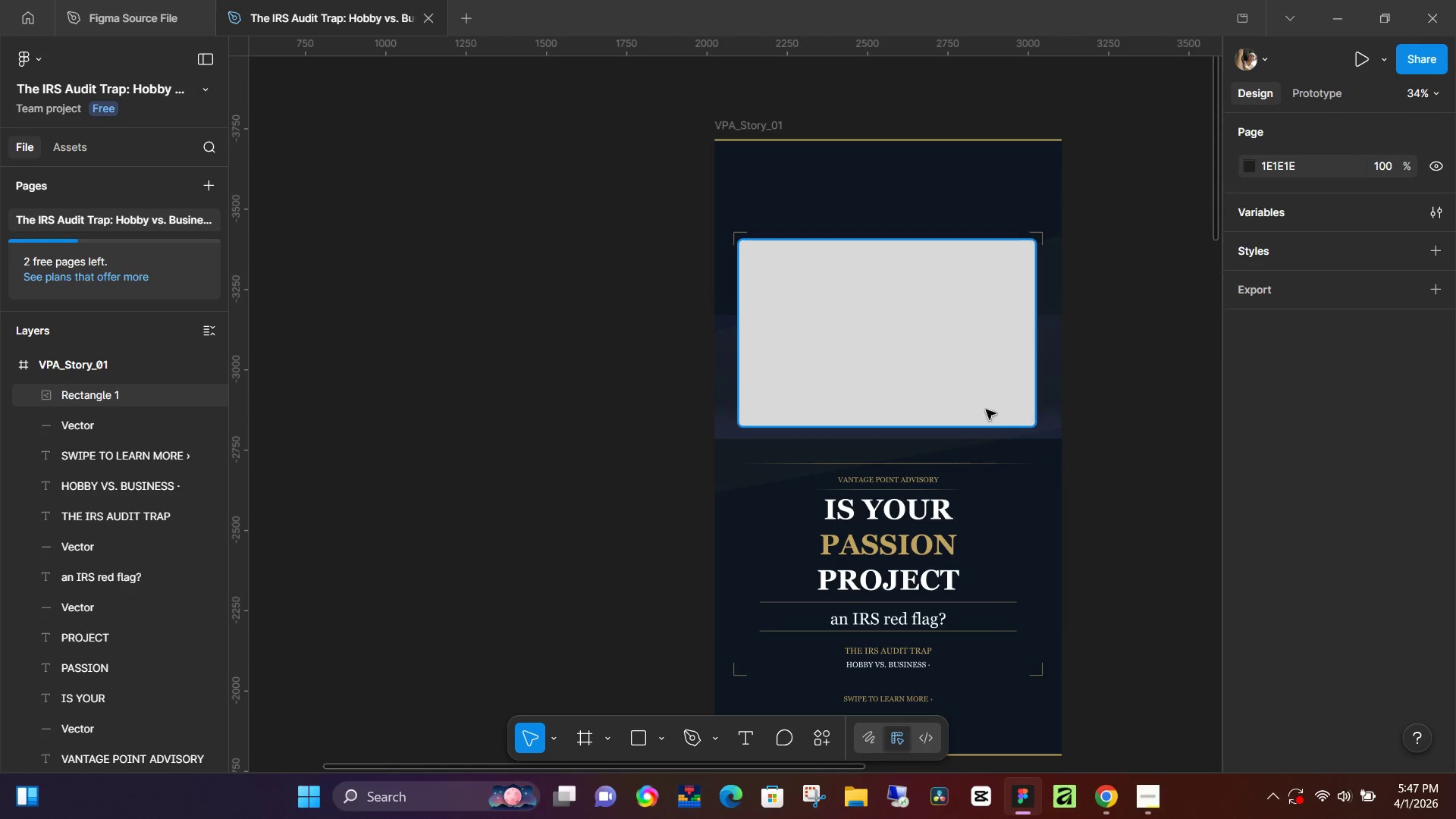 
left_click([1109, 801])
 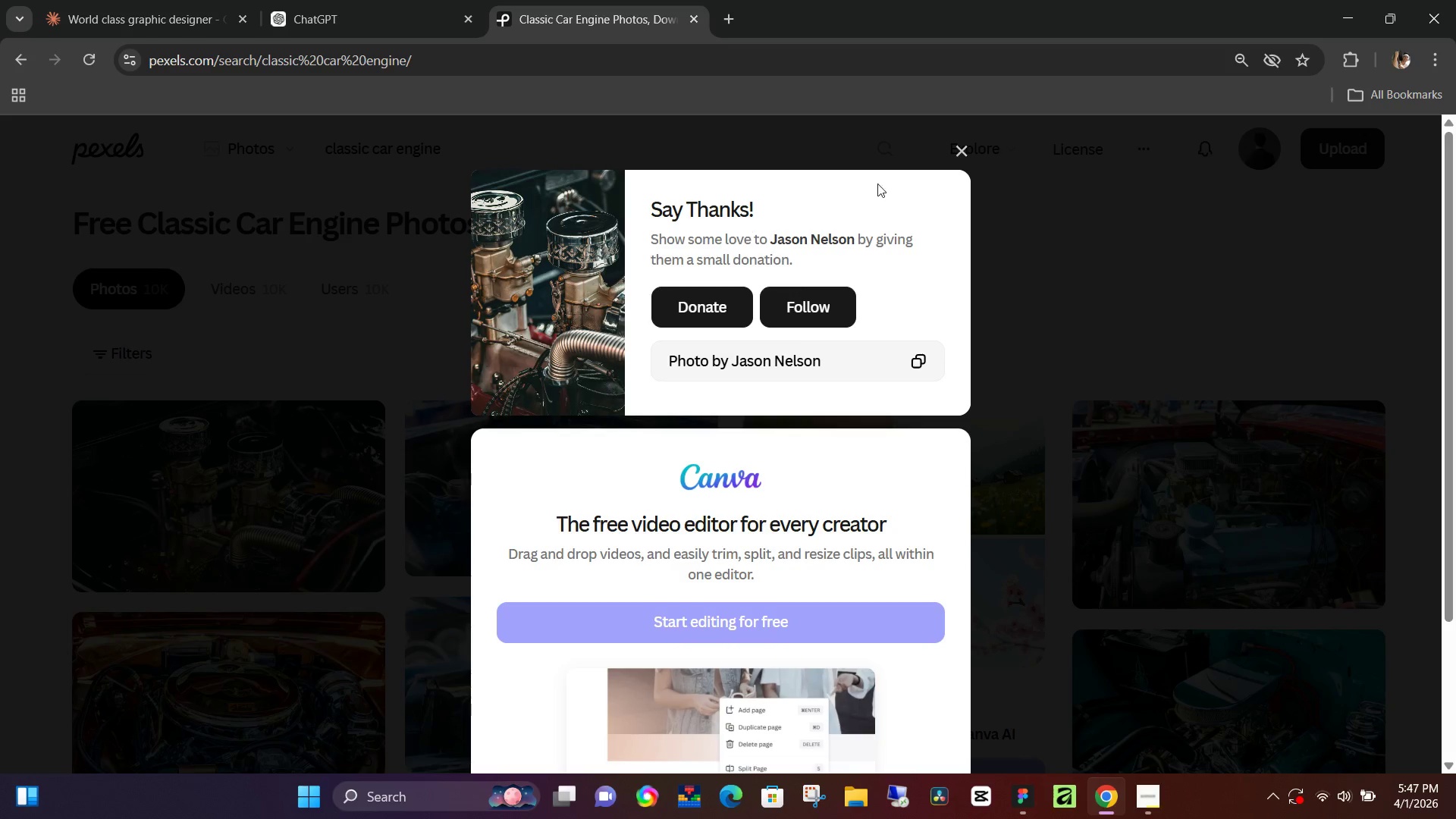 
left_click([967, 149])
 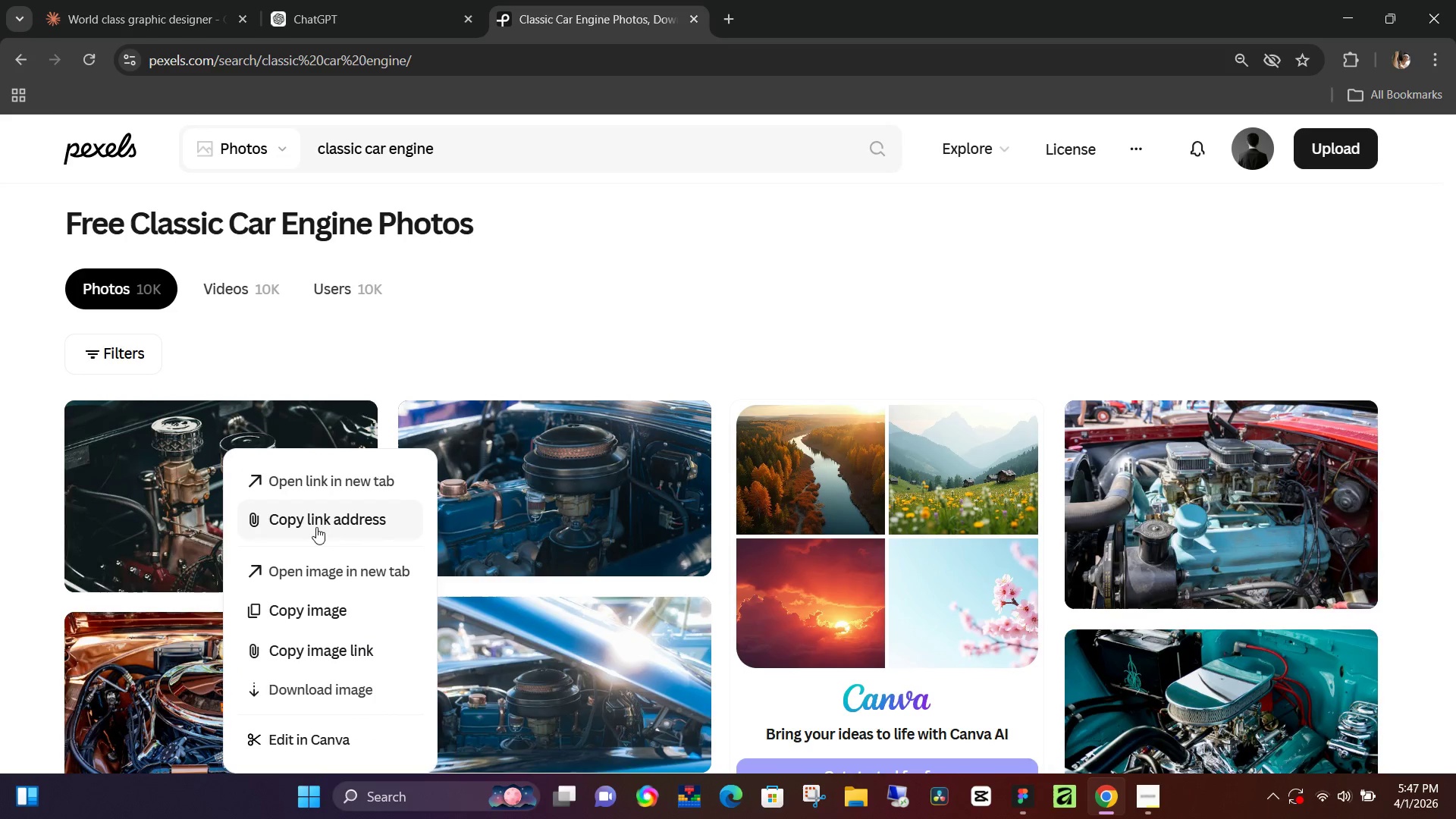 
left_click([329, 691])
 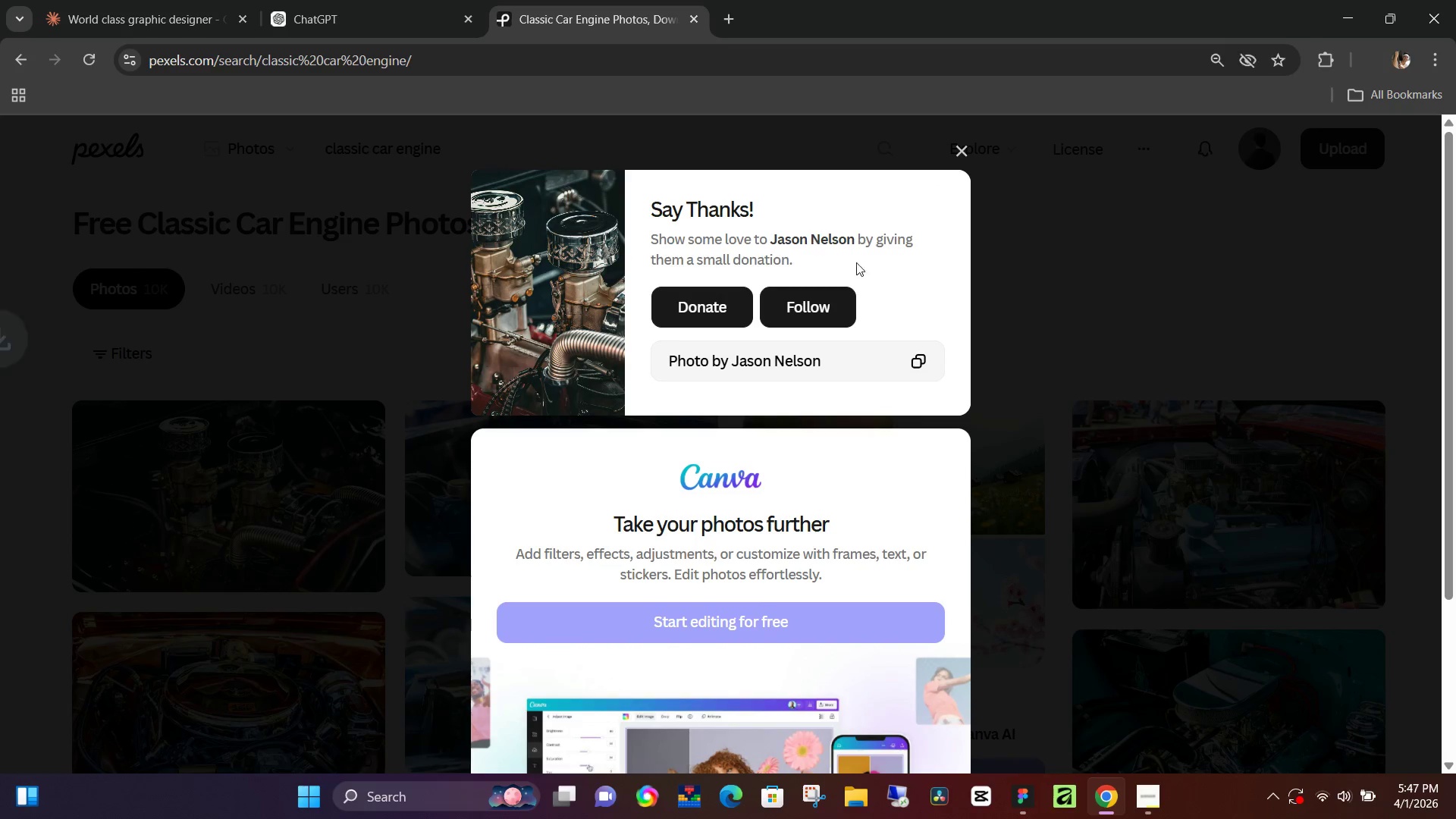 
left_click([962, 155])
 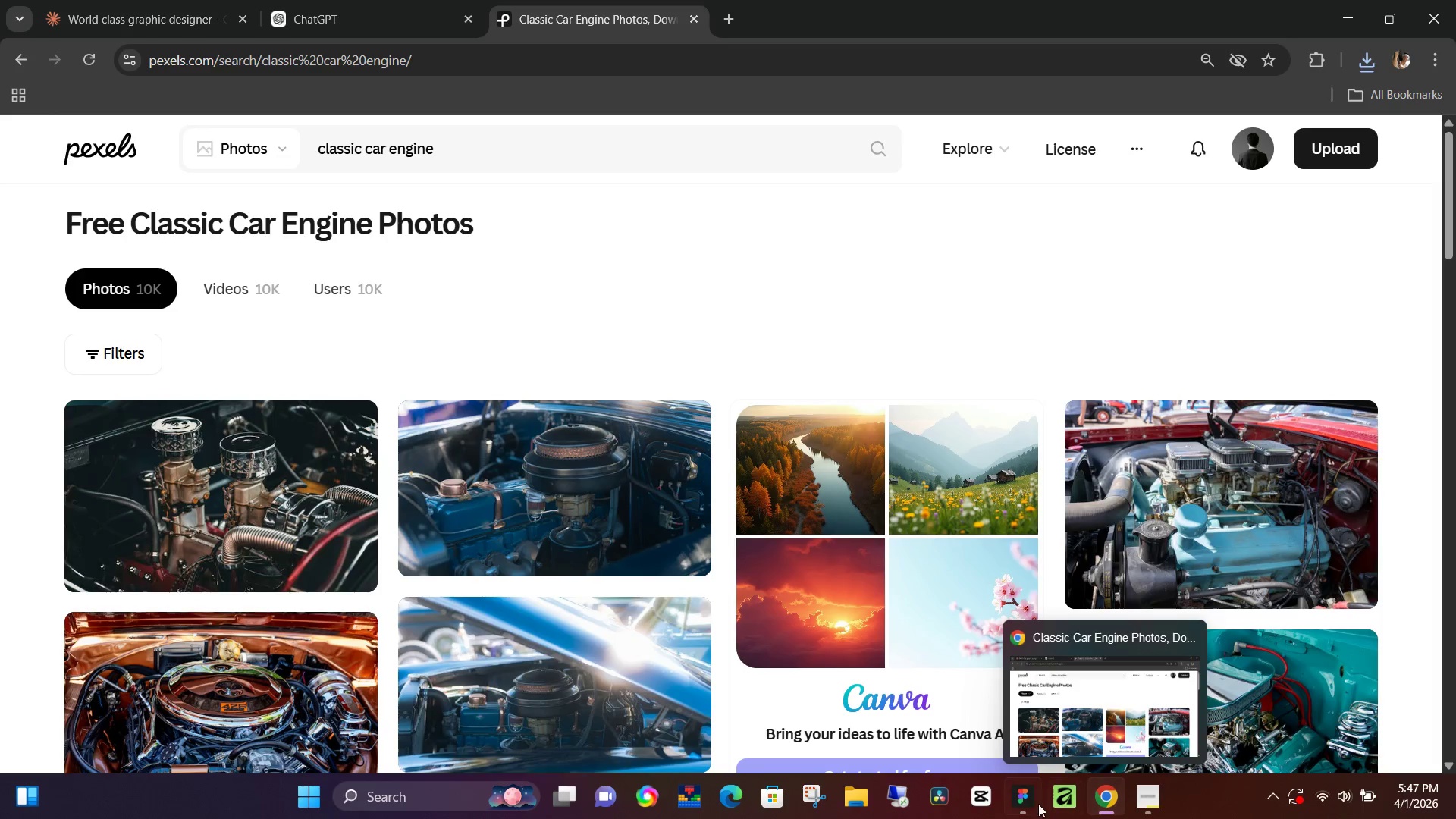 
left_click([1024, 804])
 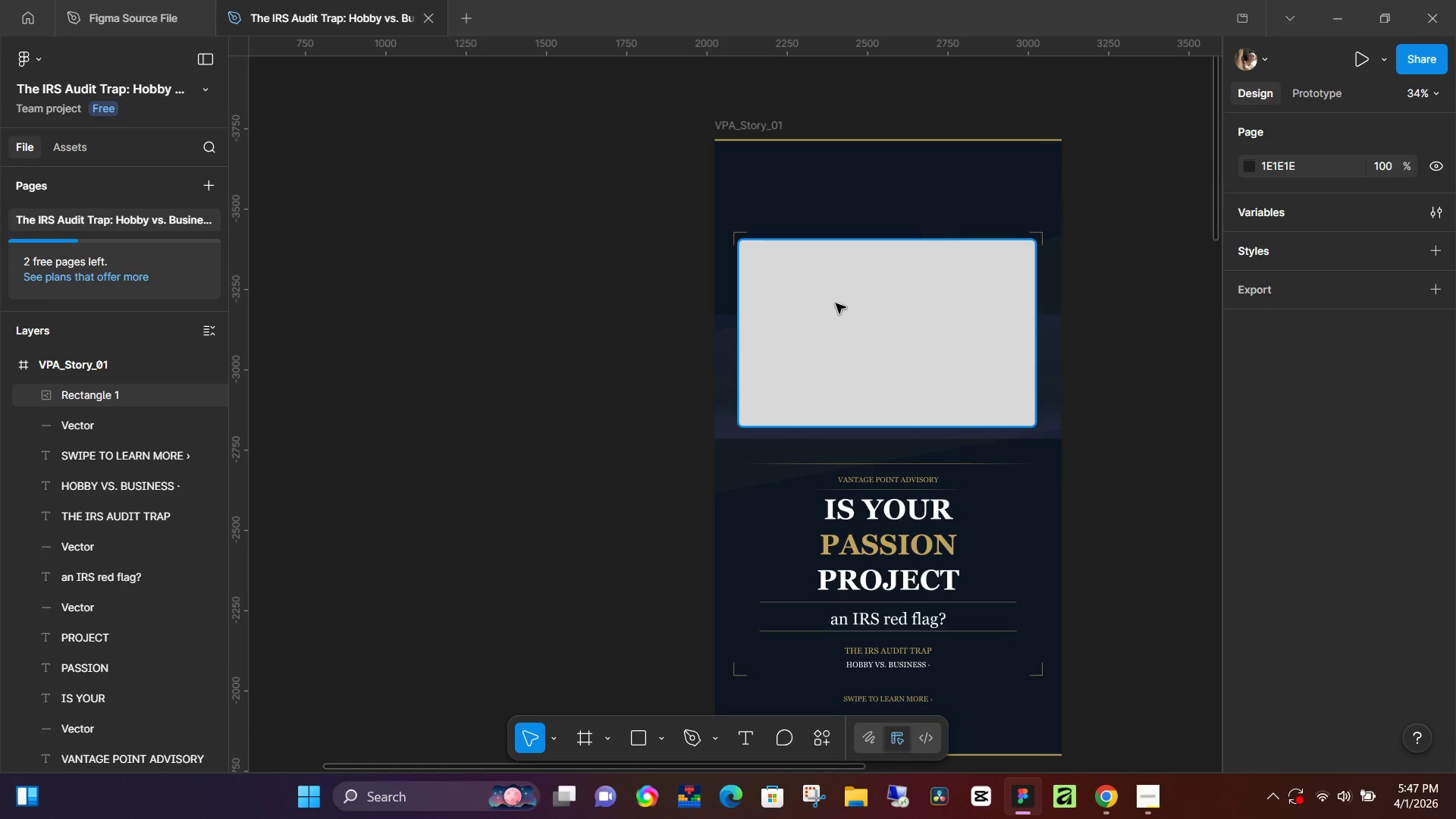 
left_click([836, 303])
 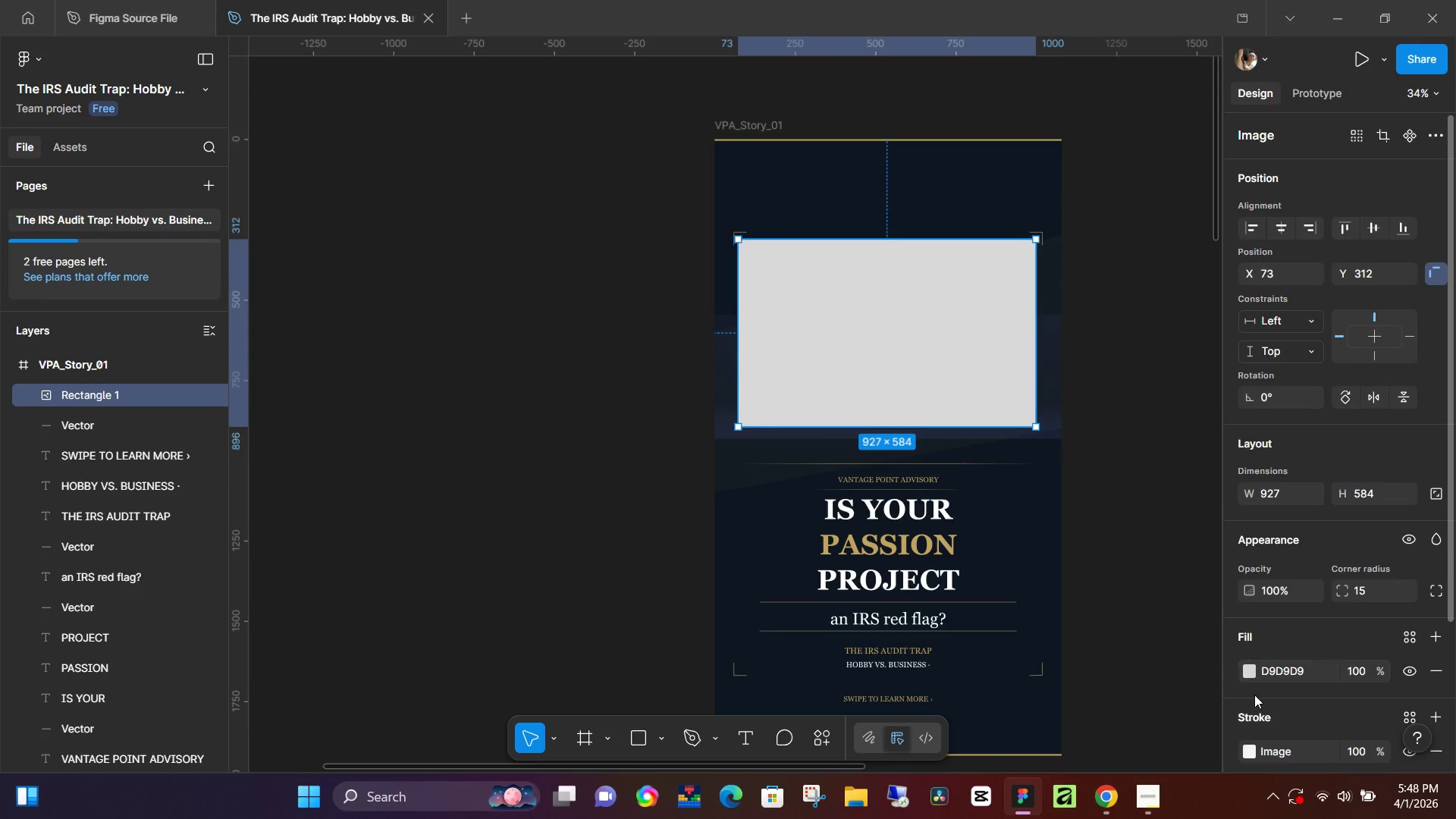 
left_click([1254, 670])
 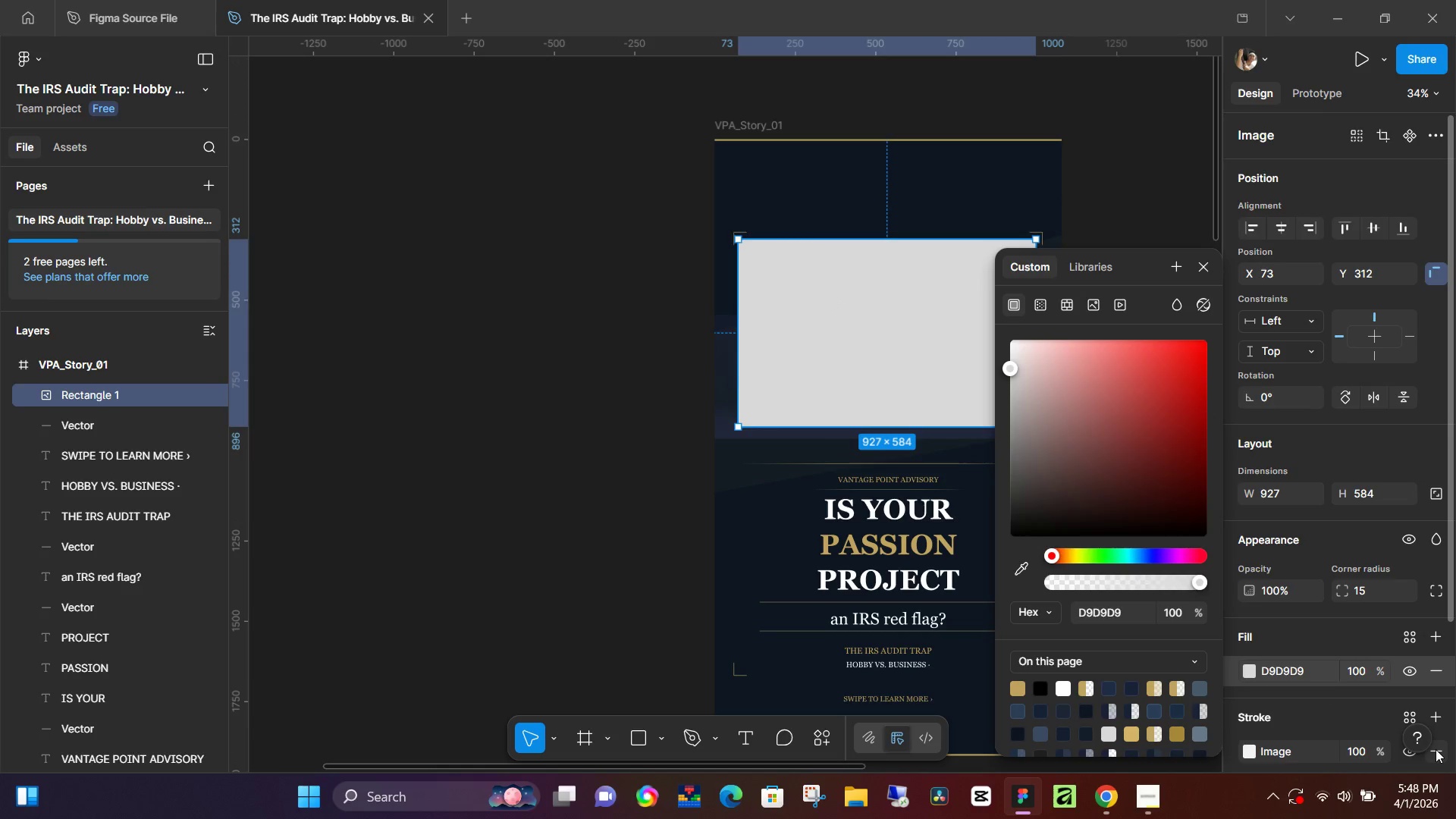 
left_click([1255, 752])
 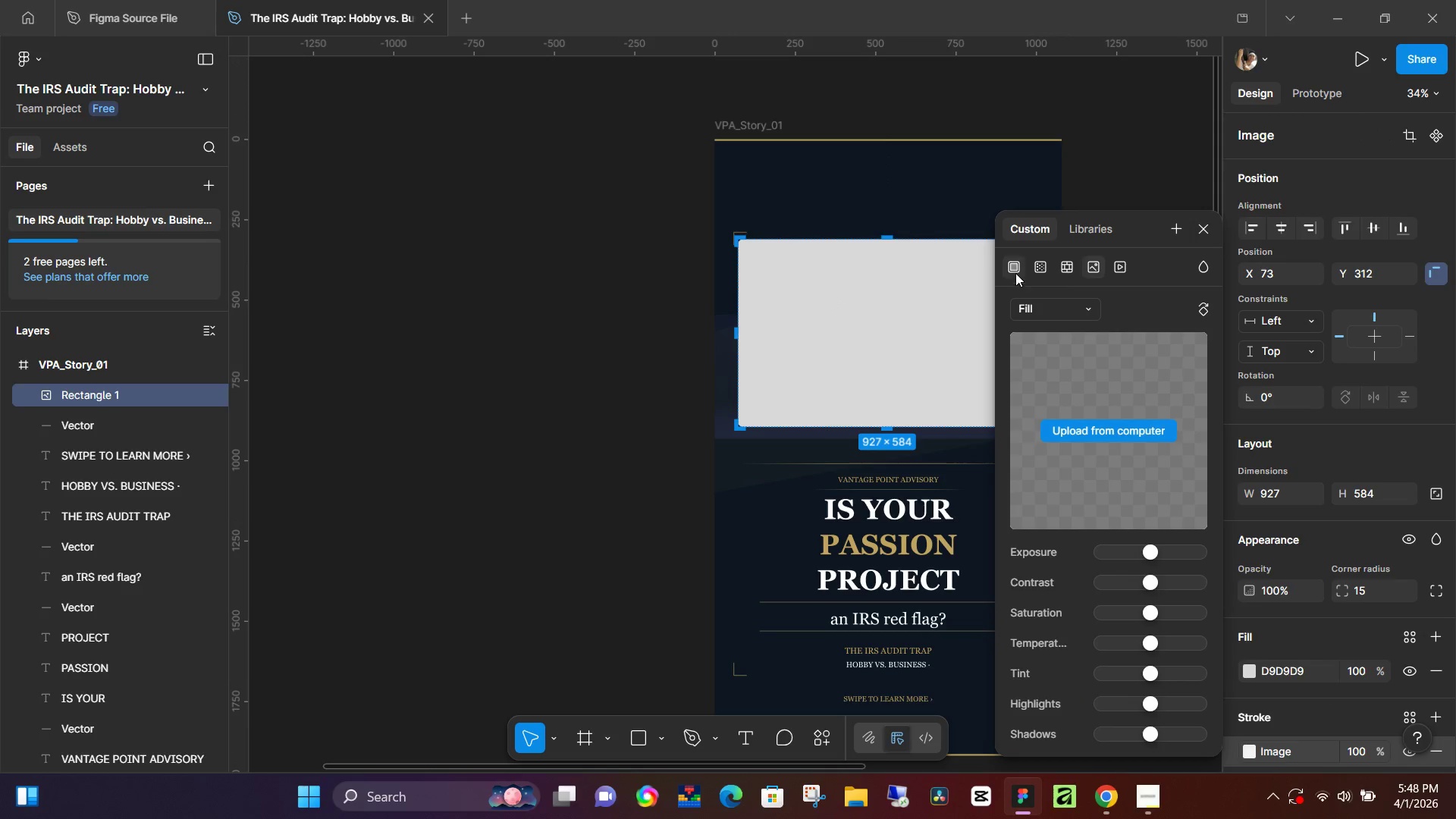 
left_click([1015, 272])
 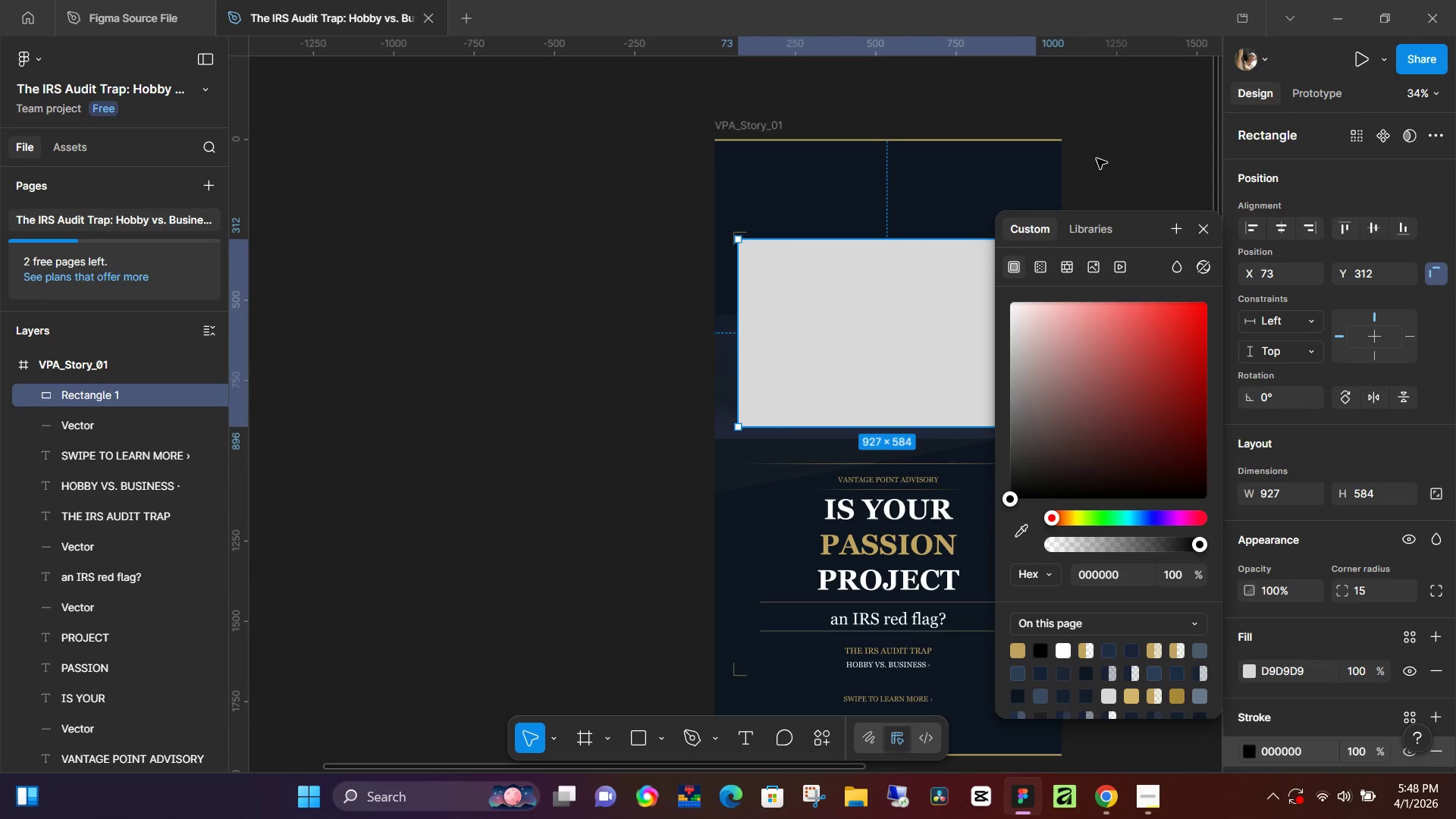 
left_click([1105, 155])
 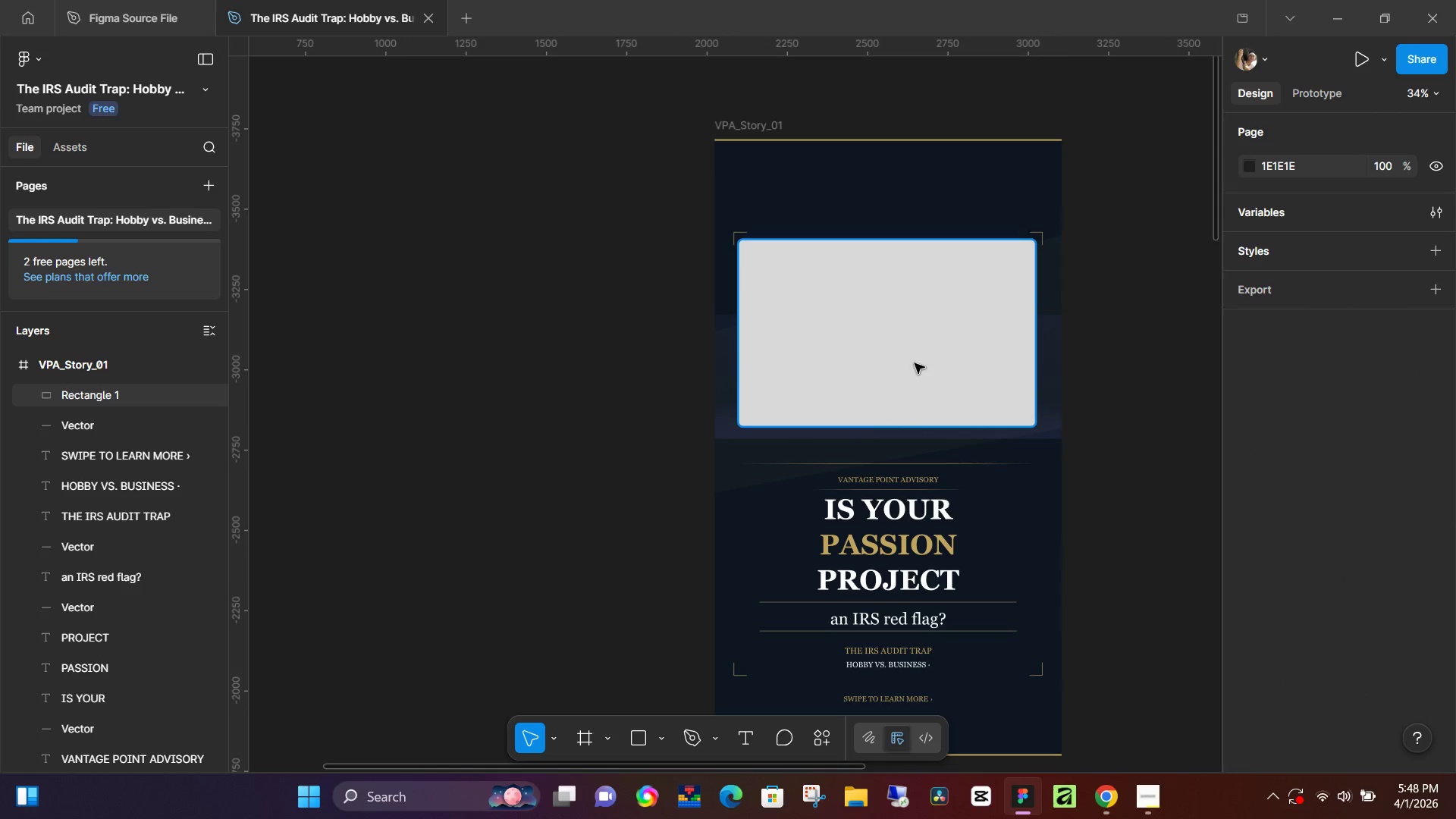 
left_click([920, 353])
 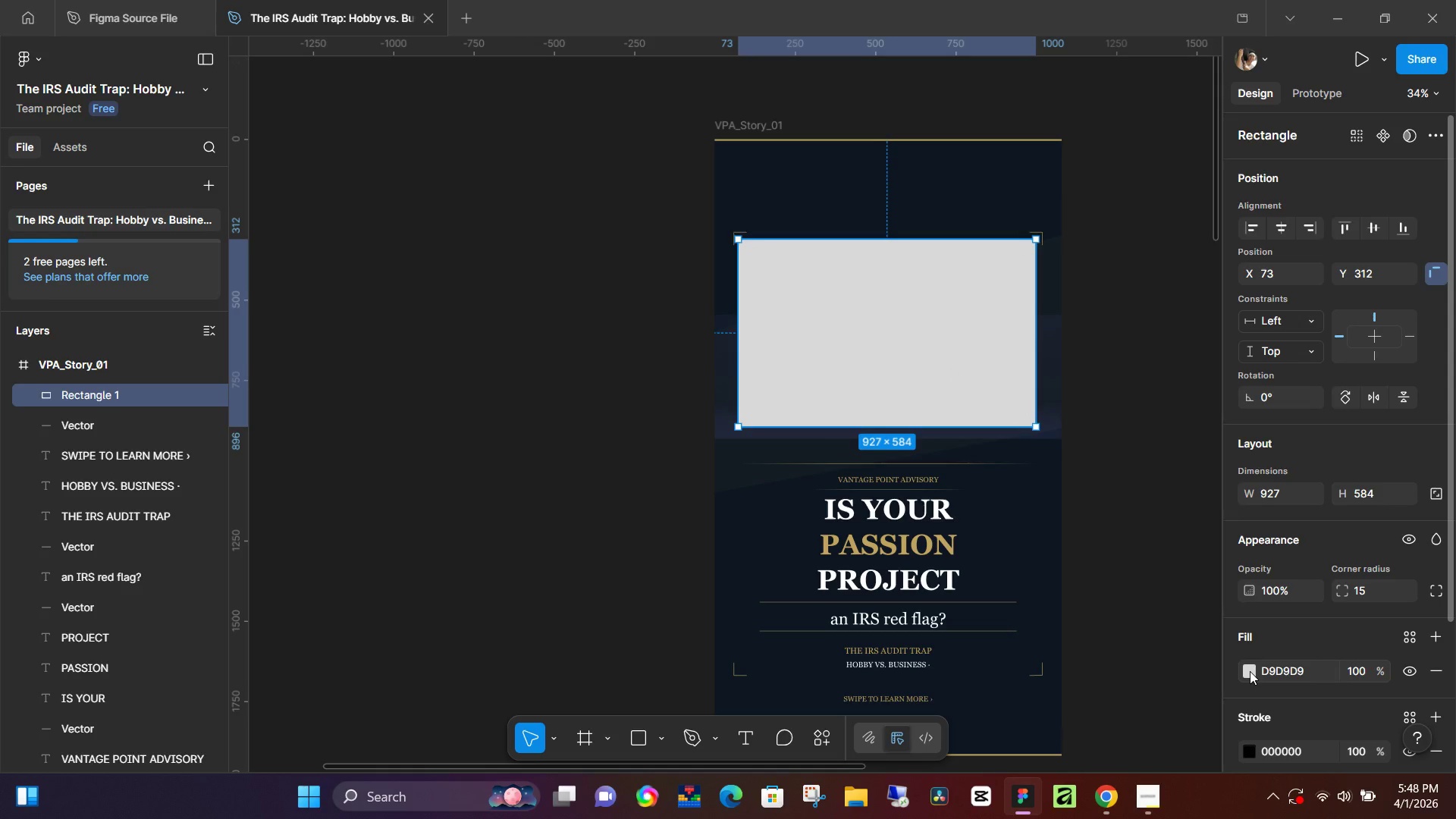 
left_click([1250, 671])
 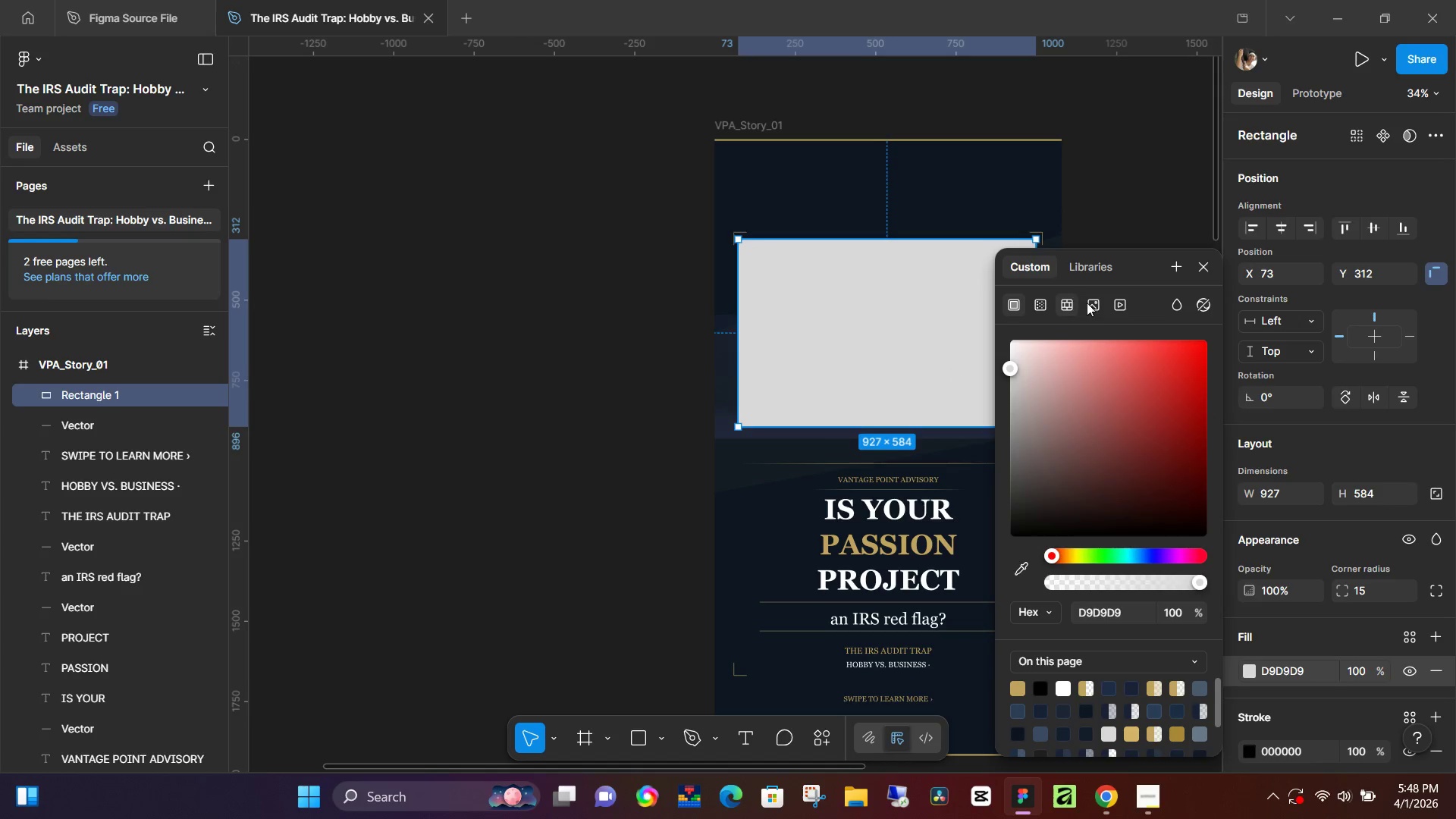 
left_click([1091, 304])
 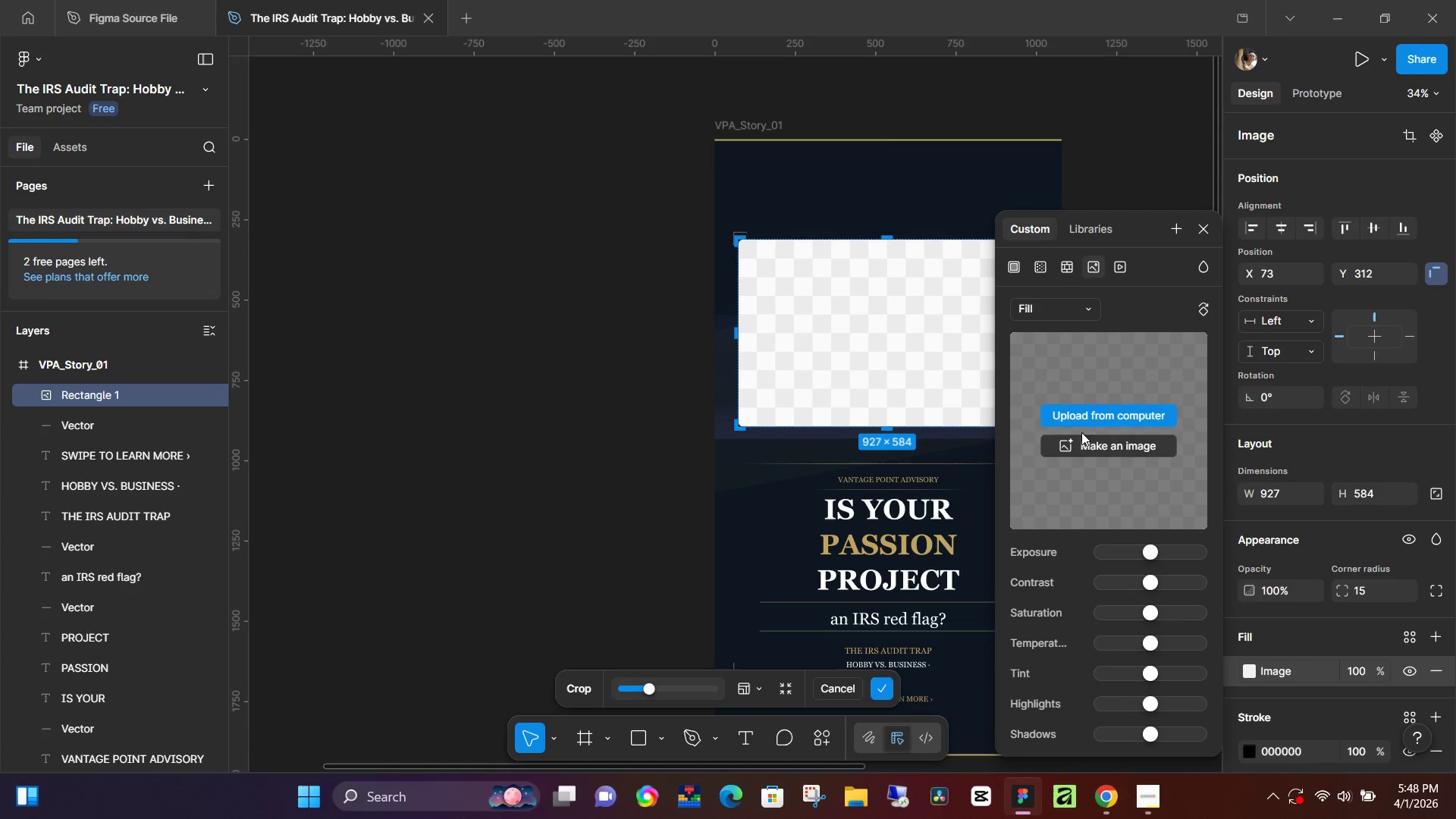 
left_click([1087, 415])
 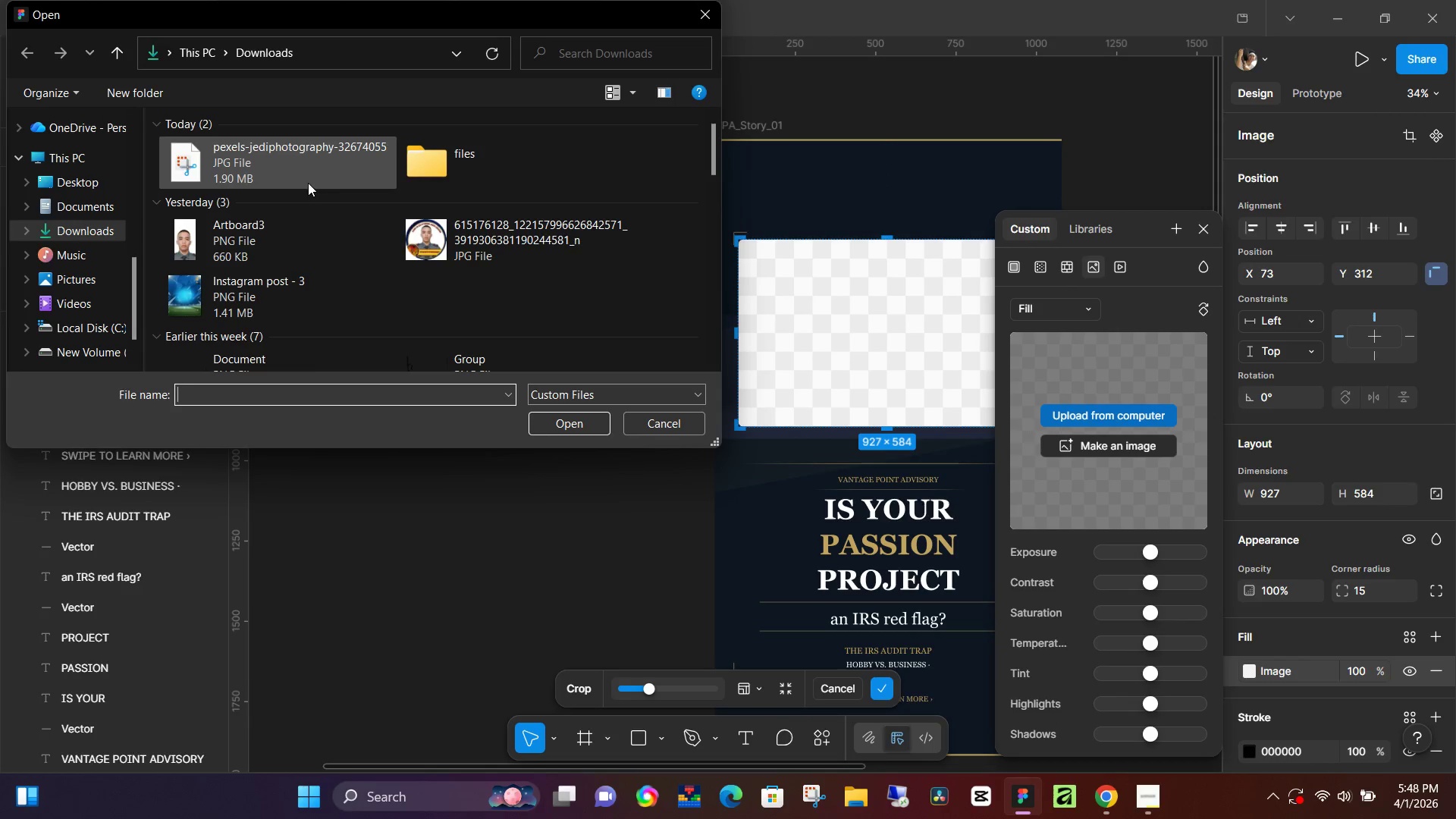 
left_click([322, 165])
 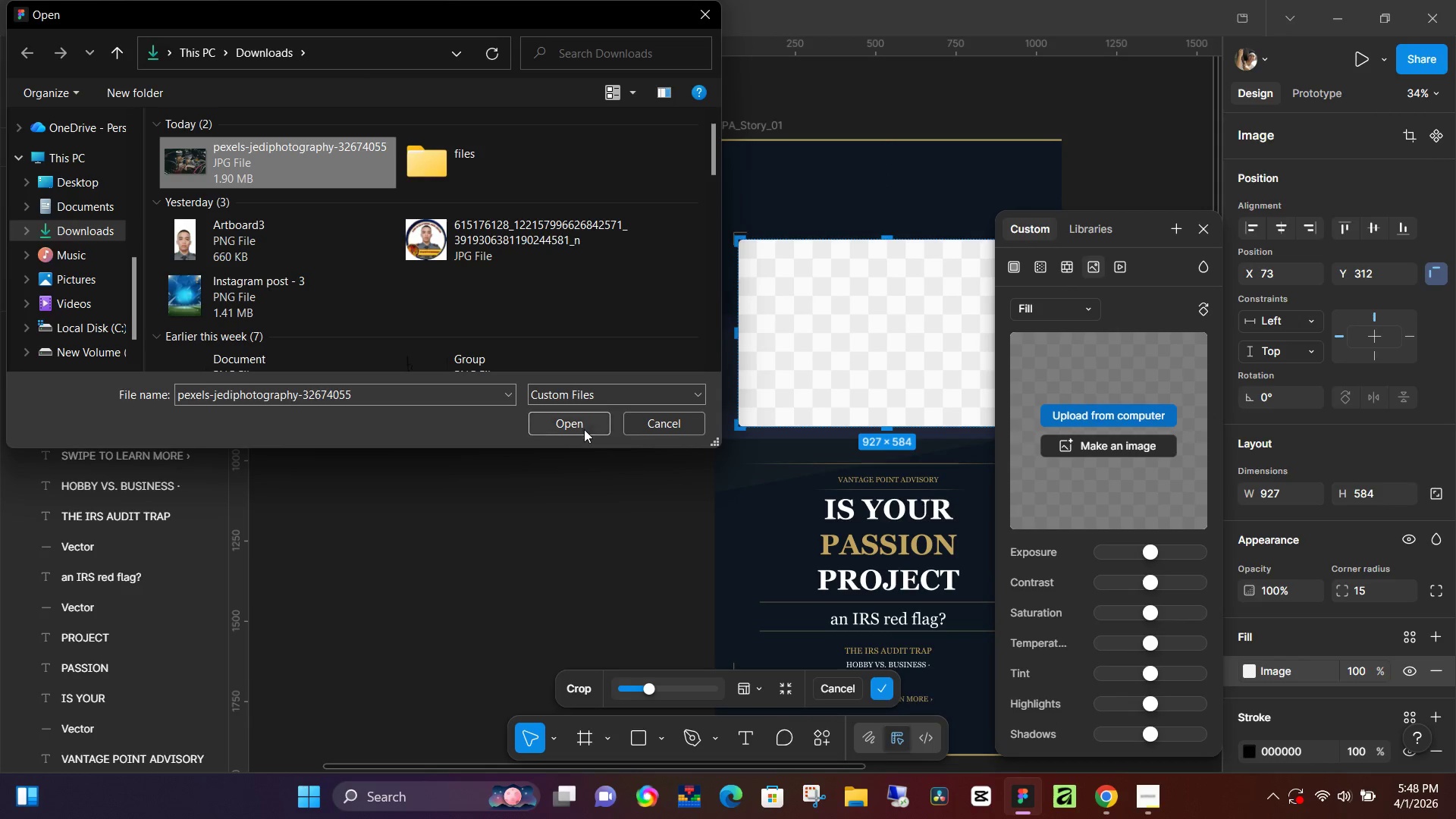 
left_click([584, 429])
 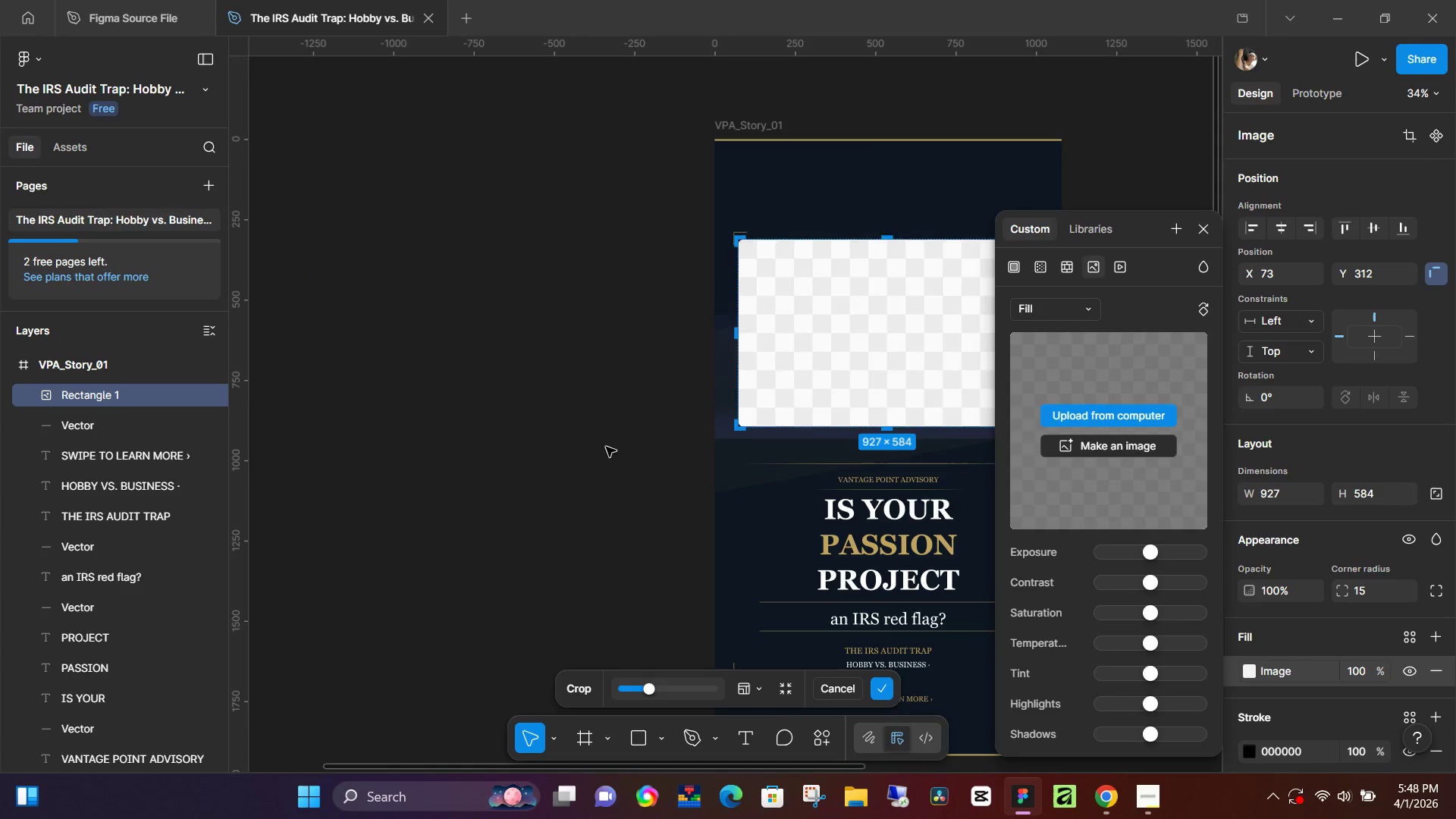 
left_click([606, 447])
 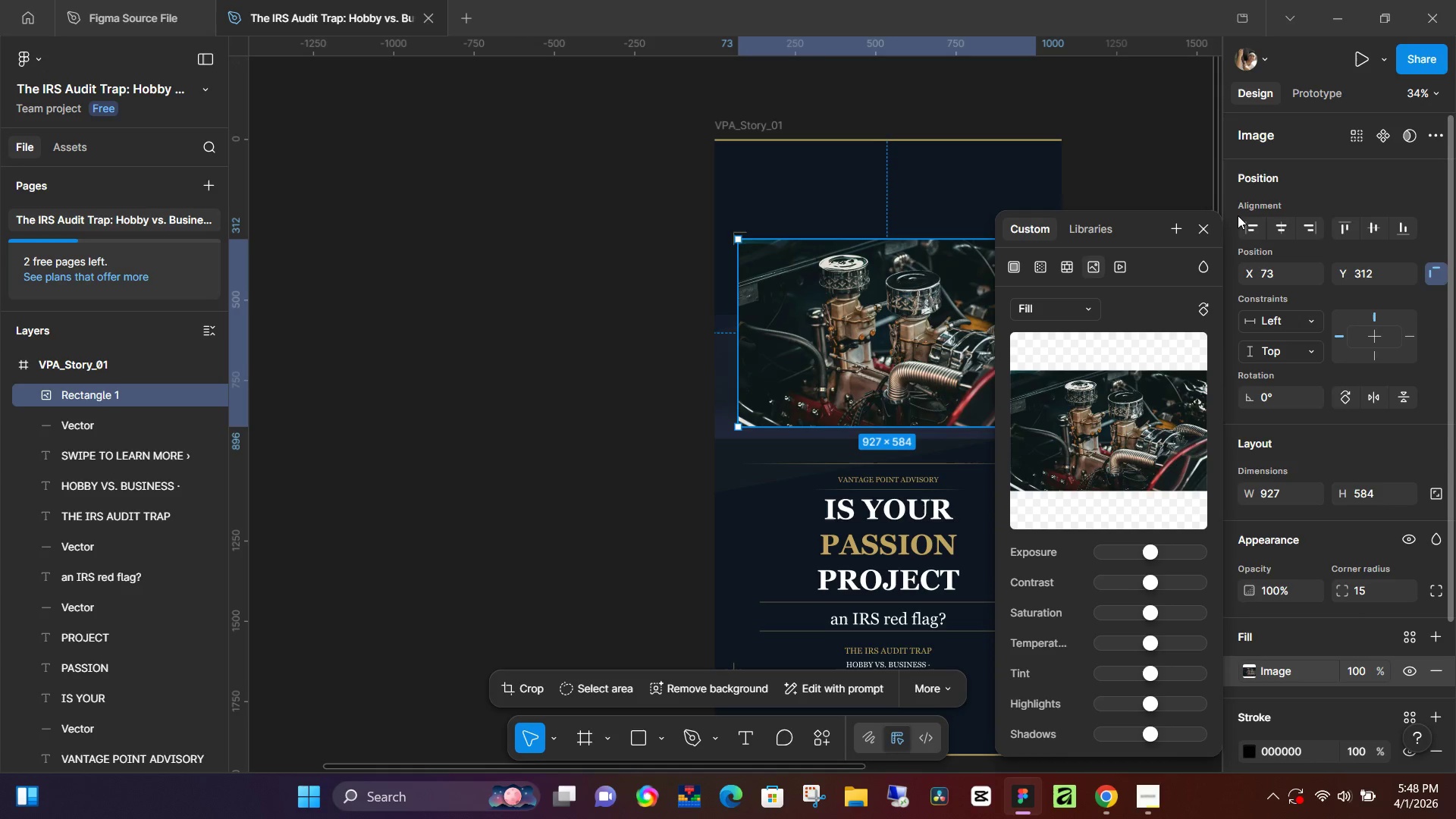 
left_click([1210, 224])
 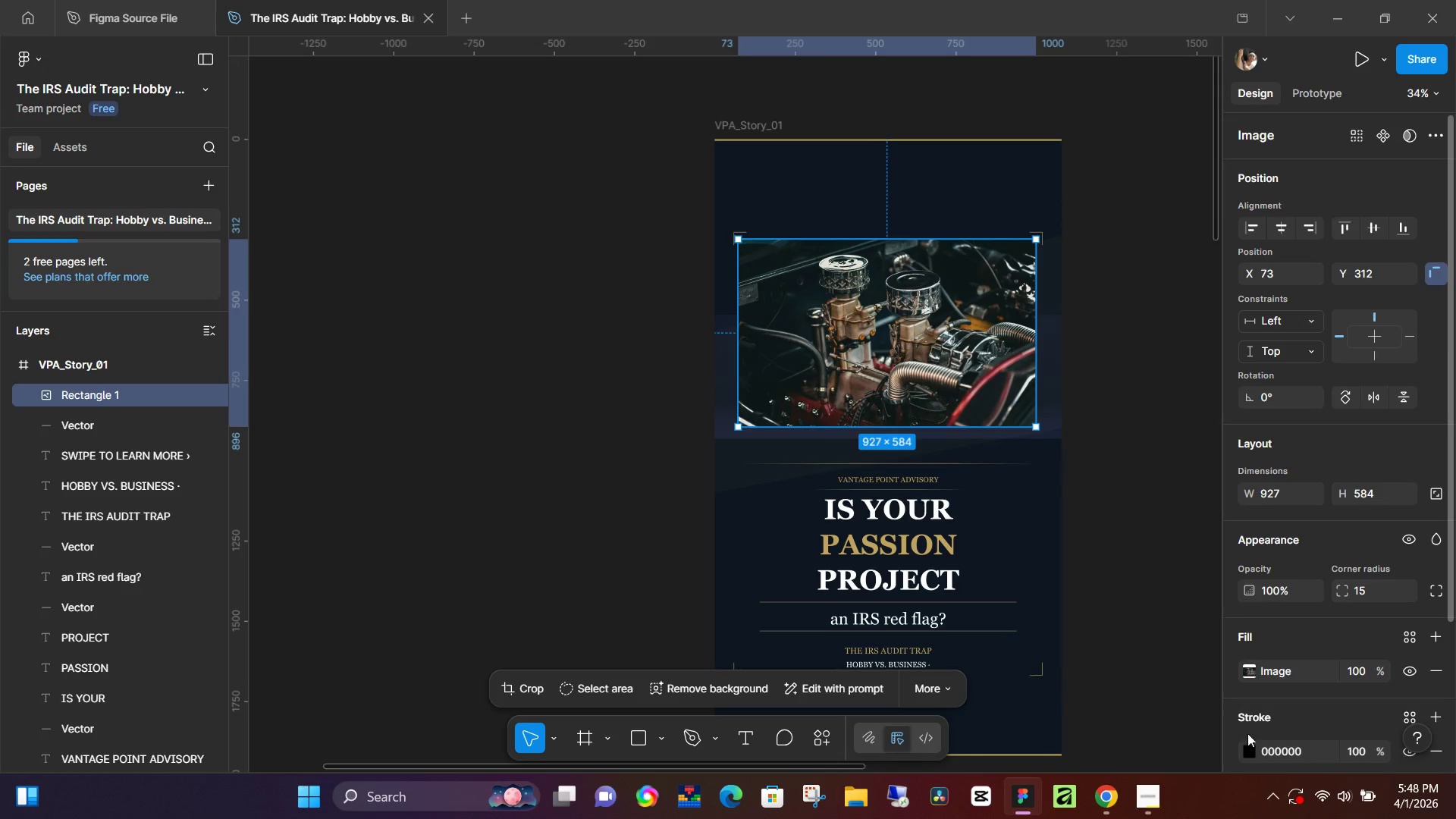 
left_click([1251, 749])
 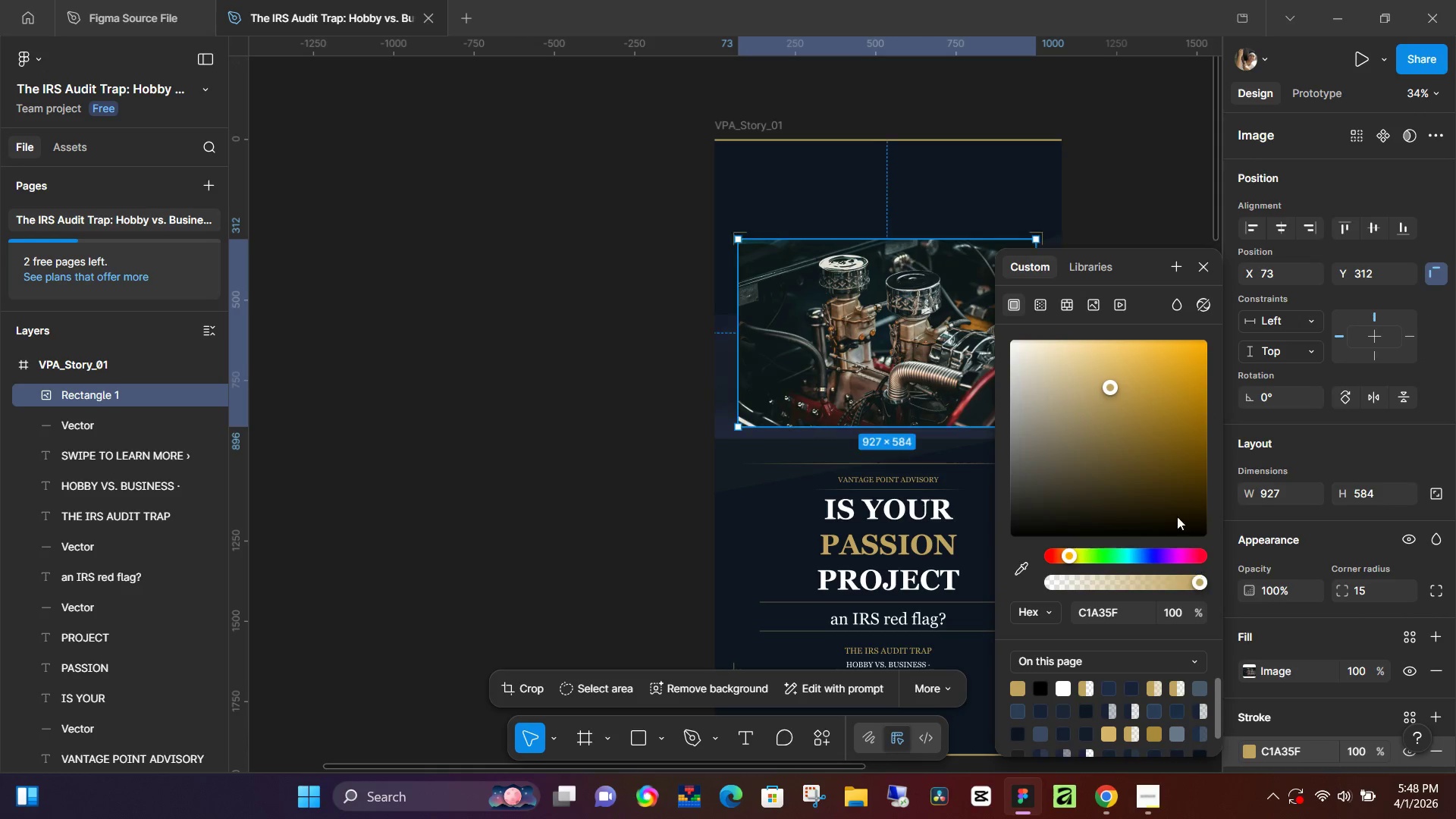 
left_click([1127, 190])
 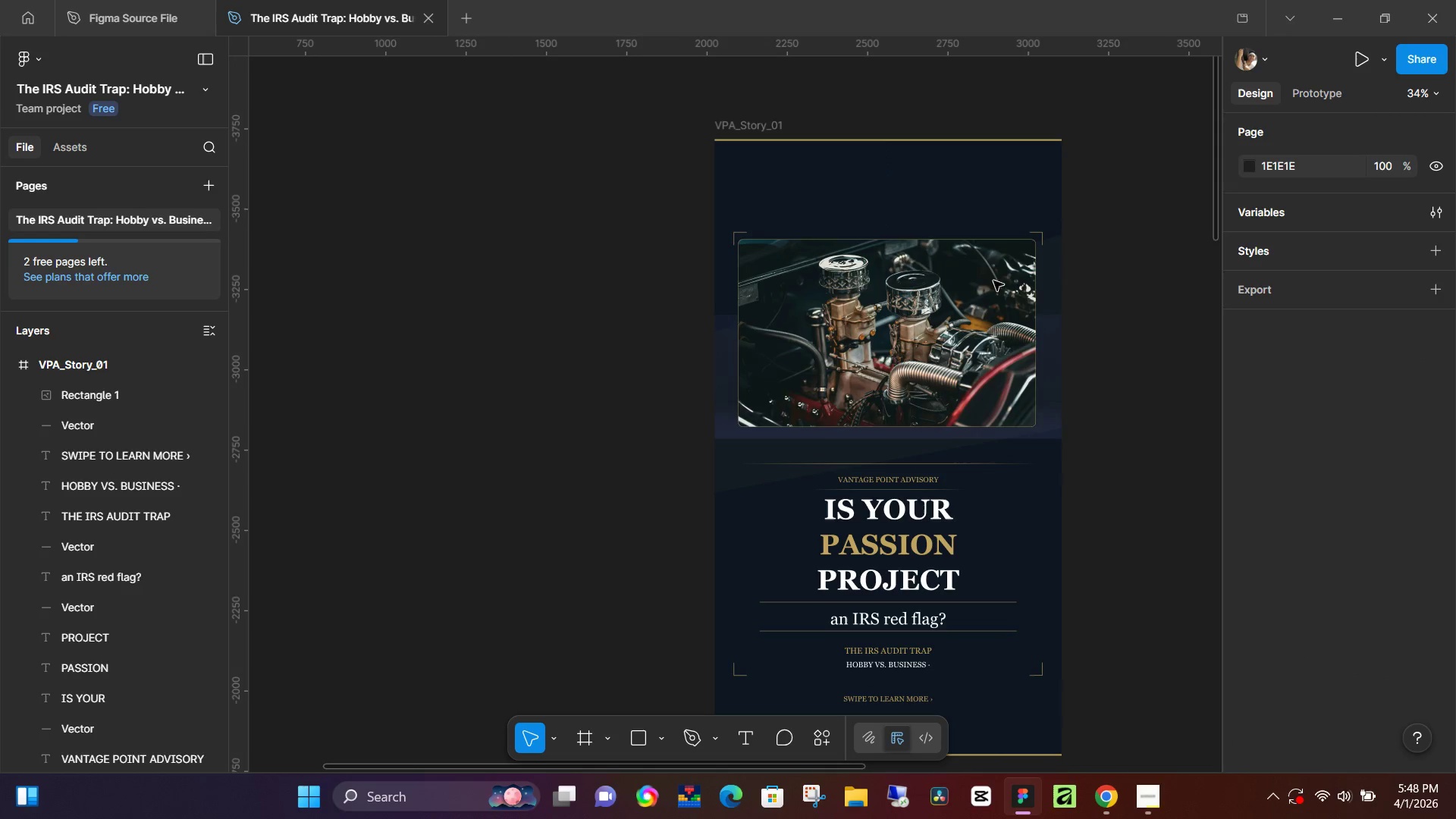 
hold_key(key=ControlLeft, duration=0.53)
 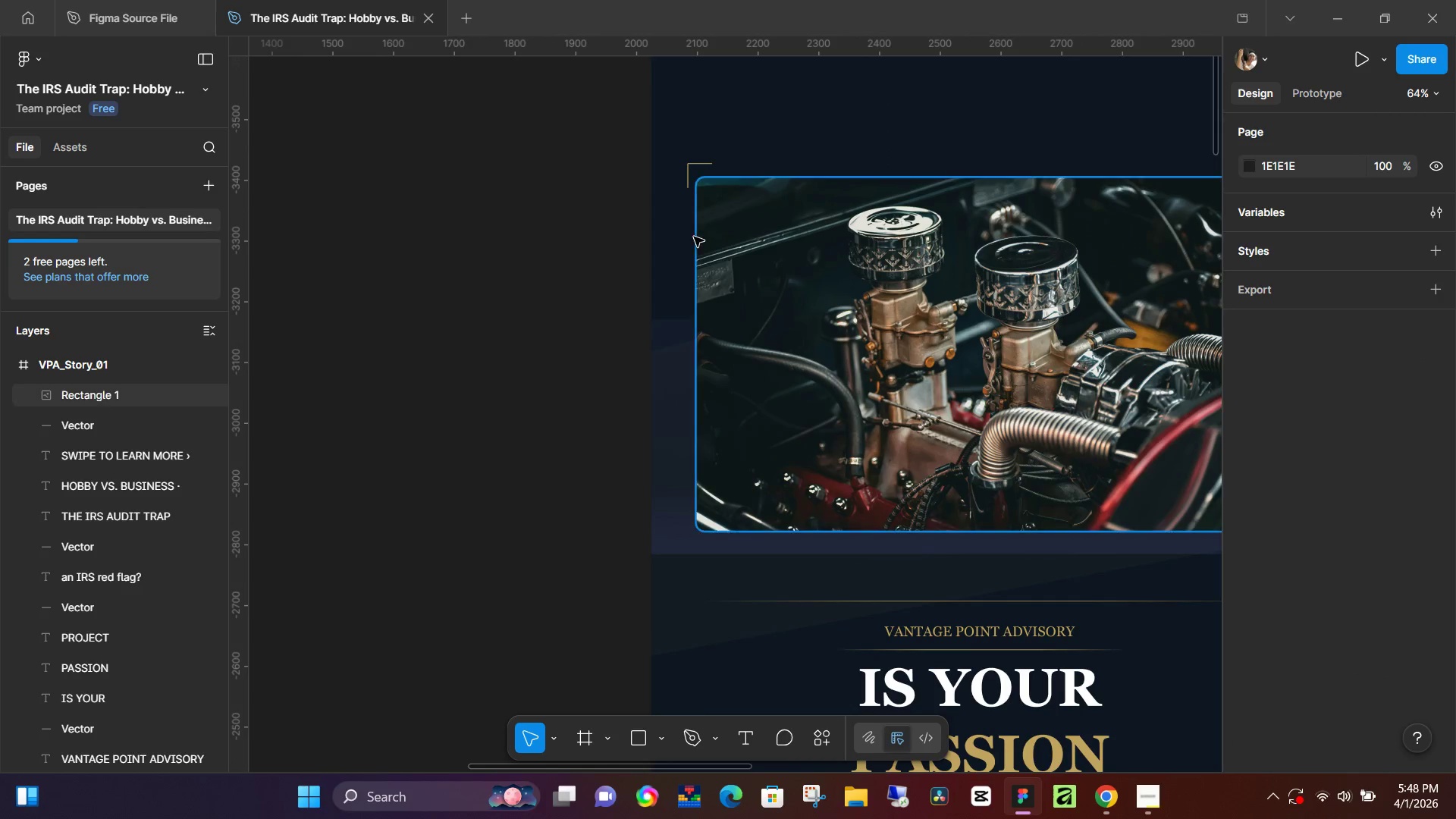 
hold_key(key=ControlLeft, duration=25.42)
 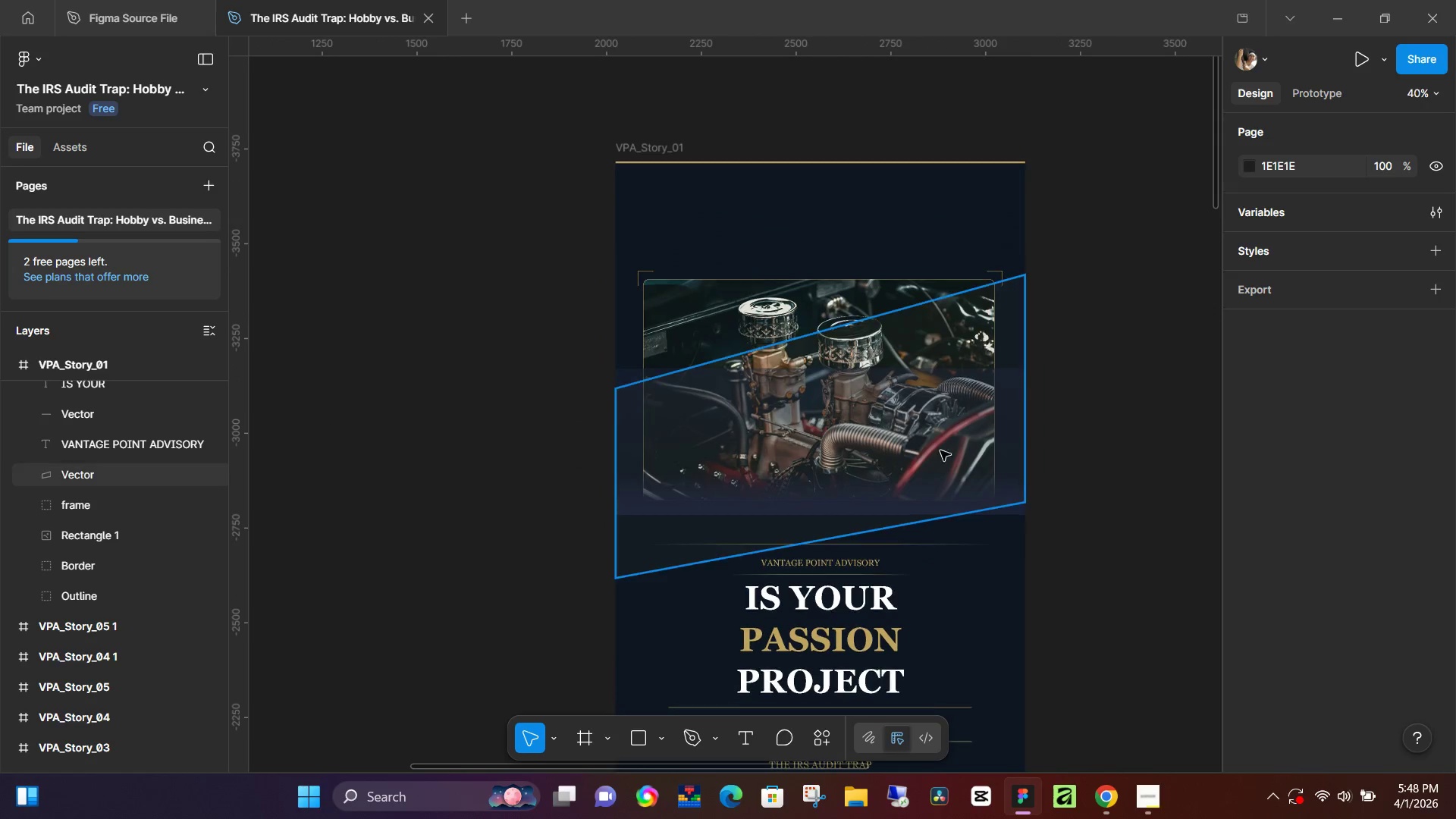 
scroll: coordinate [785, 311], scroll_direction: up, amount: 5.0
 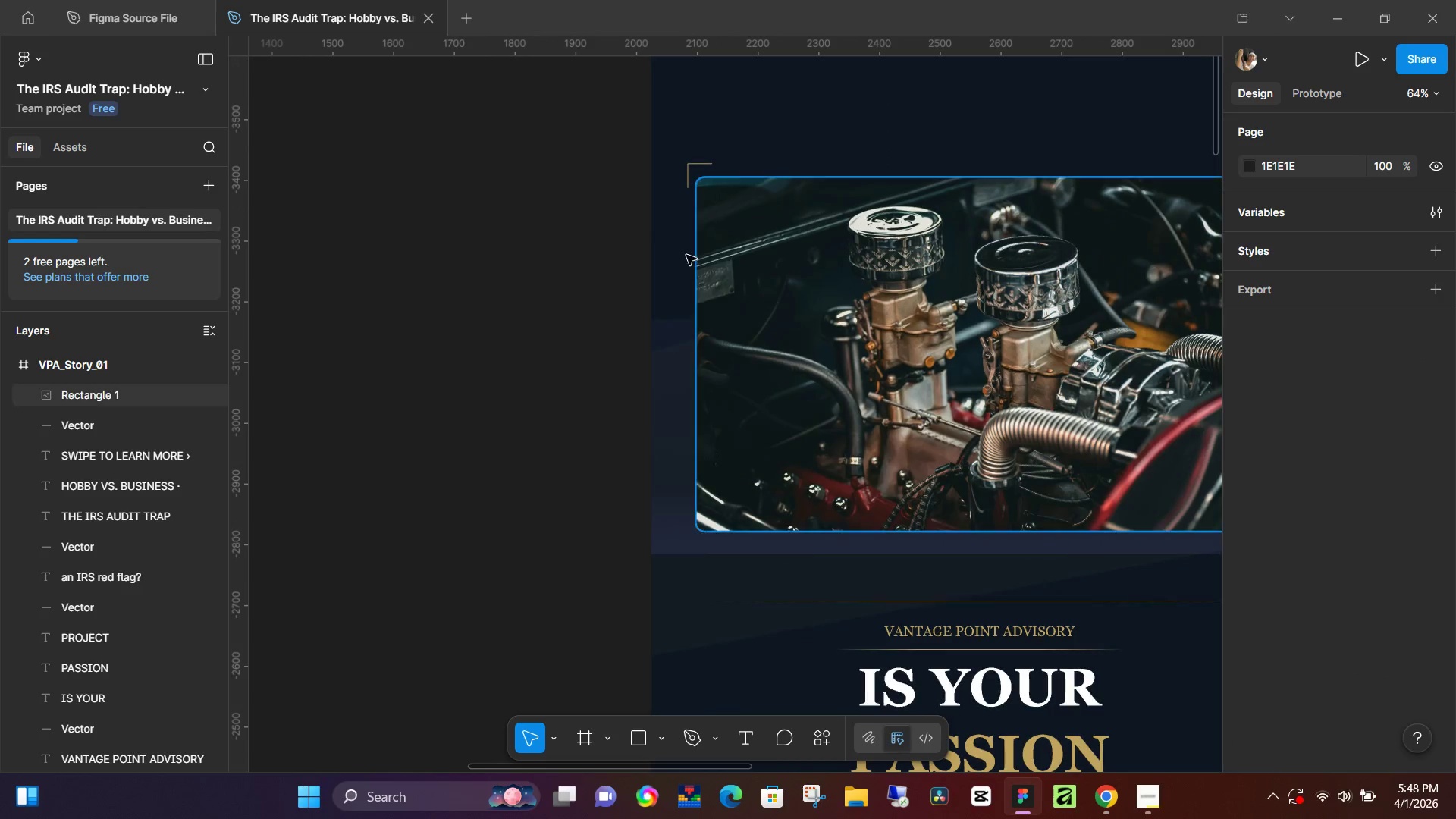 
hold_key(key=Space, duration=1.11)
 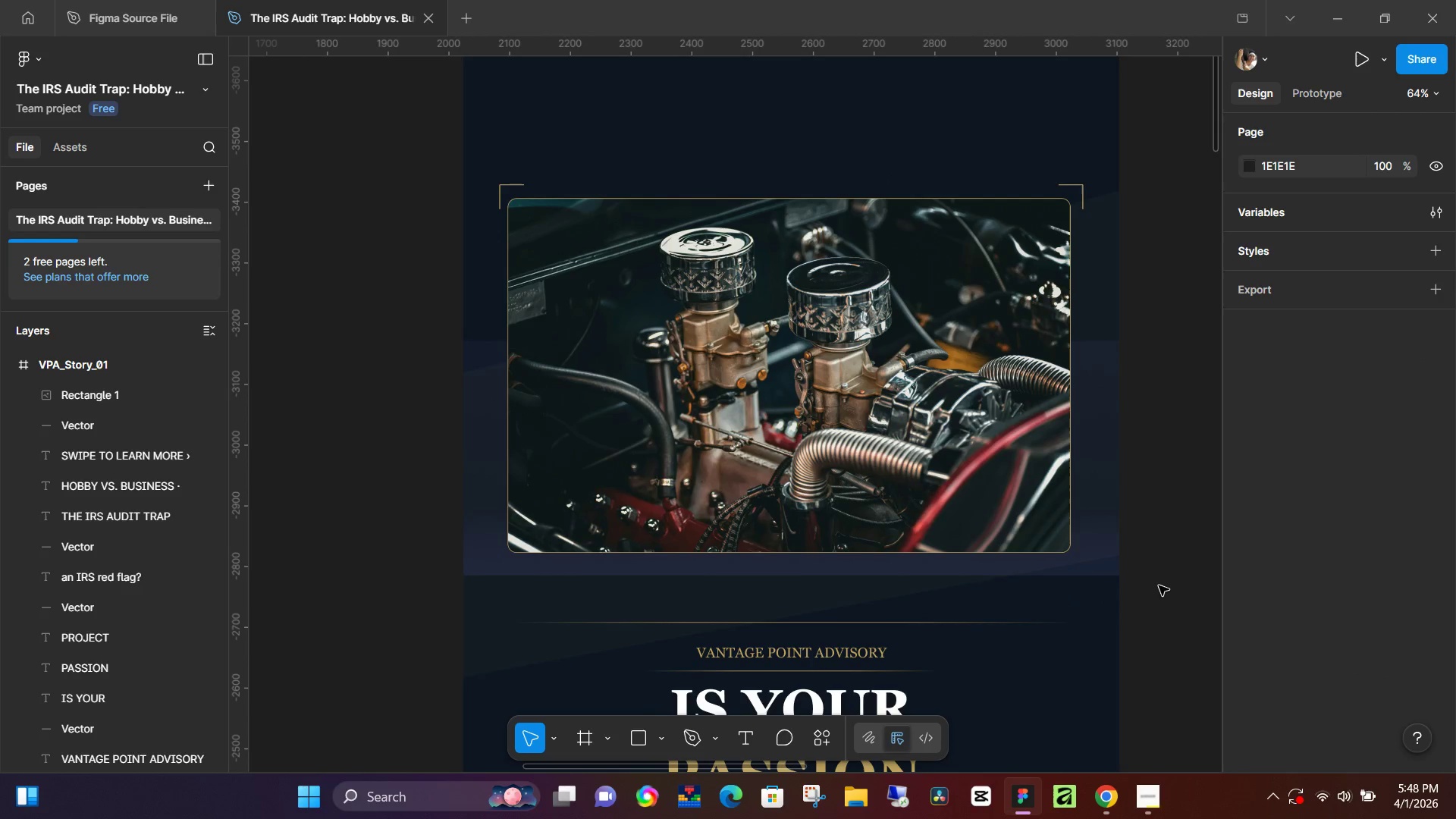 
left_click_drag(start_coordinate=[533, 566], to_coordinate=[345, 588])
 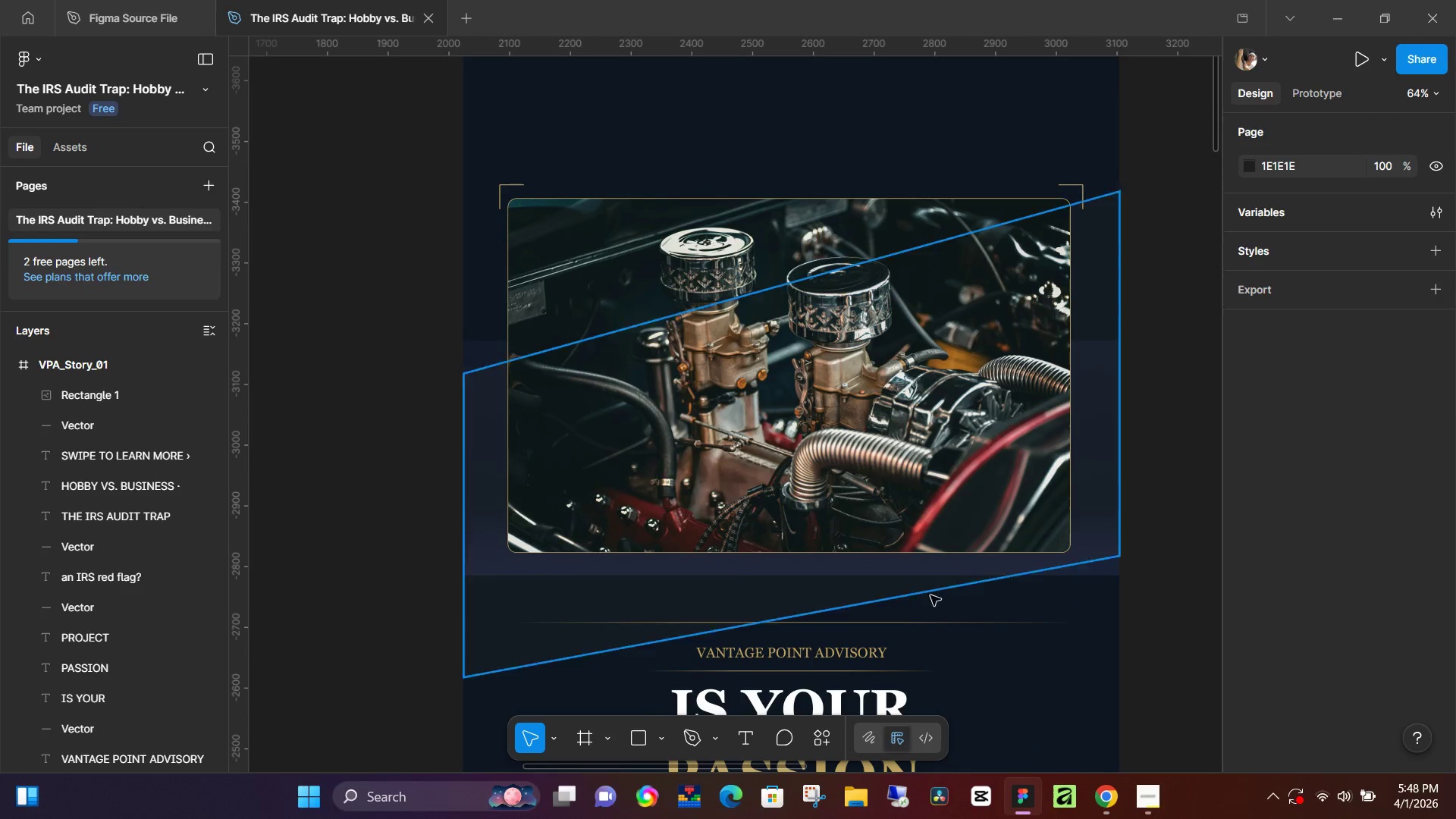 
scroll: coordinate [1162, 580], scroll_direction: down, amount: 1.0
 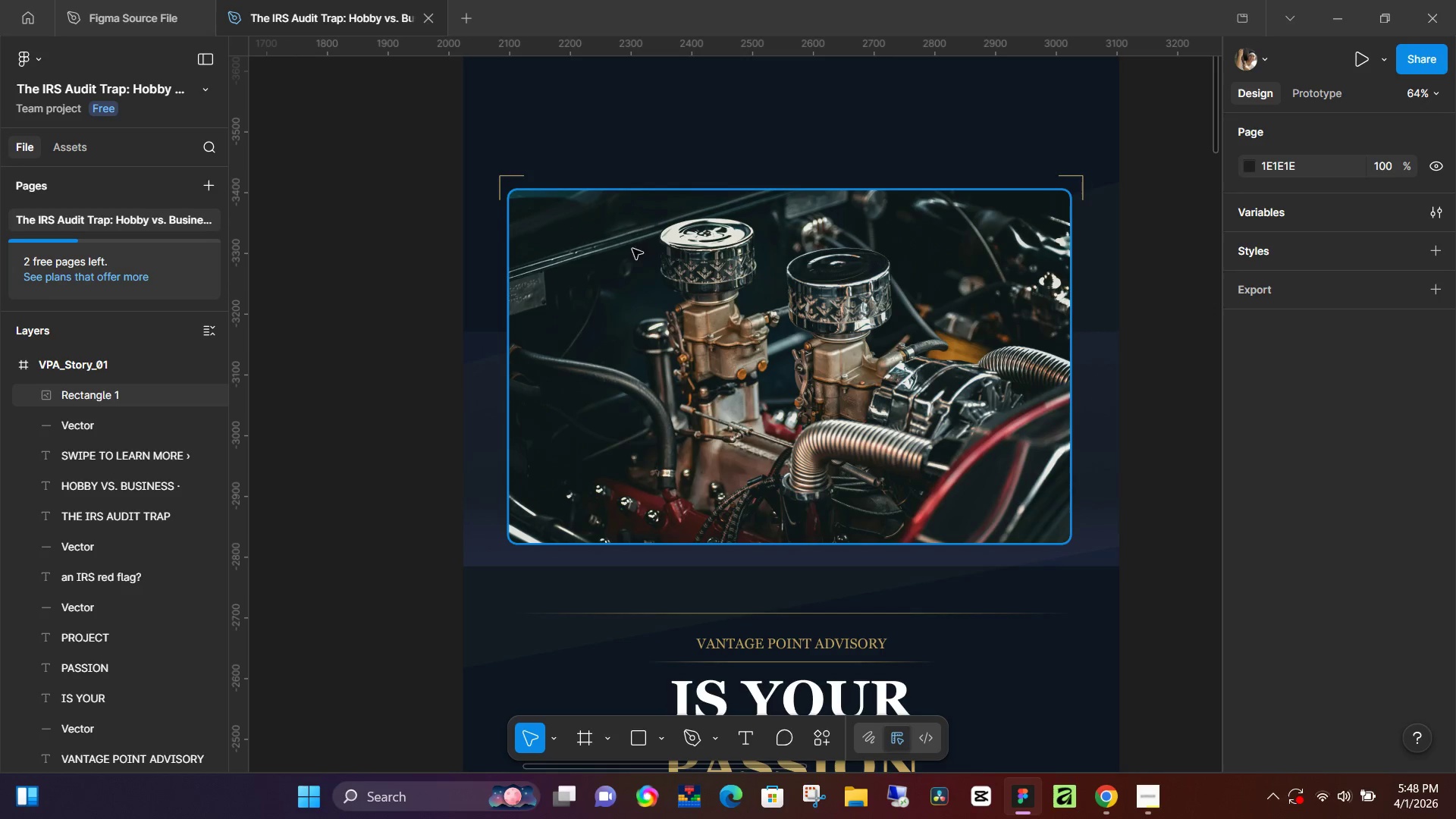 
left_click([618, 212])
 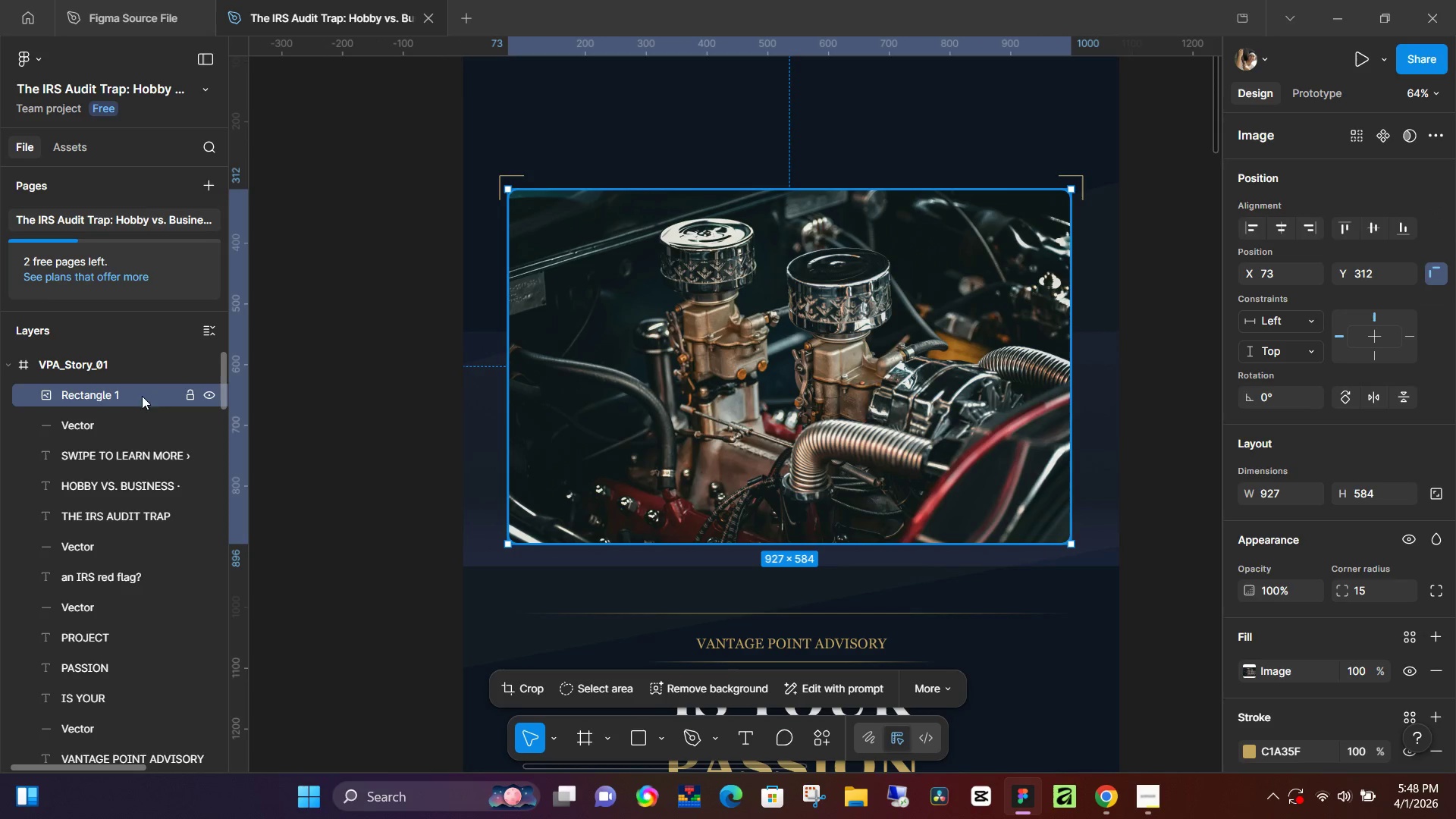 
left_click_drag(start_coordinate=[161, 397], to_coordinate=[130, 520])
 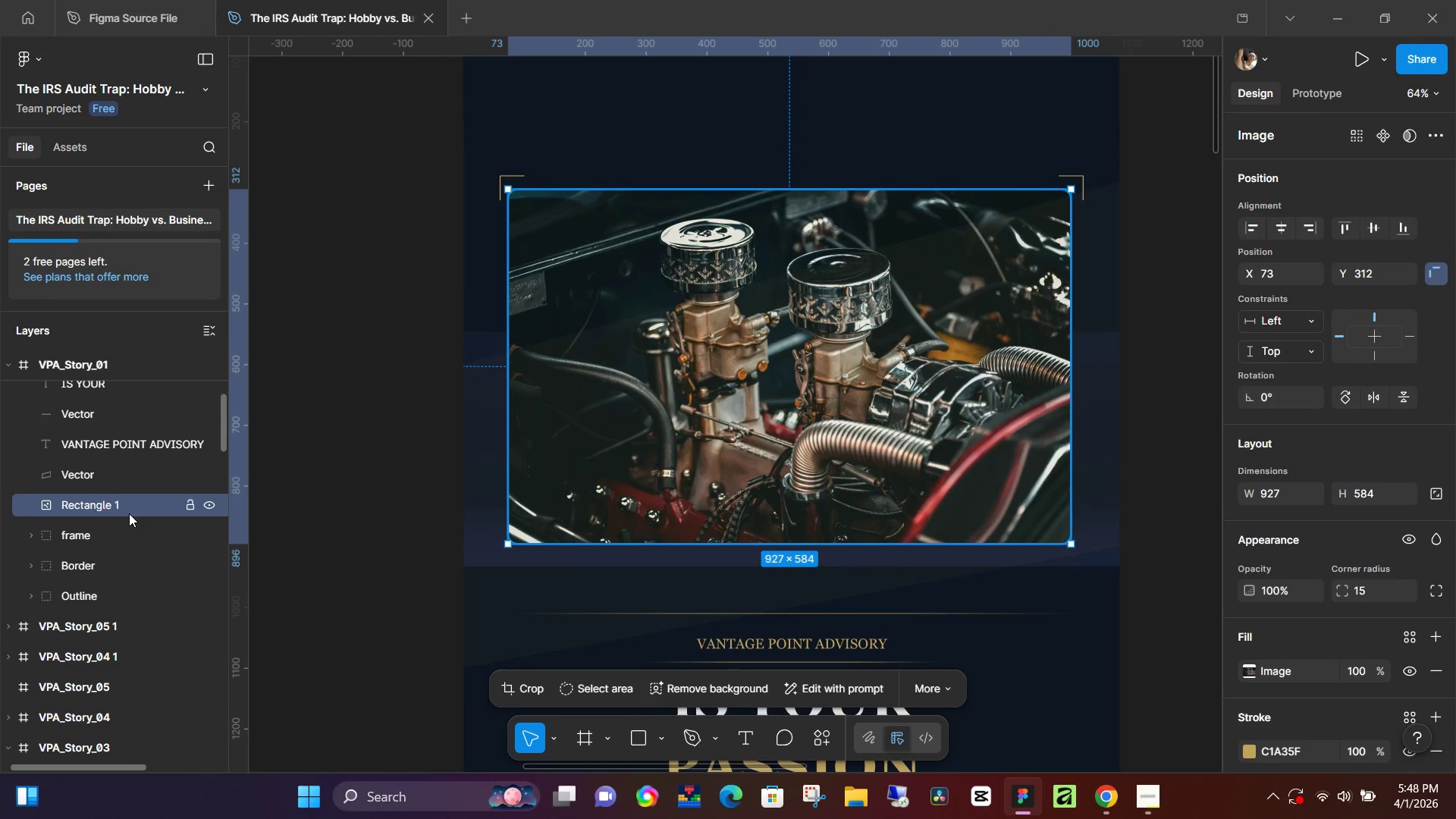 
scroll: coordinate [140, 657], scroll_direction: down, amount: 1.0
 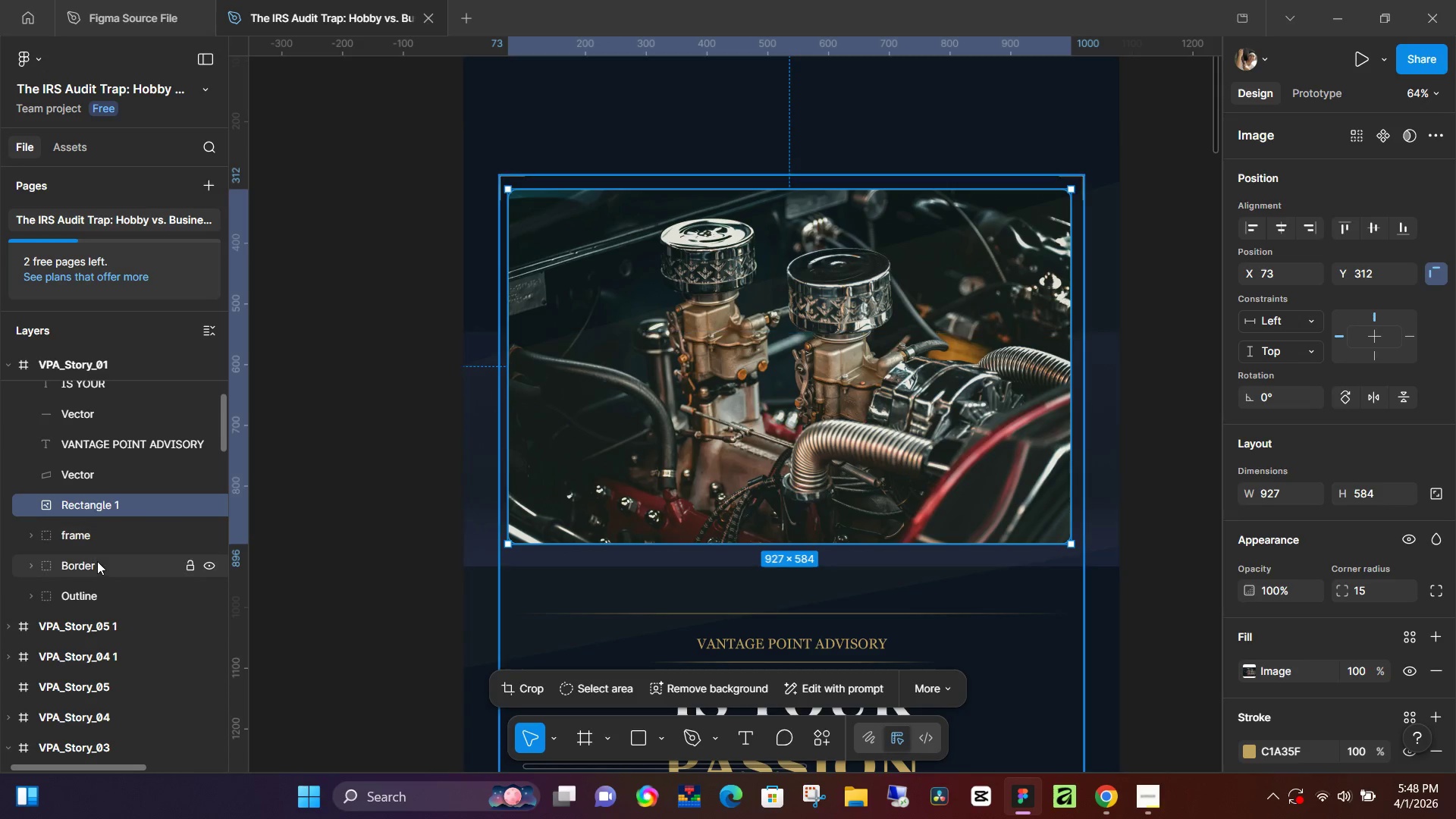 
left_click([480, 340])
 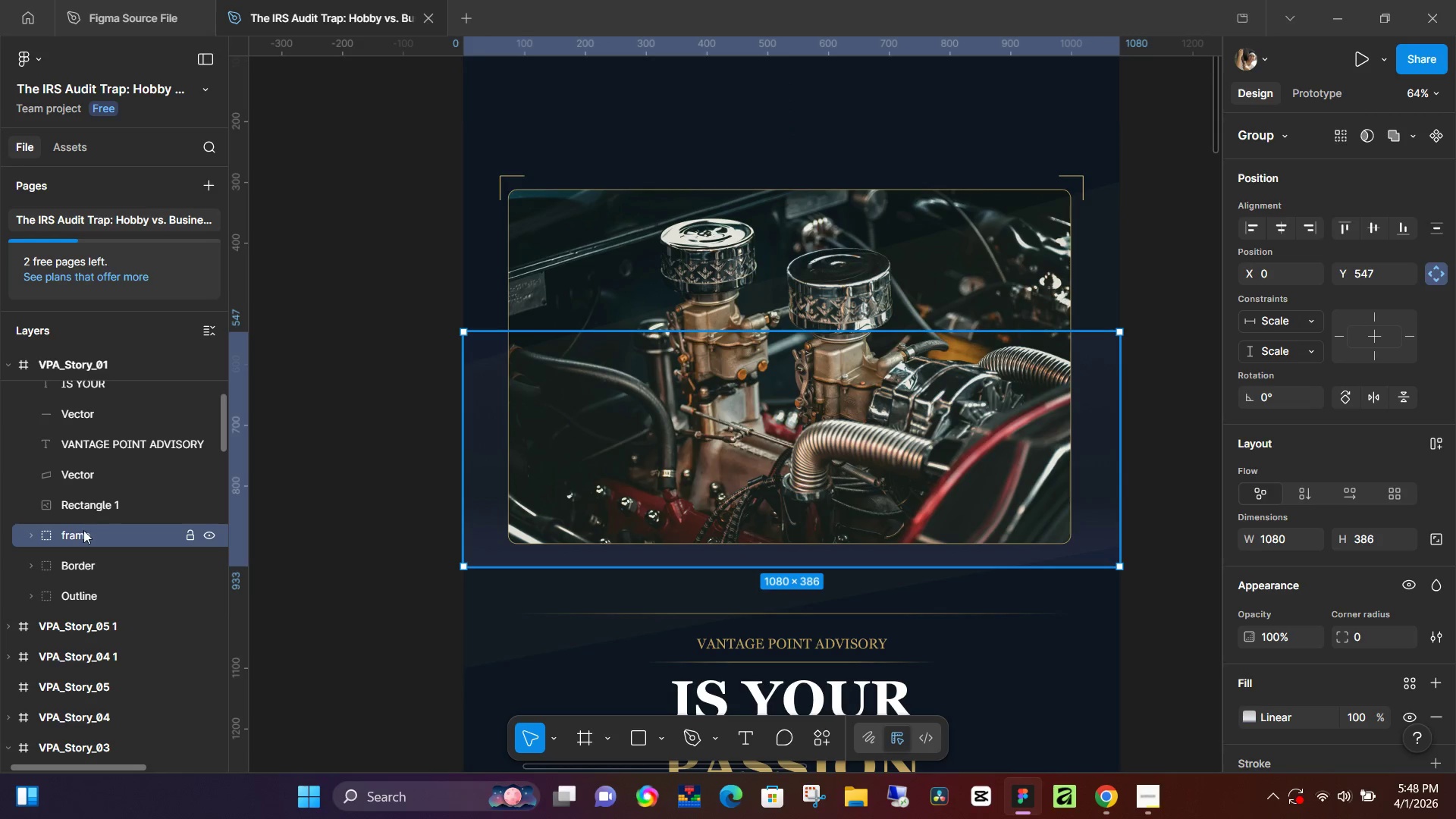 
left_click_drag(start_coordinate=[81, 536], to_coordinate=[99, 490])
 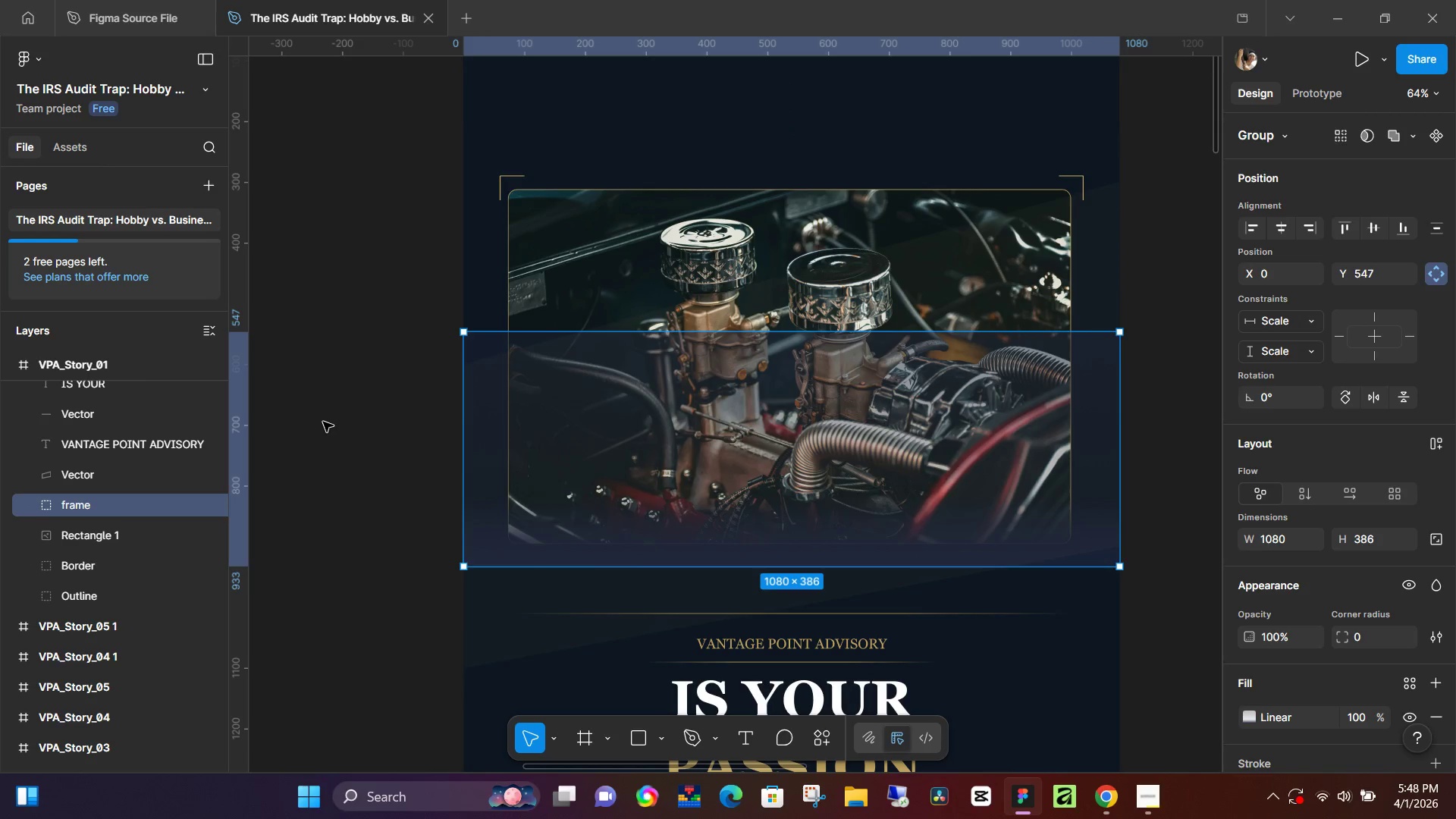 
left_click([323, 422])
 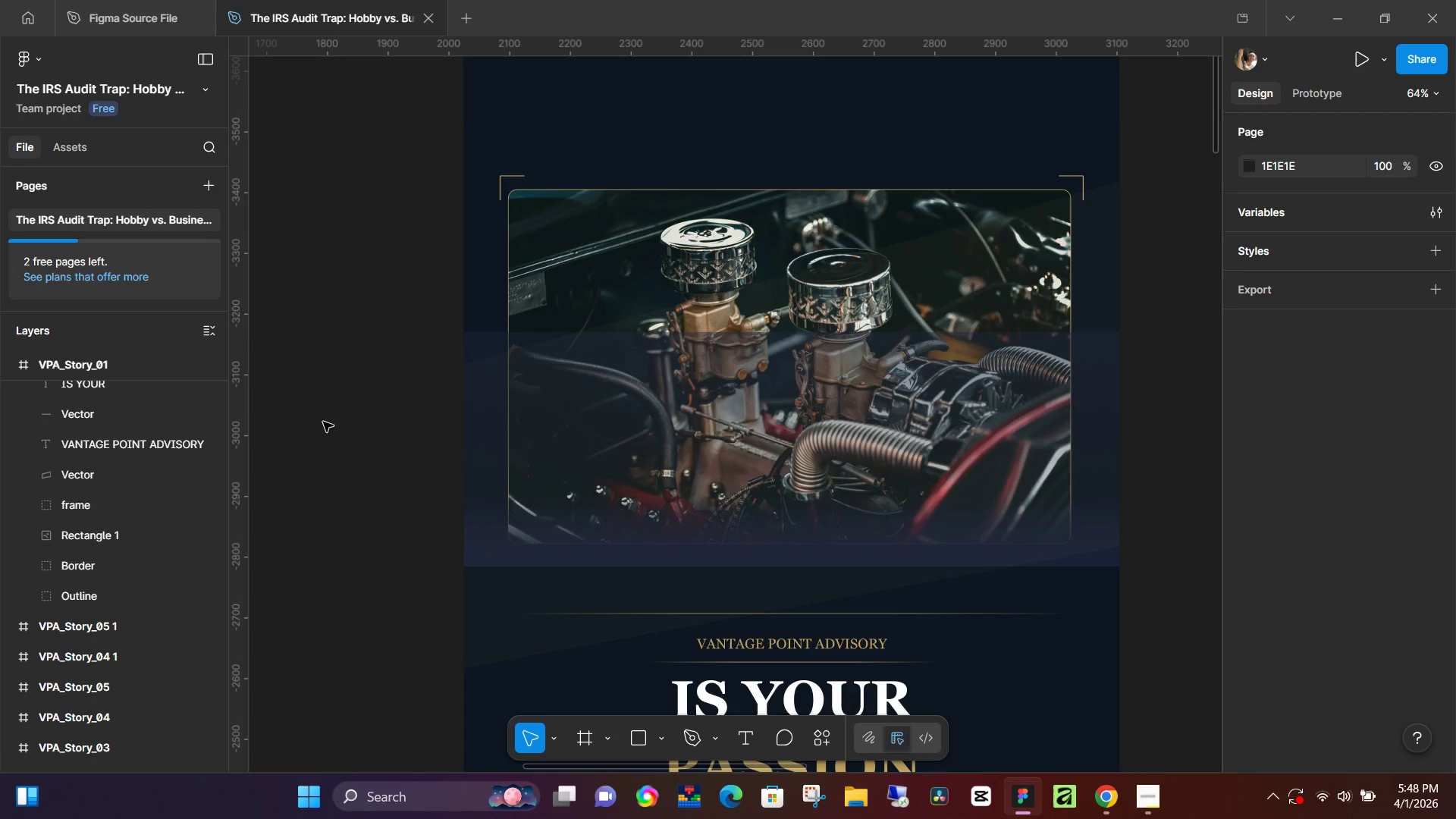 
hold_key(key=ControlLeft, duration=1.08)
 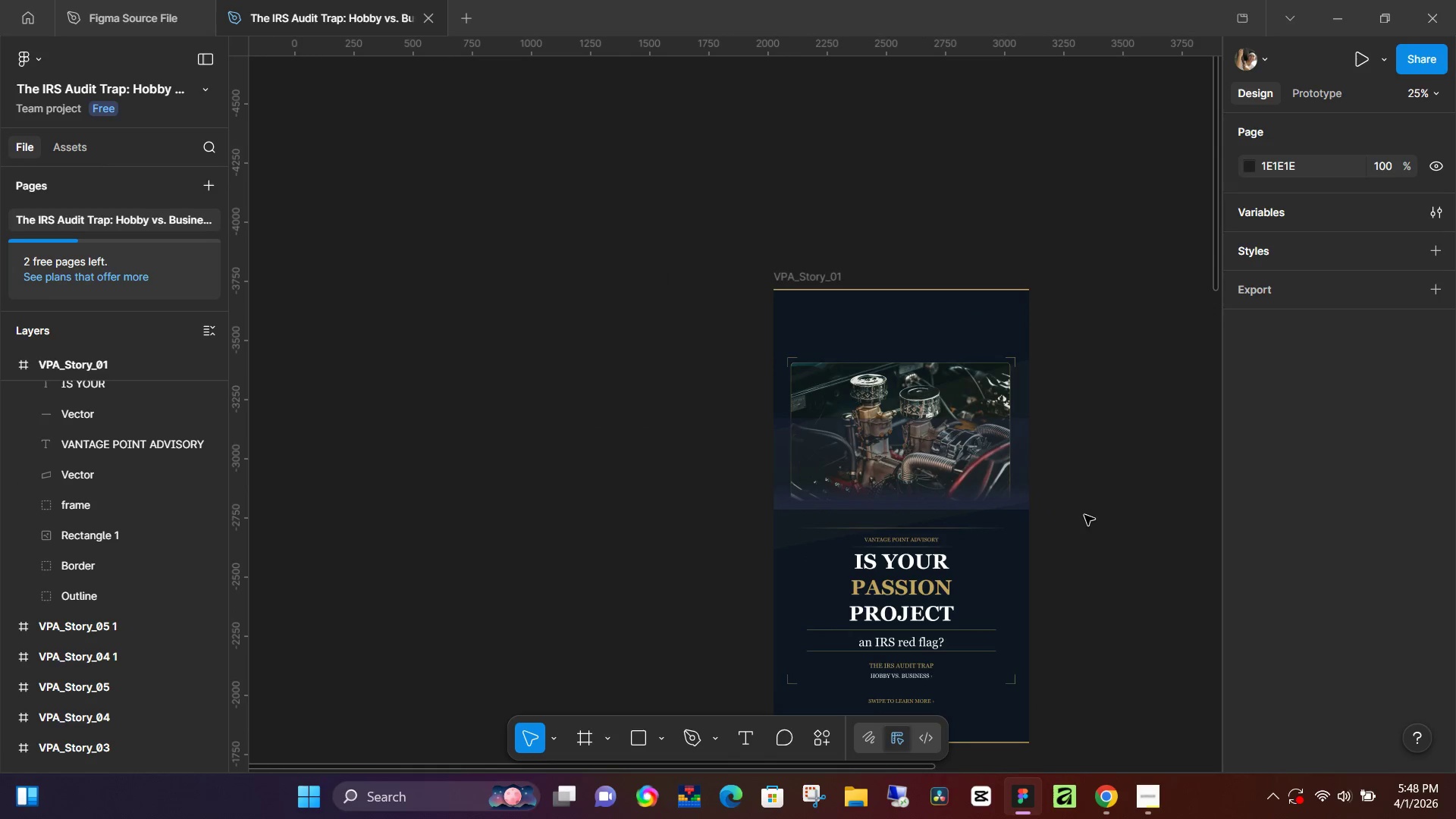 
left_click([1082, 515])
 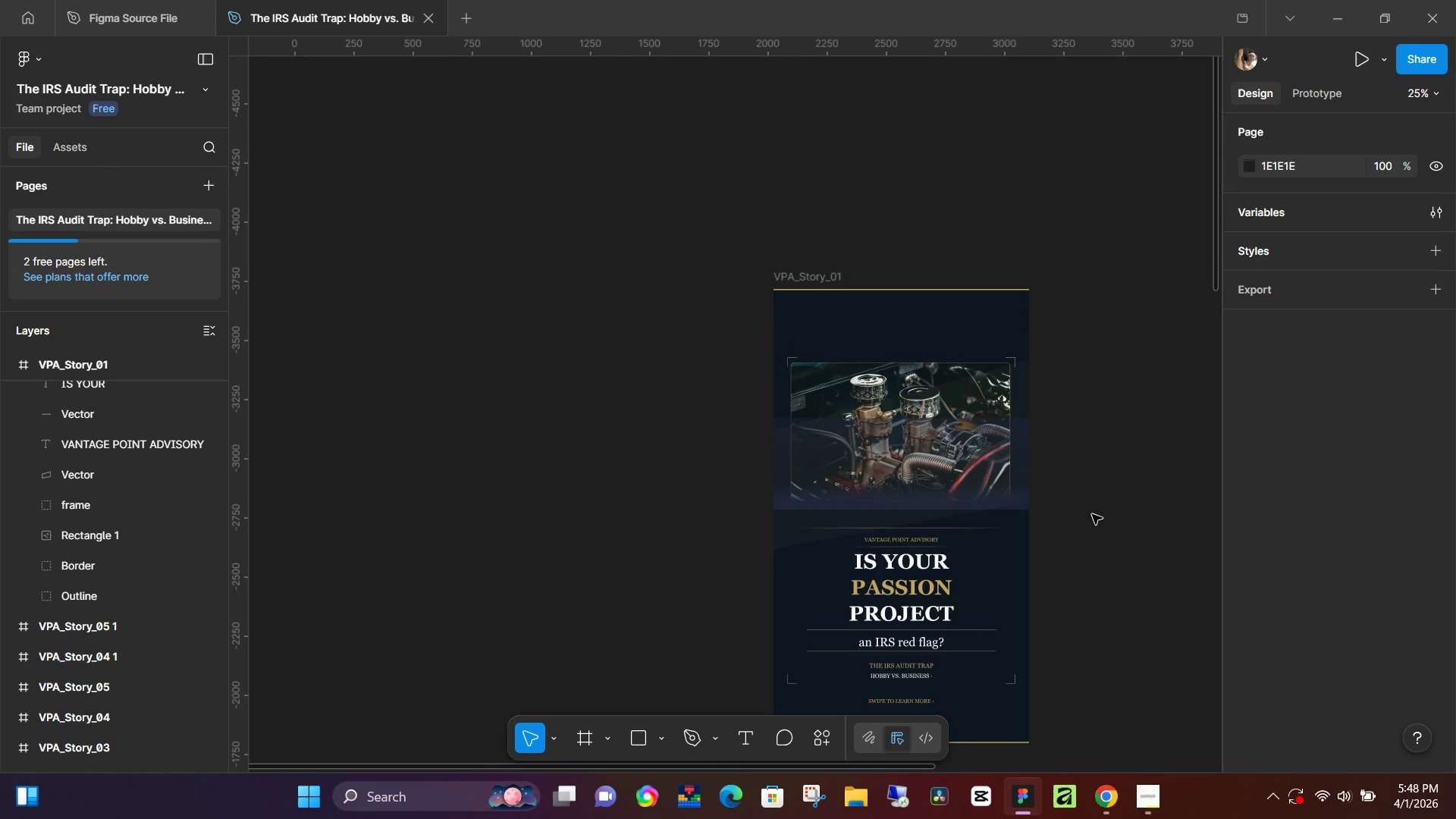 
scroll: coordinate [1092, 514], scroll_direction: down, amount: 11.0
 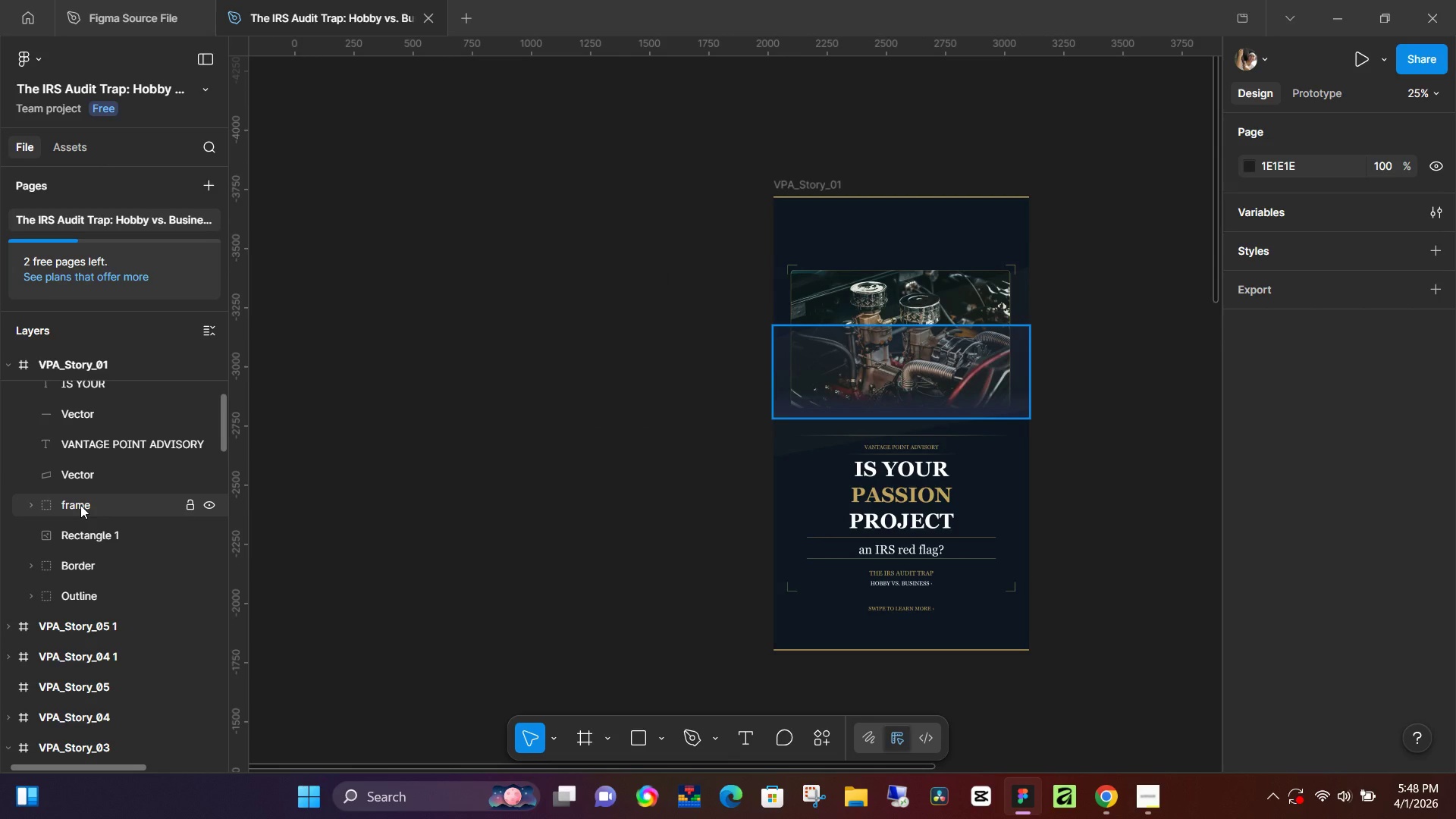 
left_click([80, 505])
 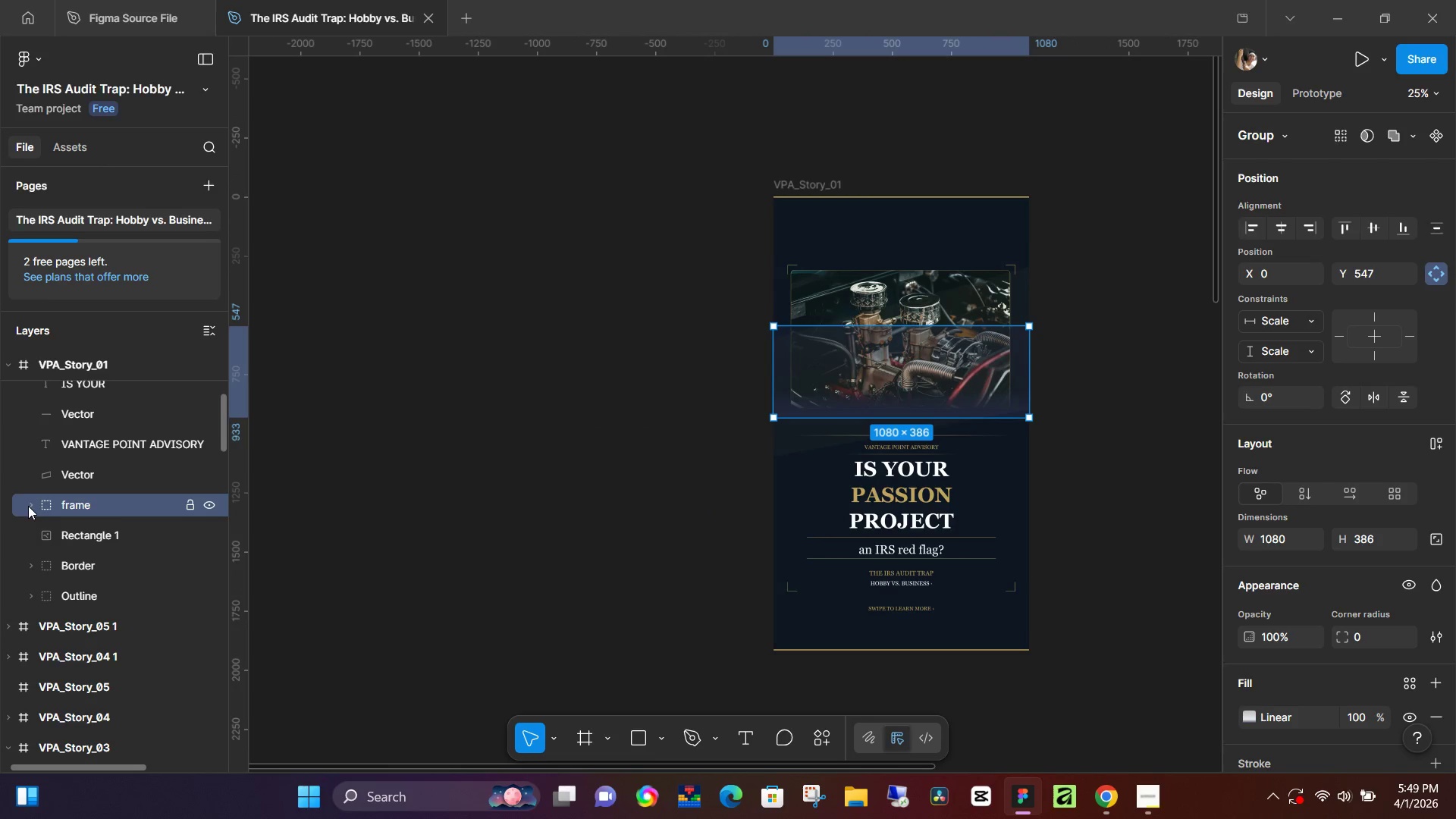 
left_click([28, 506])
 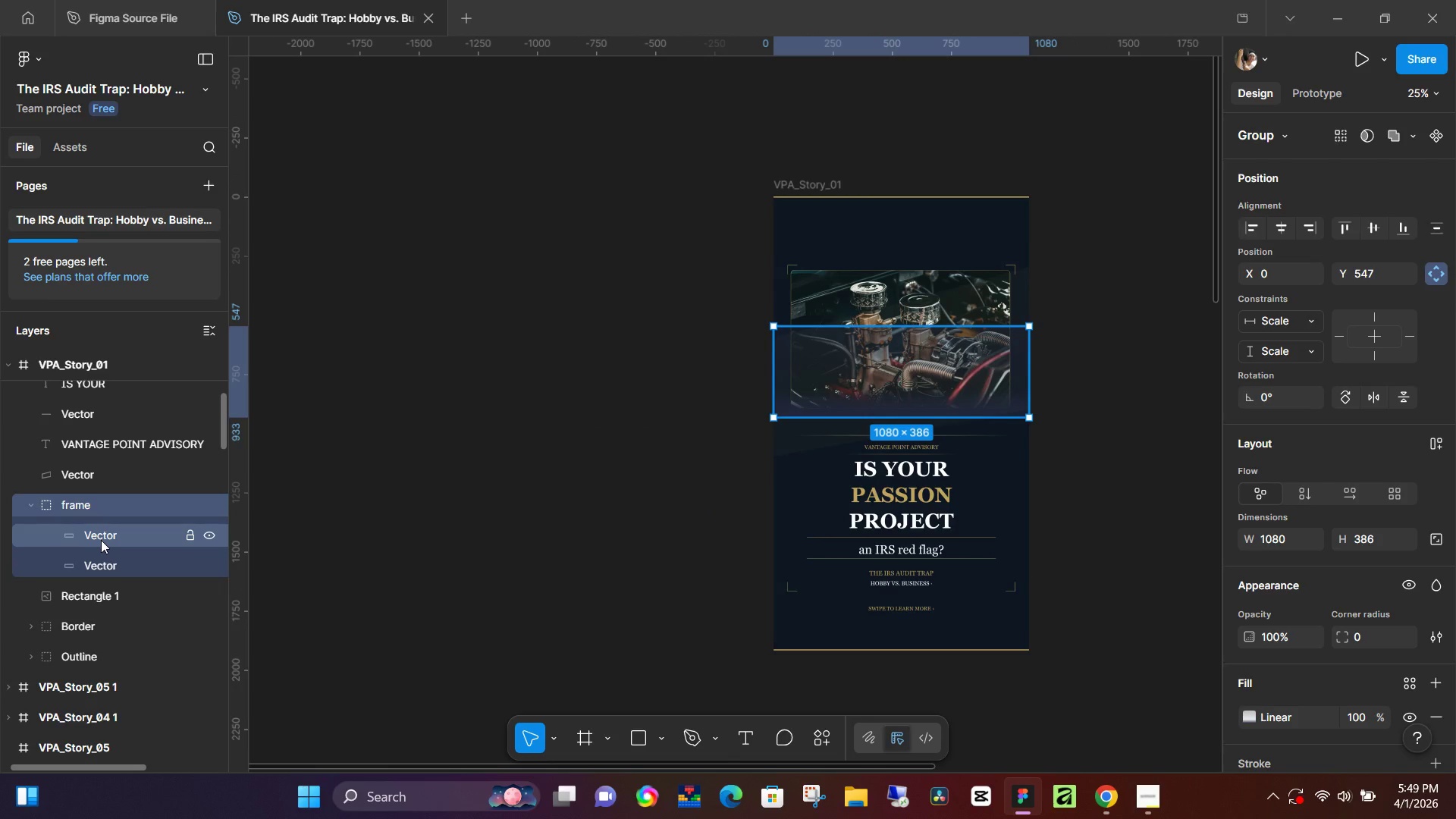 
left_click([101, 540])
 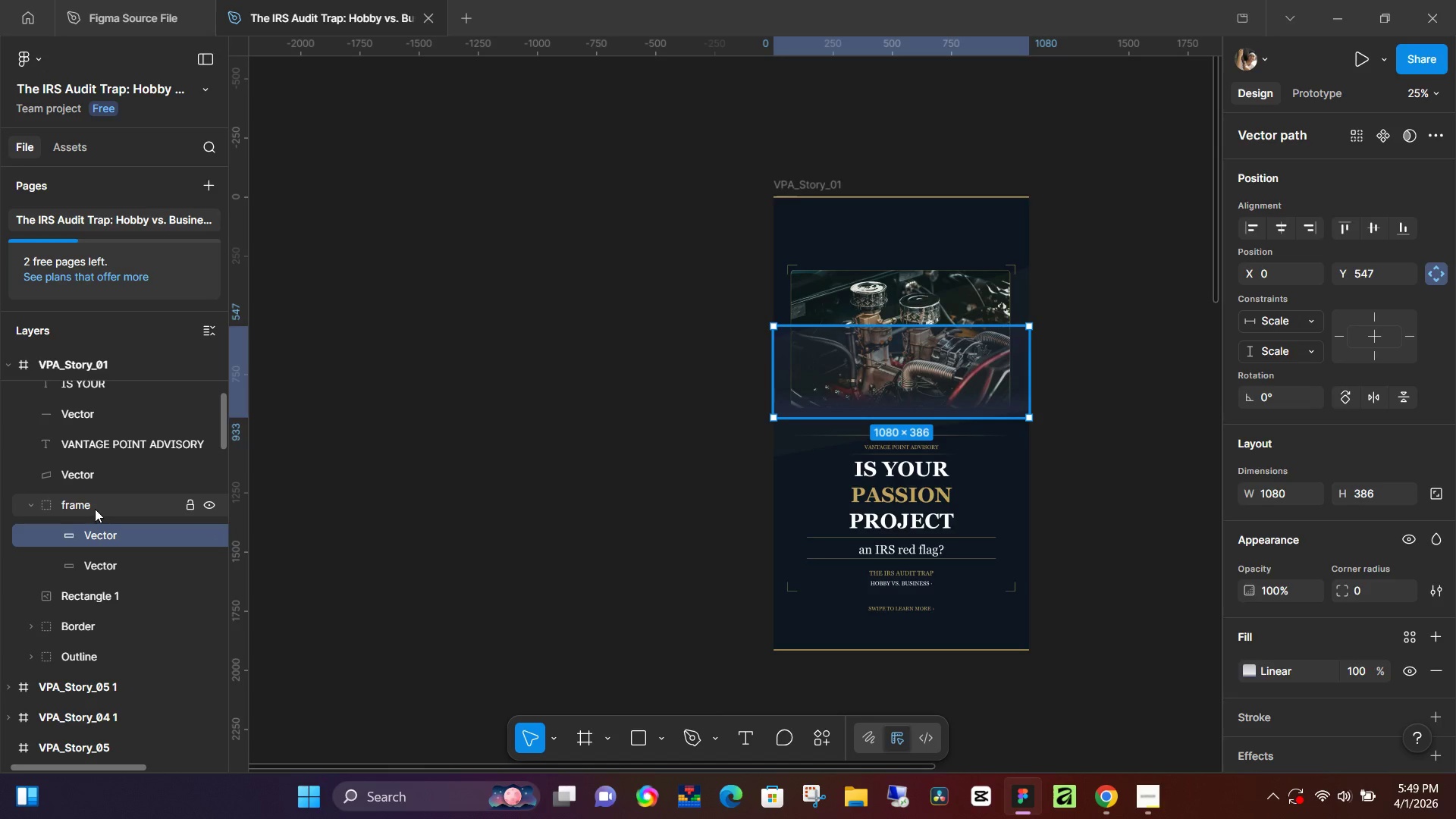 
left_click([95, 509])
 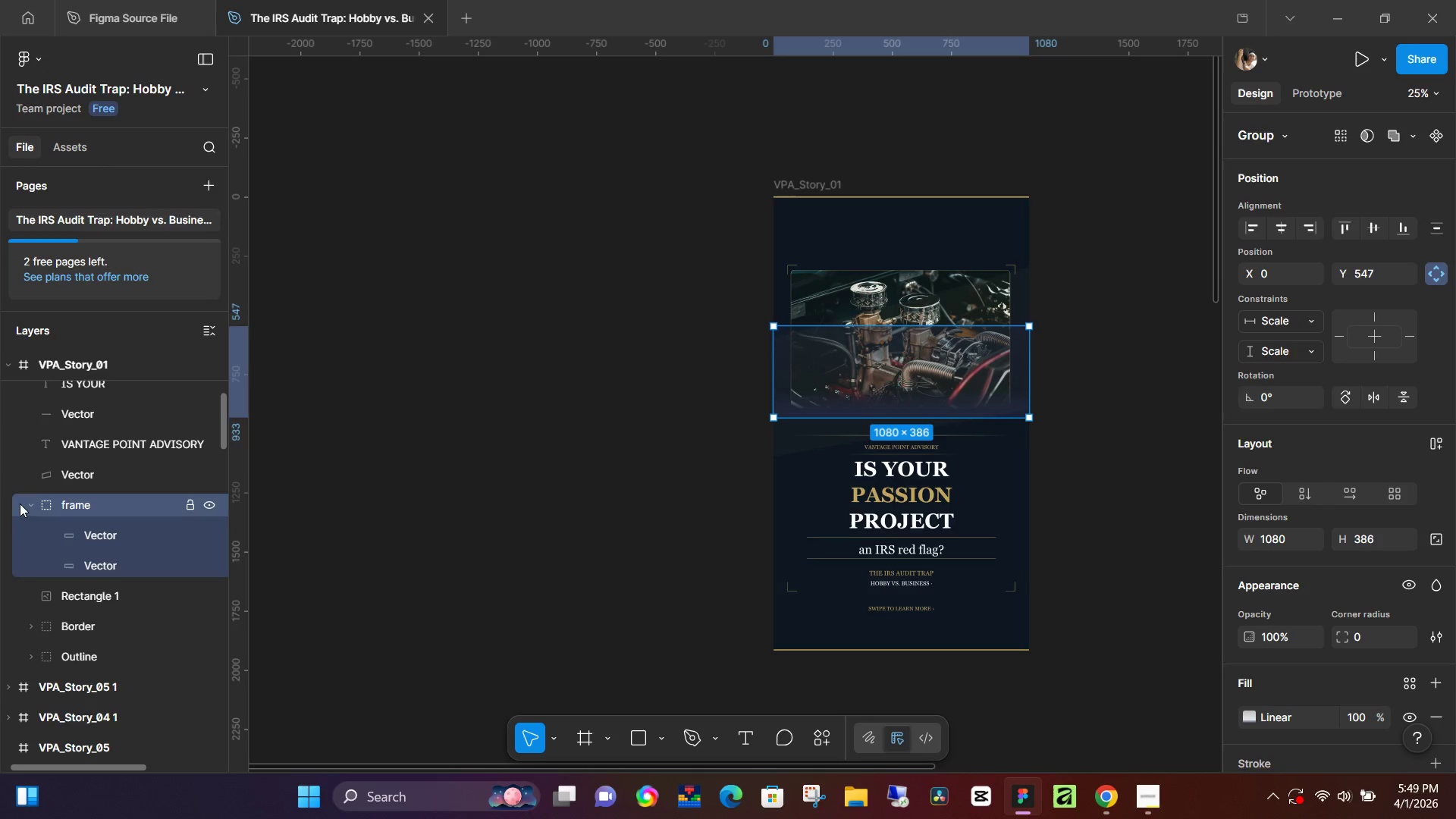 
left_click_drag(start_coordinate=[26, 504], to_coordinate=[33, 504])
 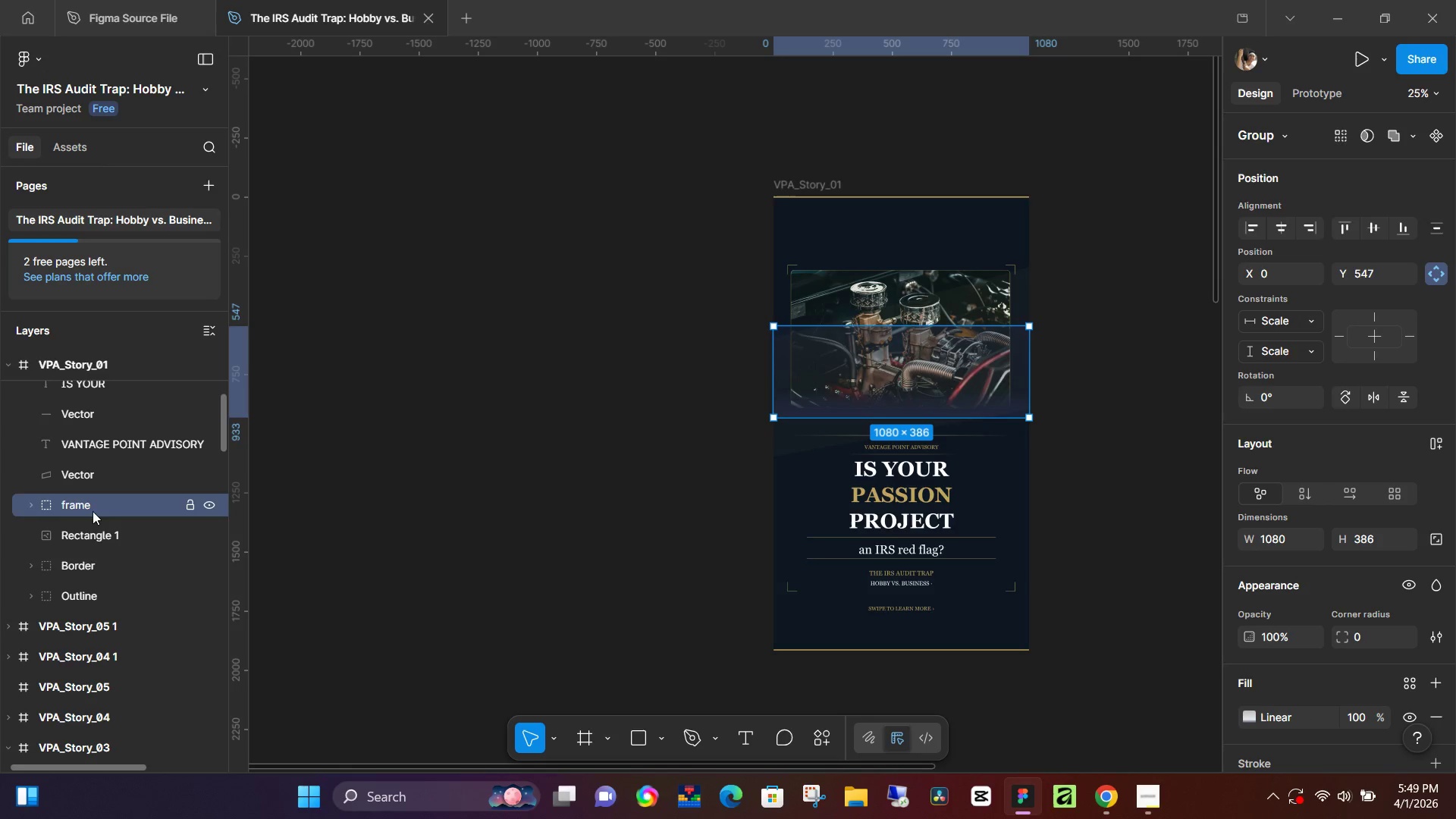 
left_click_drag(start_coordinate=[93, 511], to_coordinate=[93, 545])
 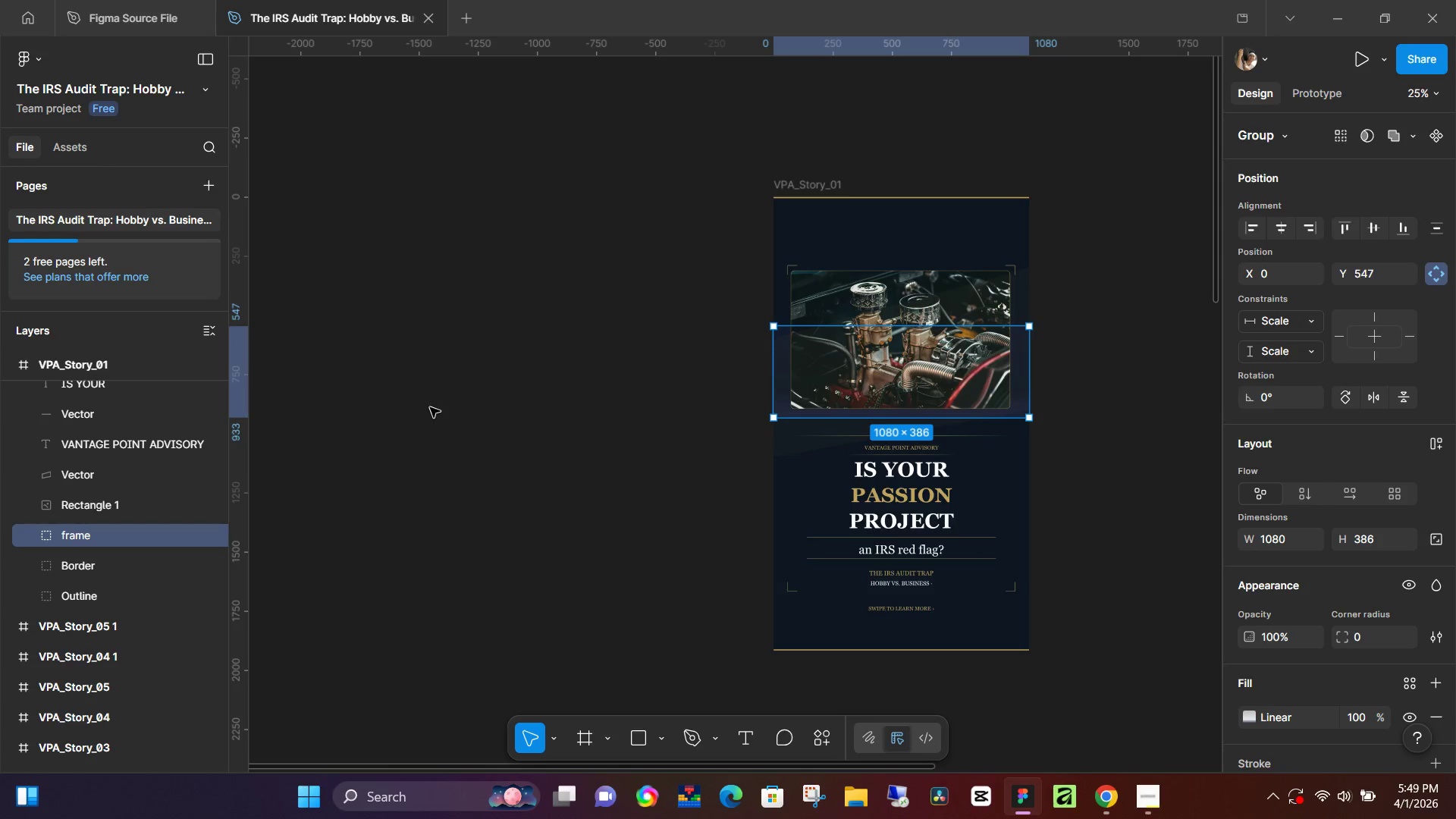 
left_click([430, 407])
 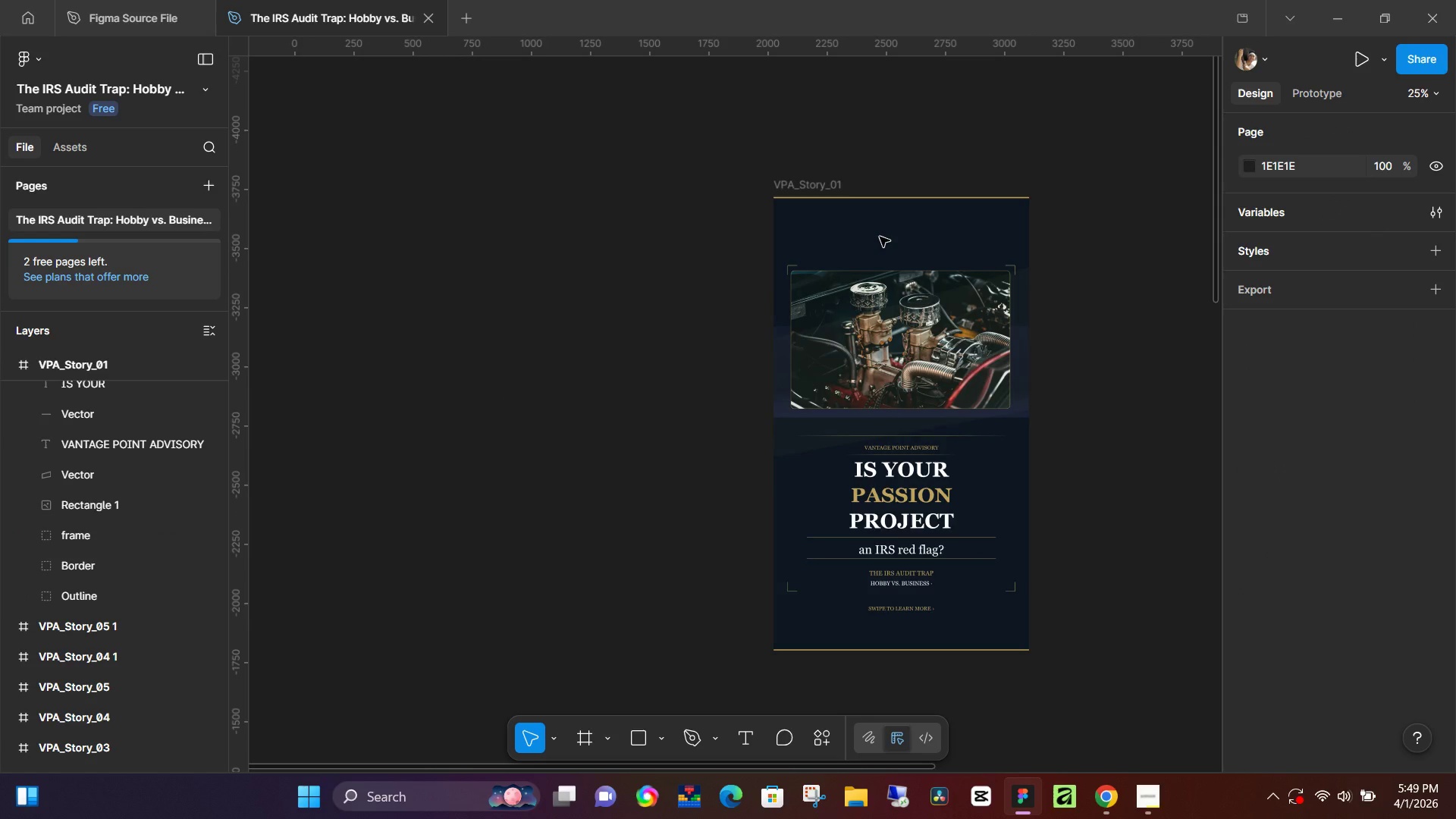 
wait(13.47)
 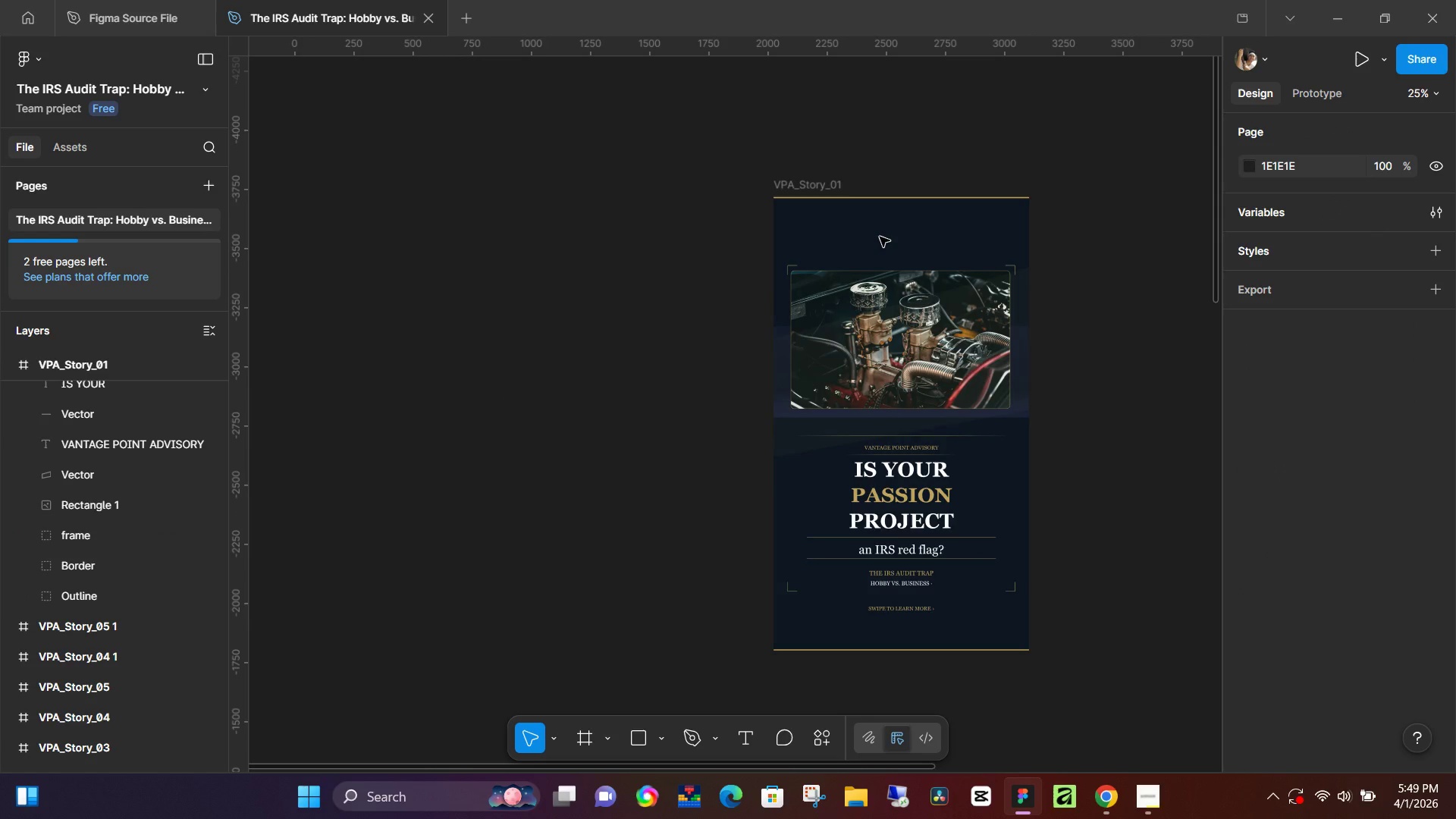 
hold_key(key=ControlLeft, duration=1.08)
scroll: coordinate [908, 350], scroll_direction: up, amount: 5.0
 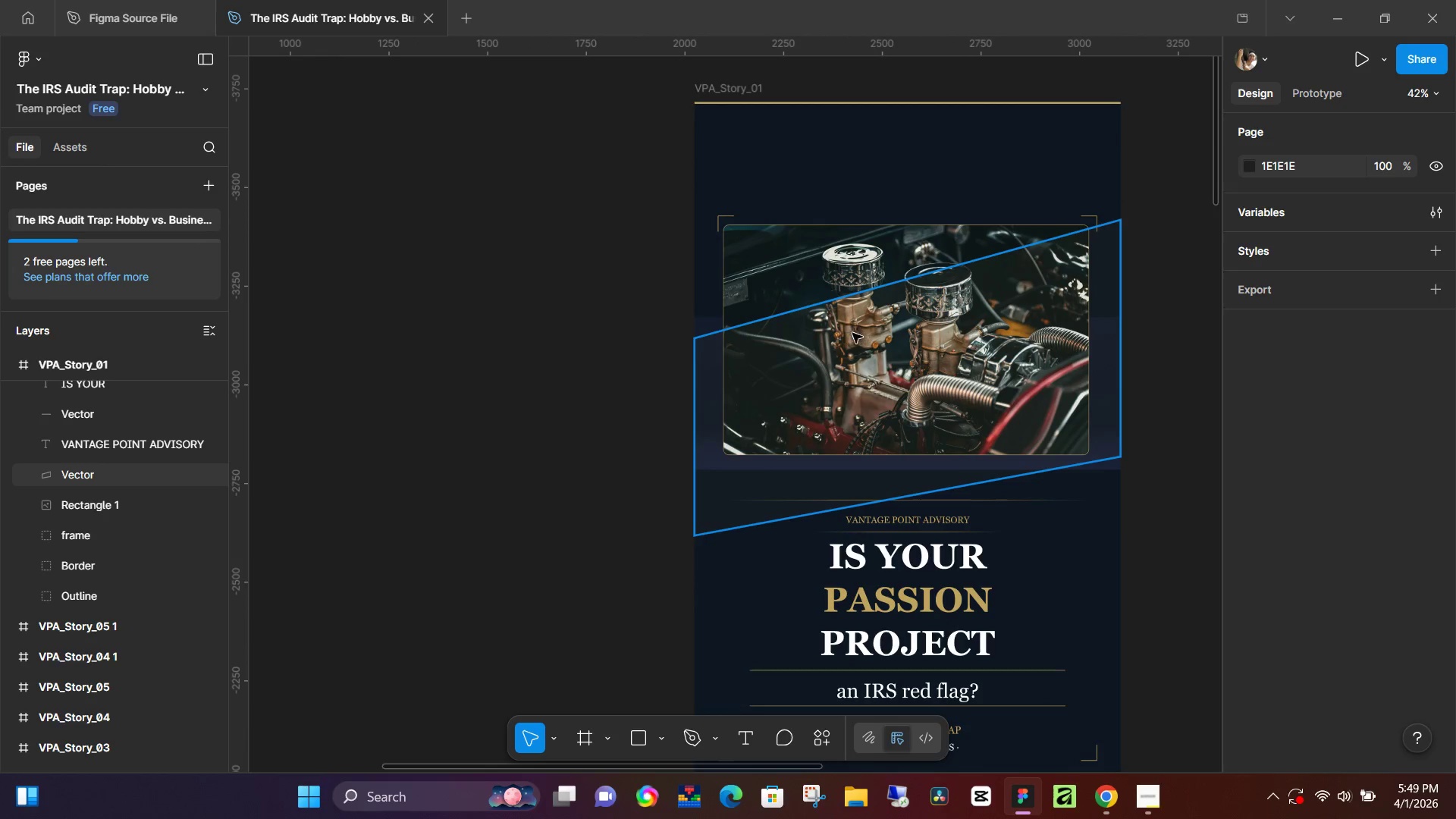 
hold_key(key=ControlLeft, duration=0.38)
scroll: coordinate [817, 320], scroll_direction: up, amount: 3.0
 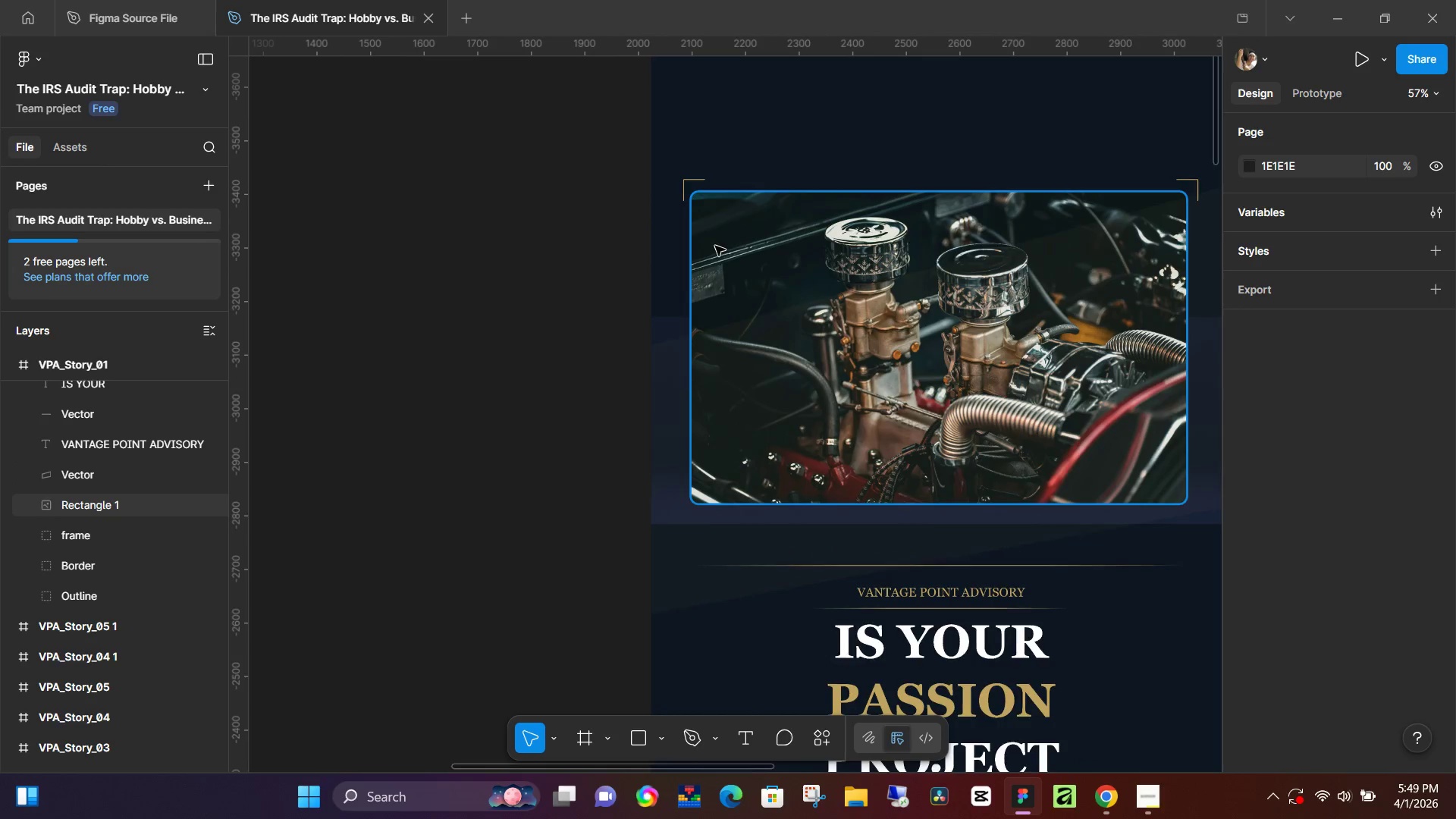 
left_click([715, 246])
 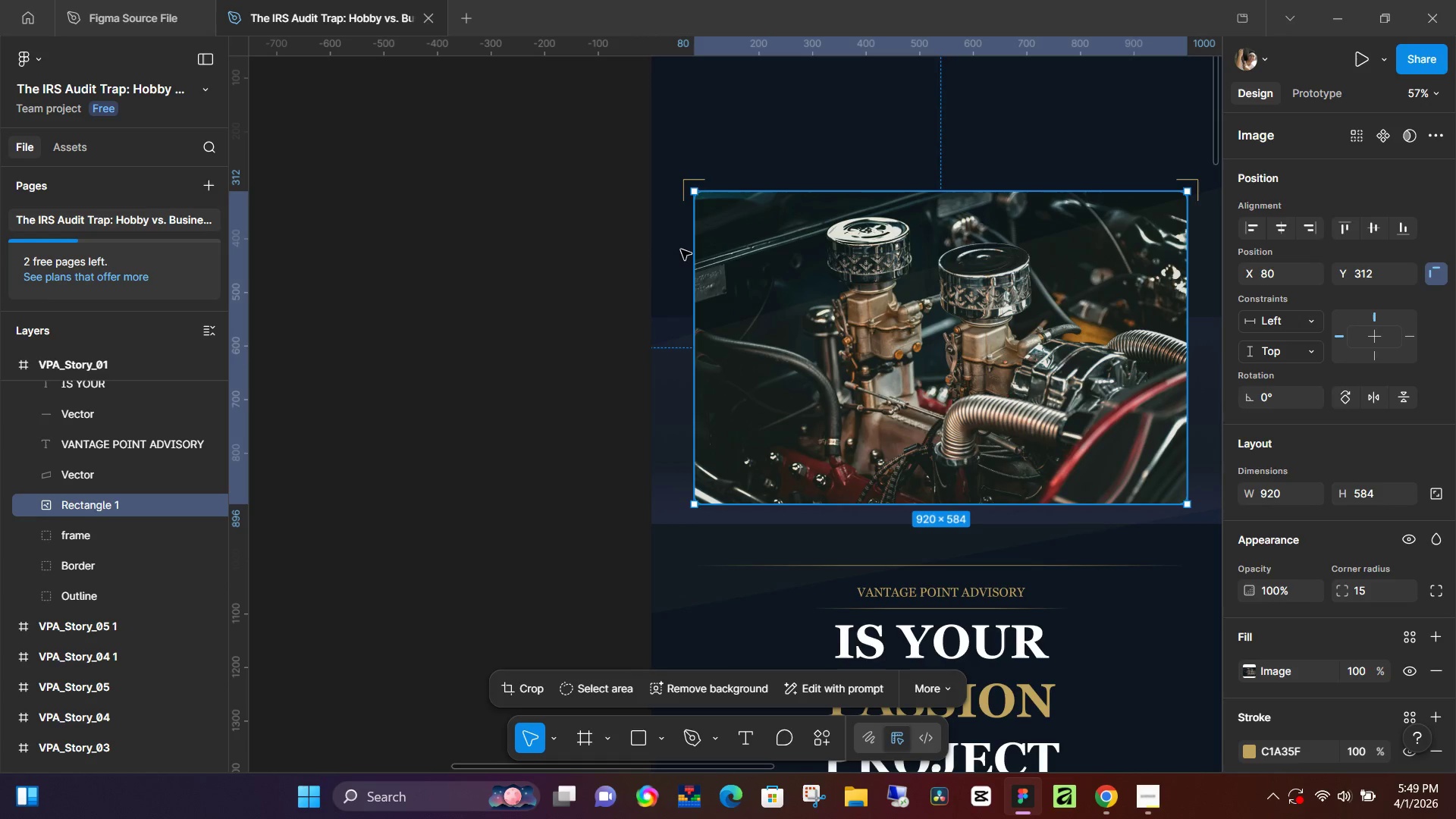 
left_click([580, 231])
 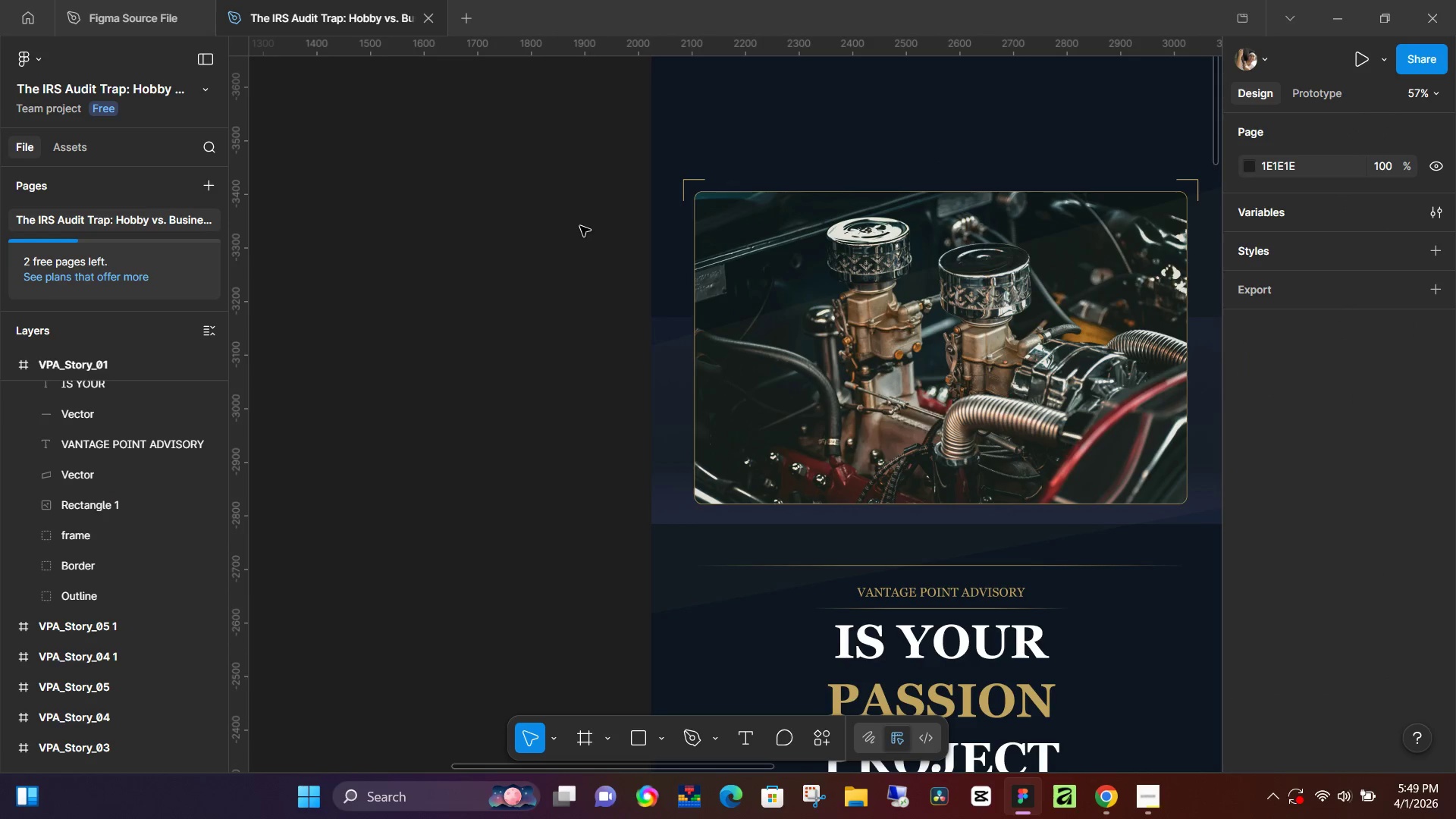 
hold_key(key=ControlLeft, duration=1.08)
scroll: coordinate [568, 231], scroll_direction: down, amount: 5.0
 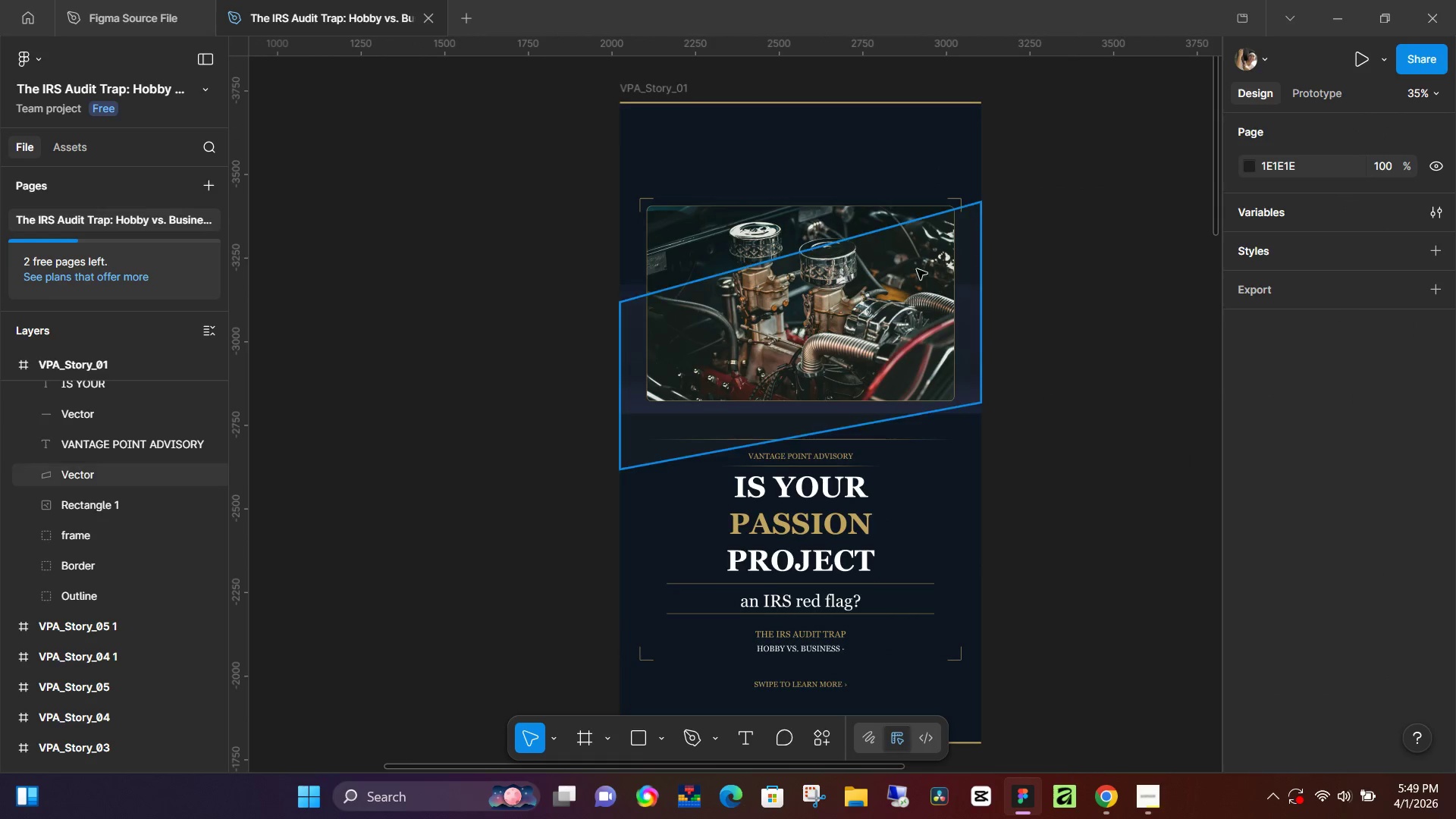 
left_click([845, 219])
 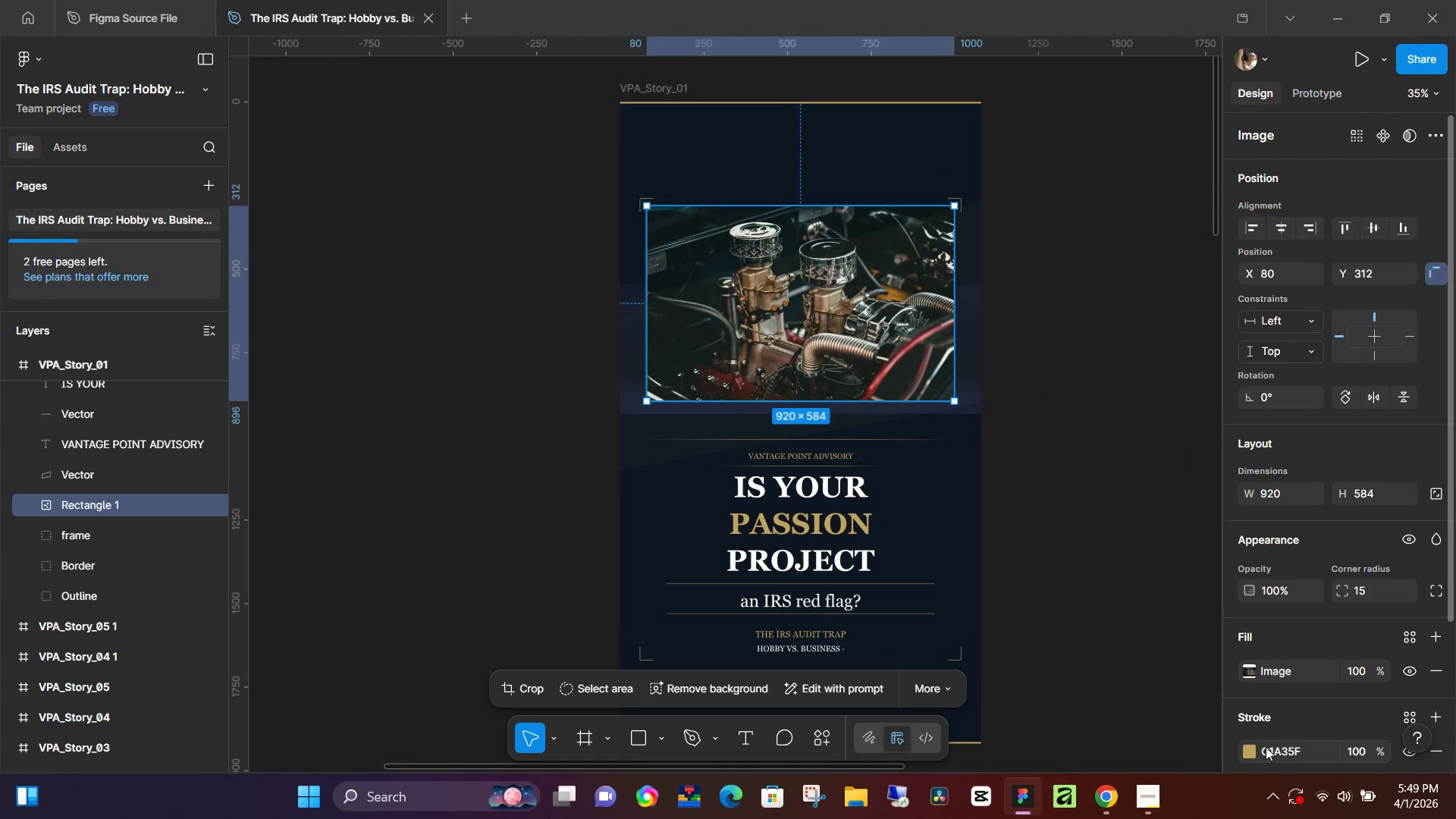 
scroll: coordinate [1346, 707], scroll_direction: down, amount: 1.0
 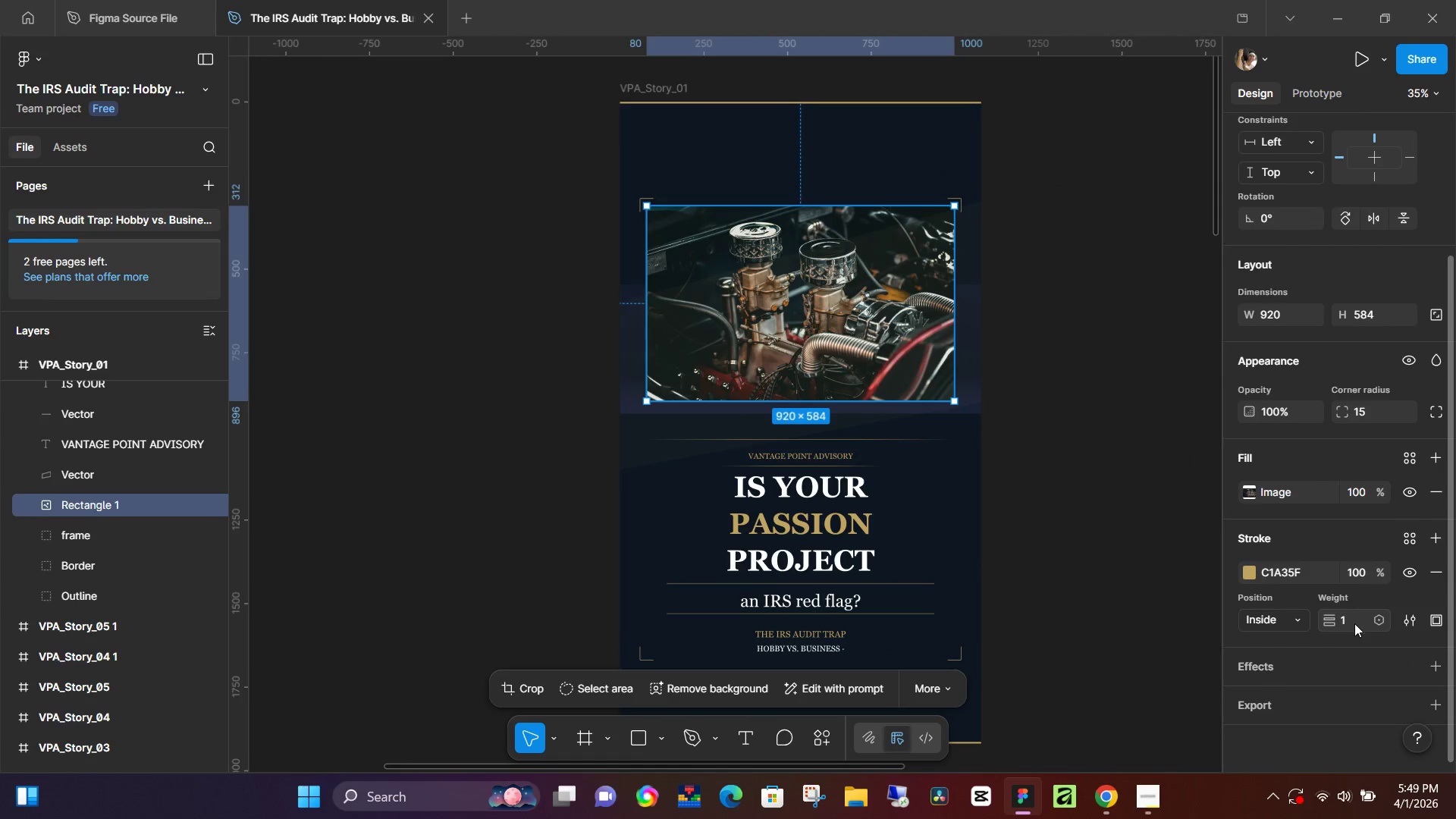 
left_click([1353, 624])
 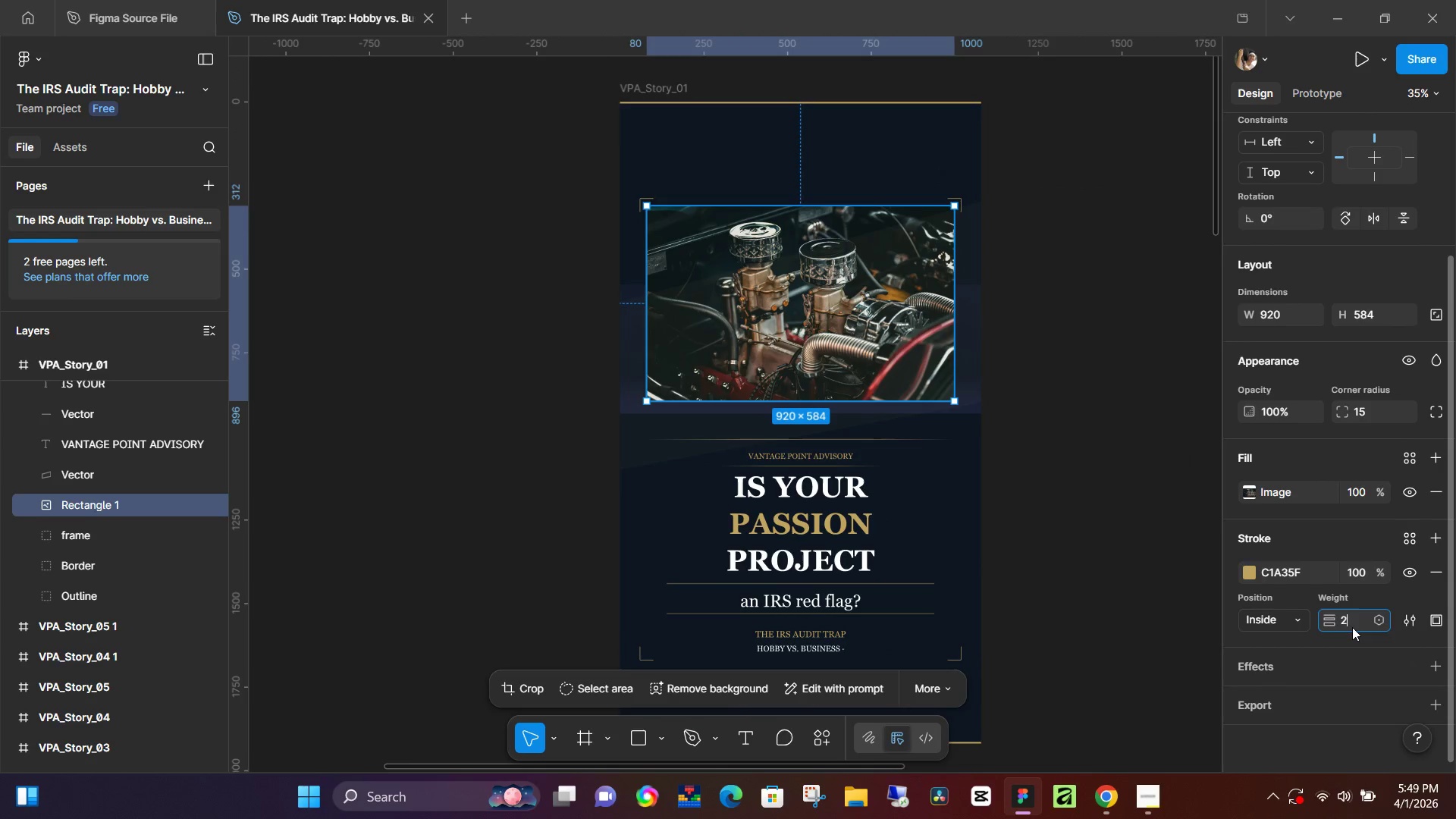 
key(Numpad2)
 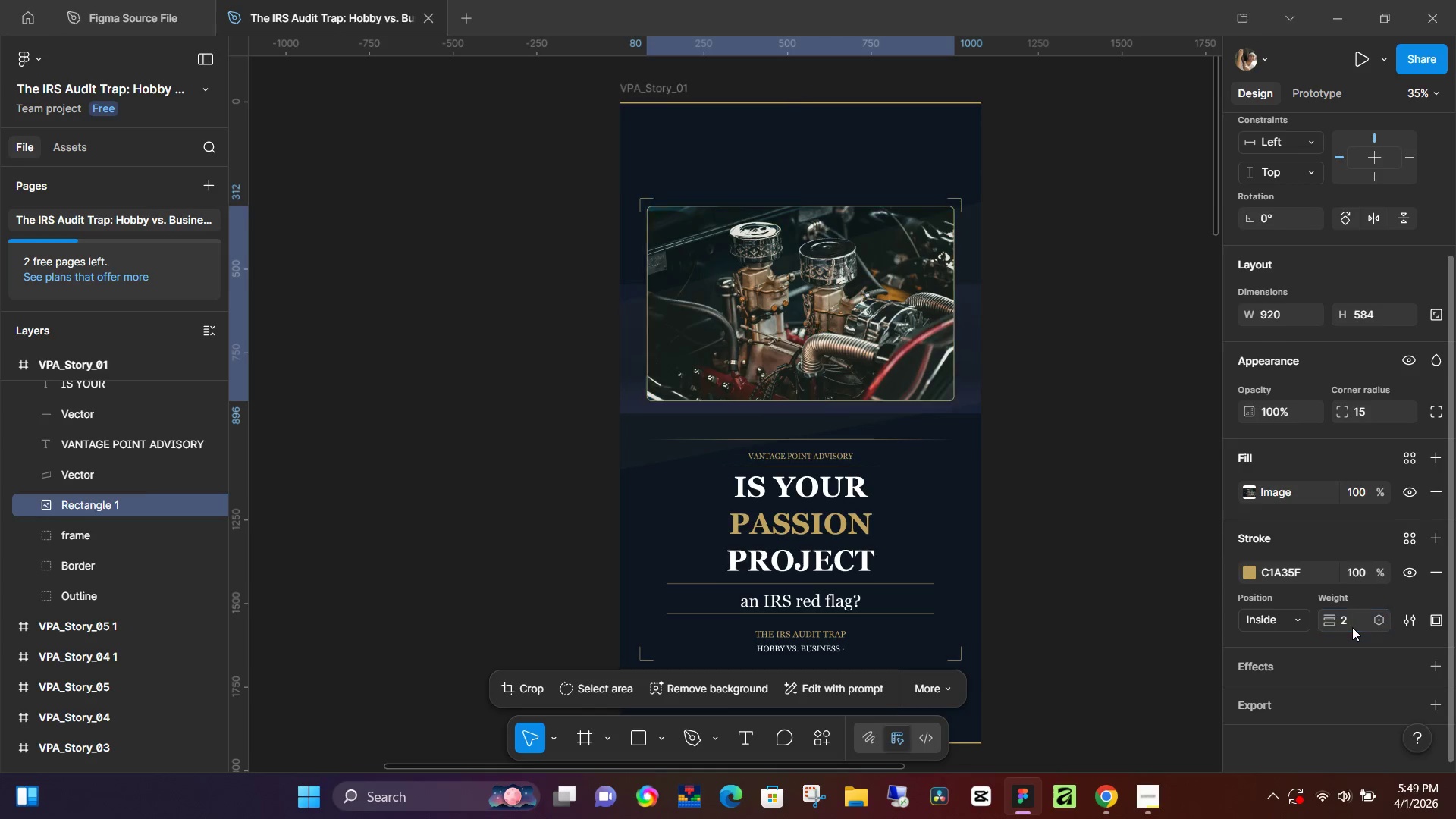 
key(NumpadEnter)
 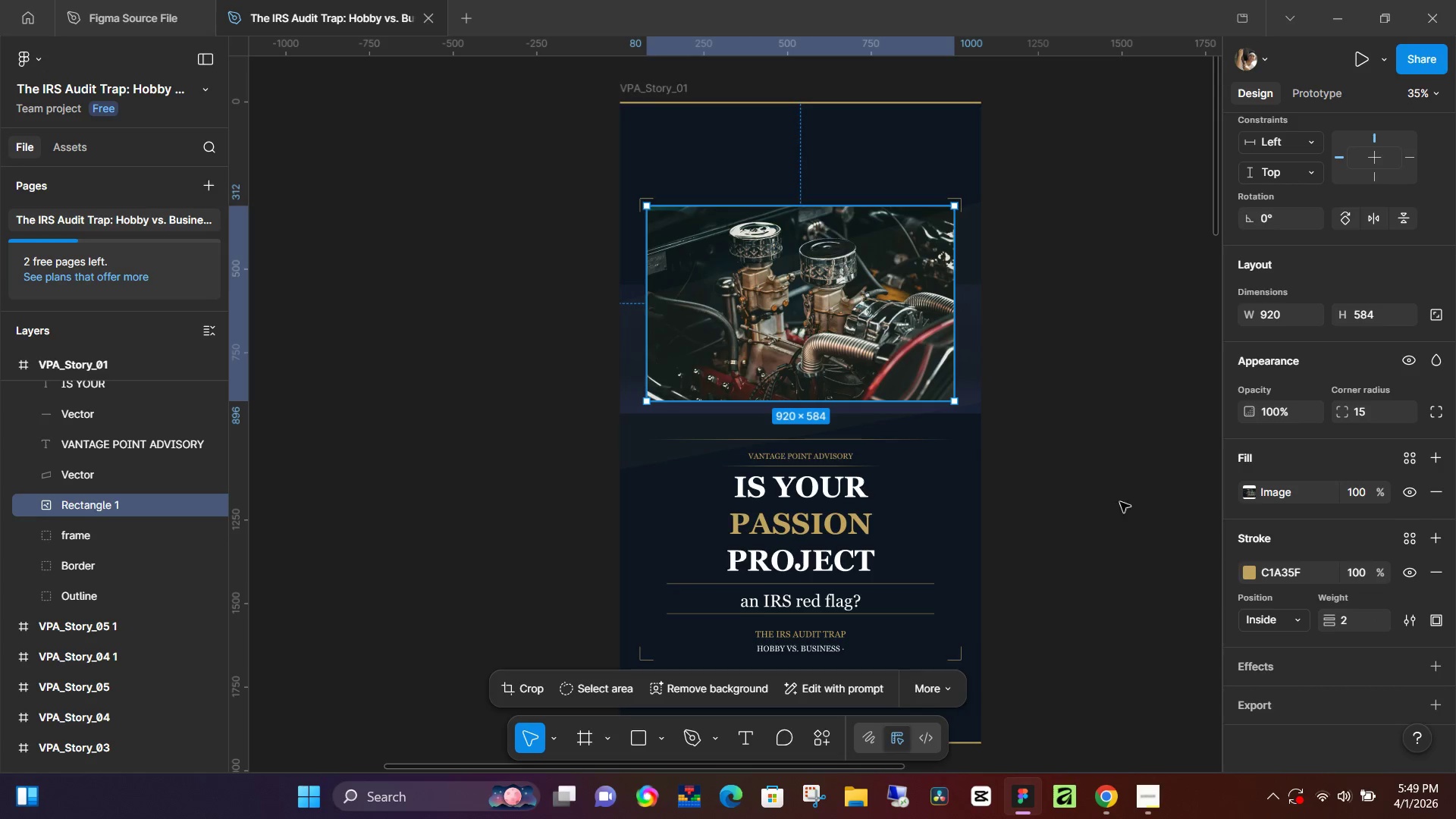 
left_click([1079, 488])
 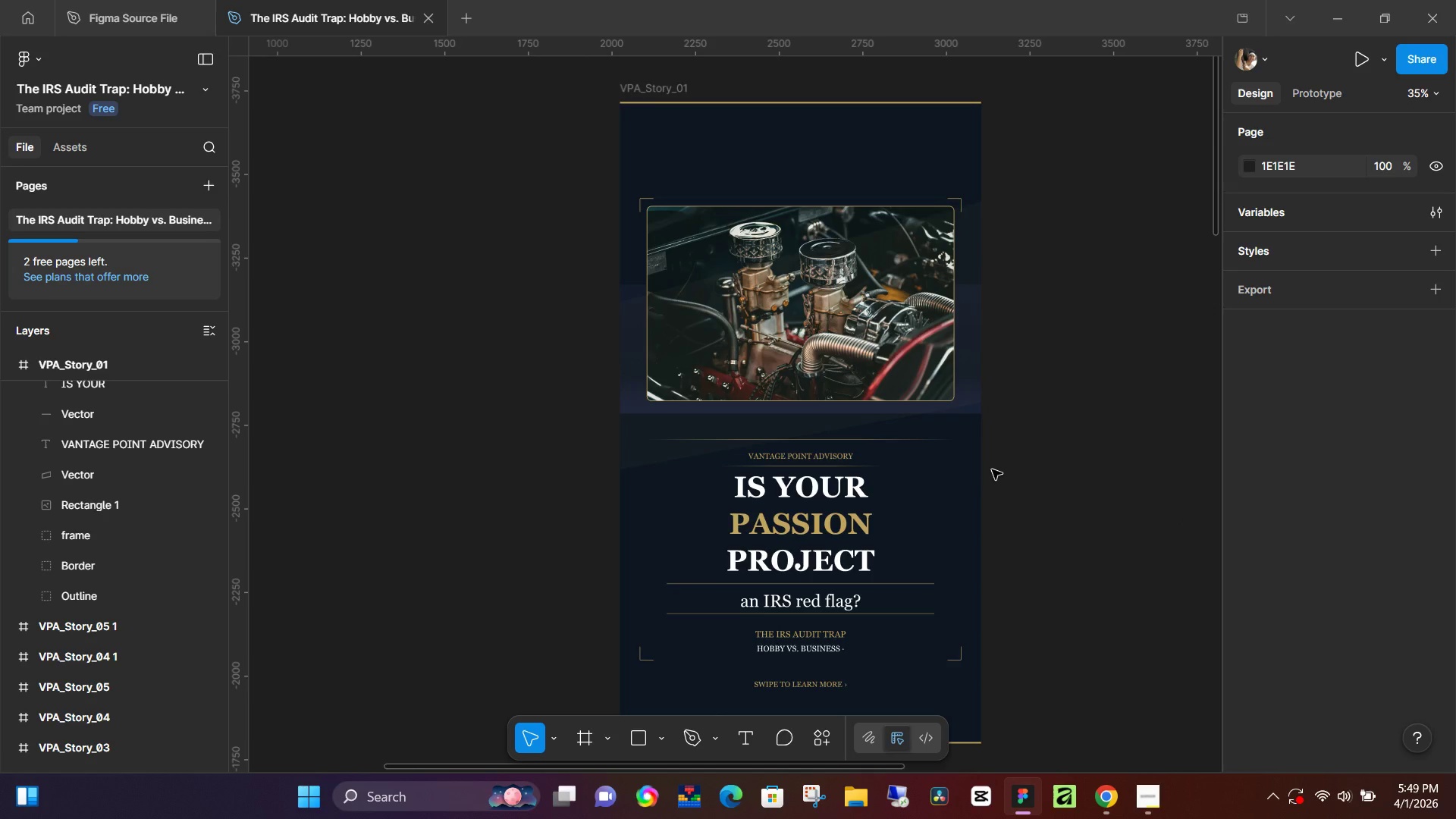 
wait(18.56)
 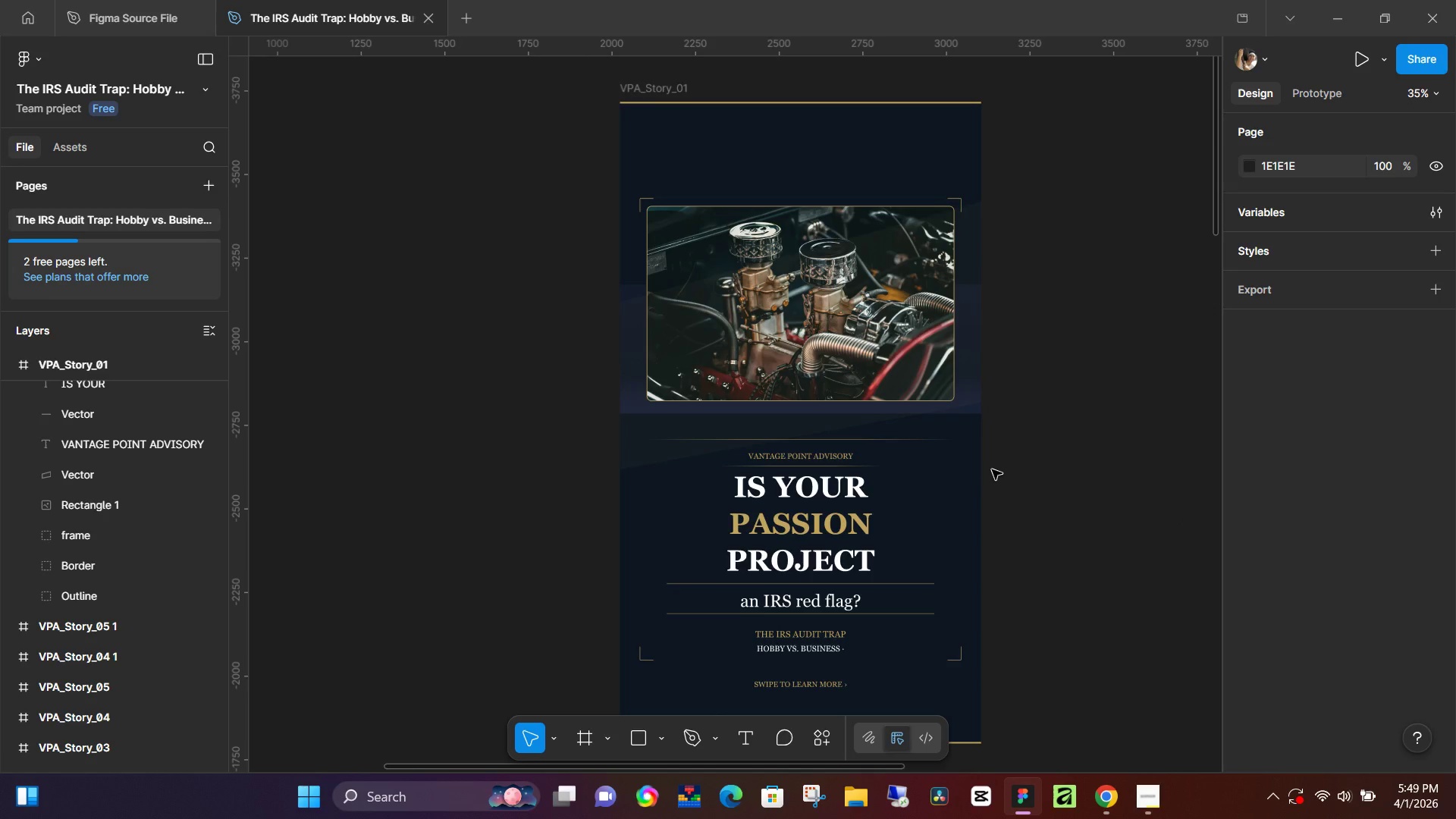 
hold_key(key=Space, duration=1.51)
 